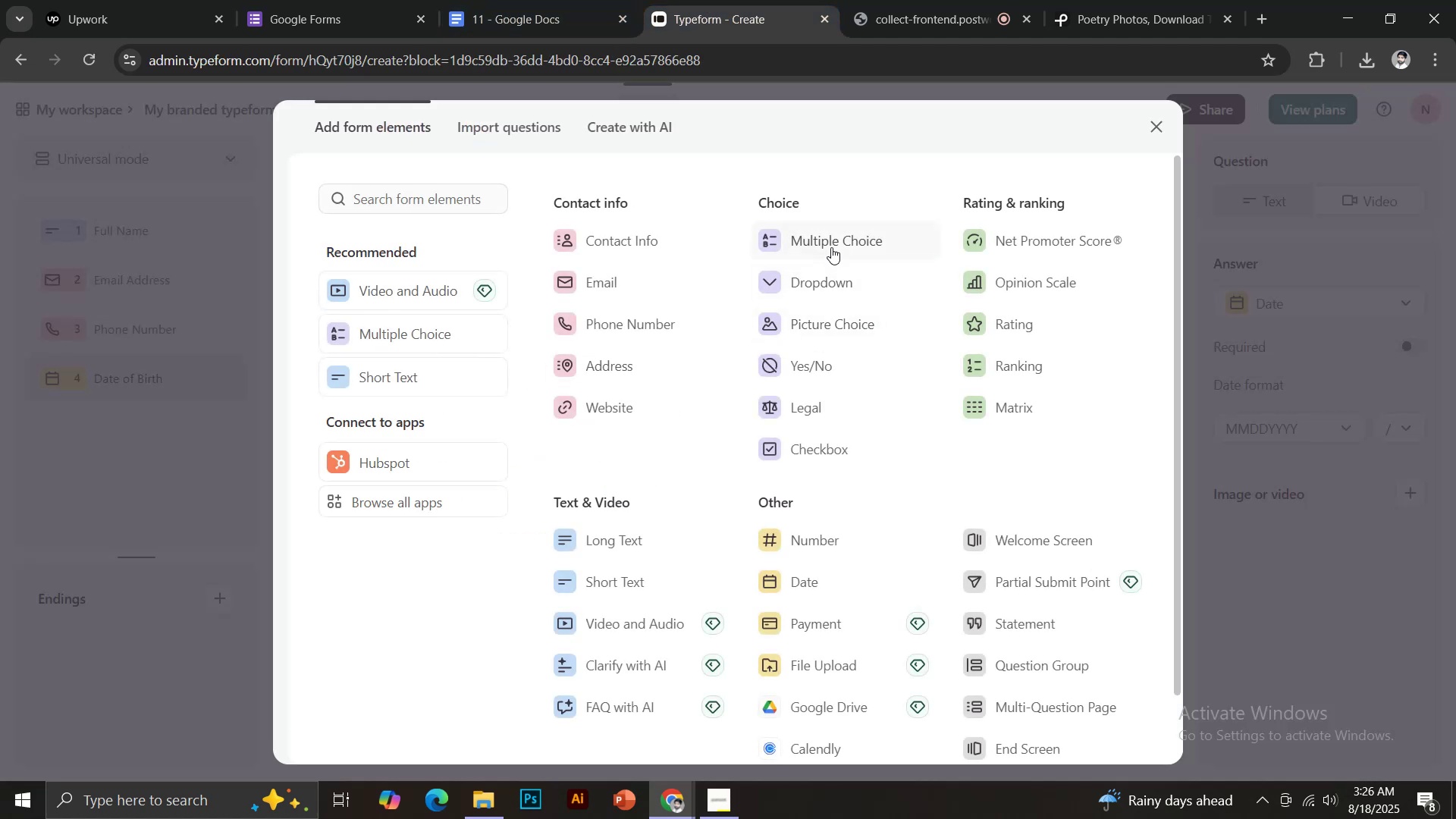 
left_click([831, 247])
 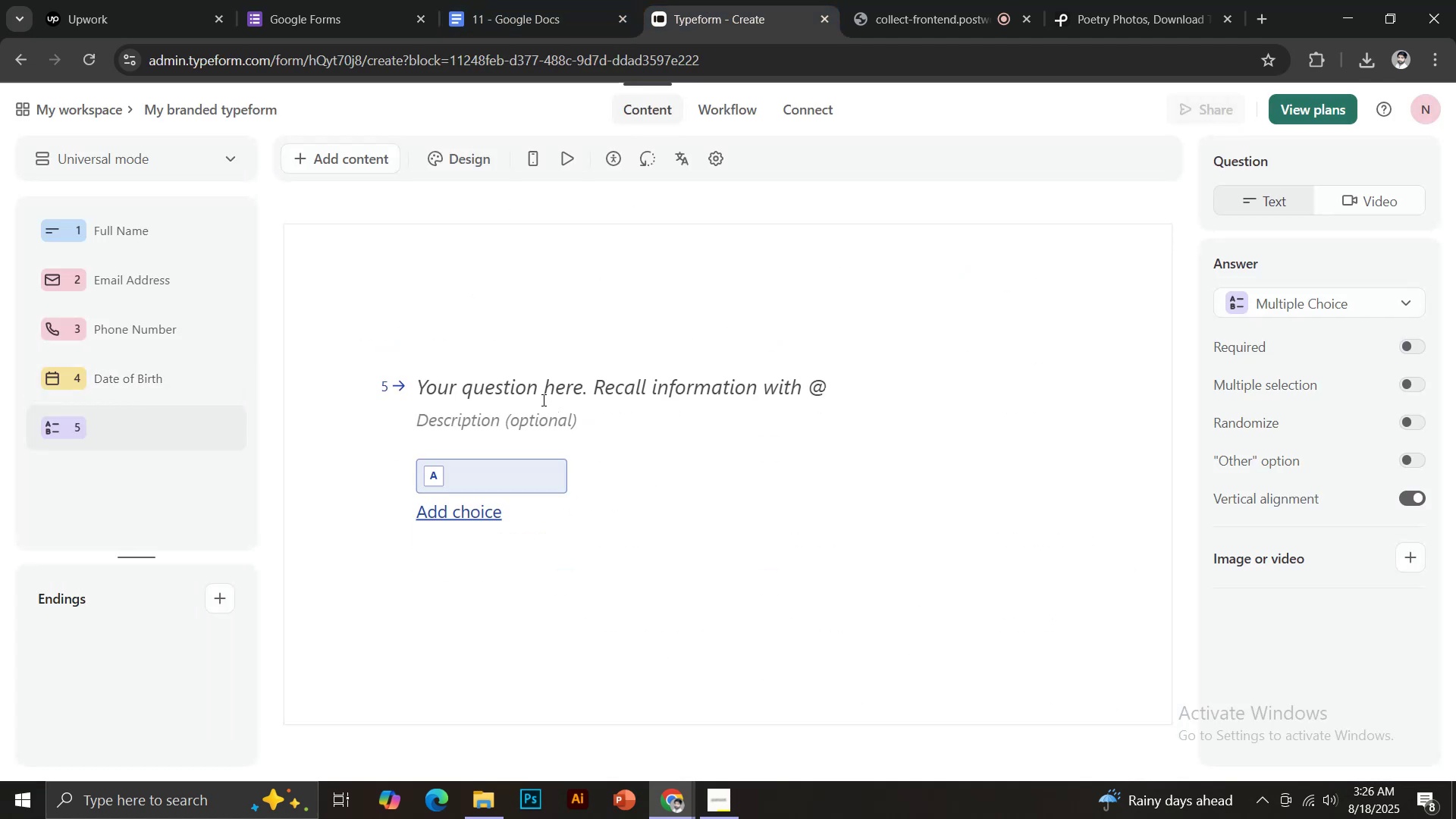 
left_click([542, 386])
 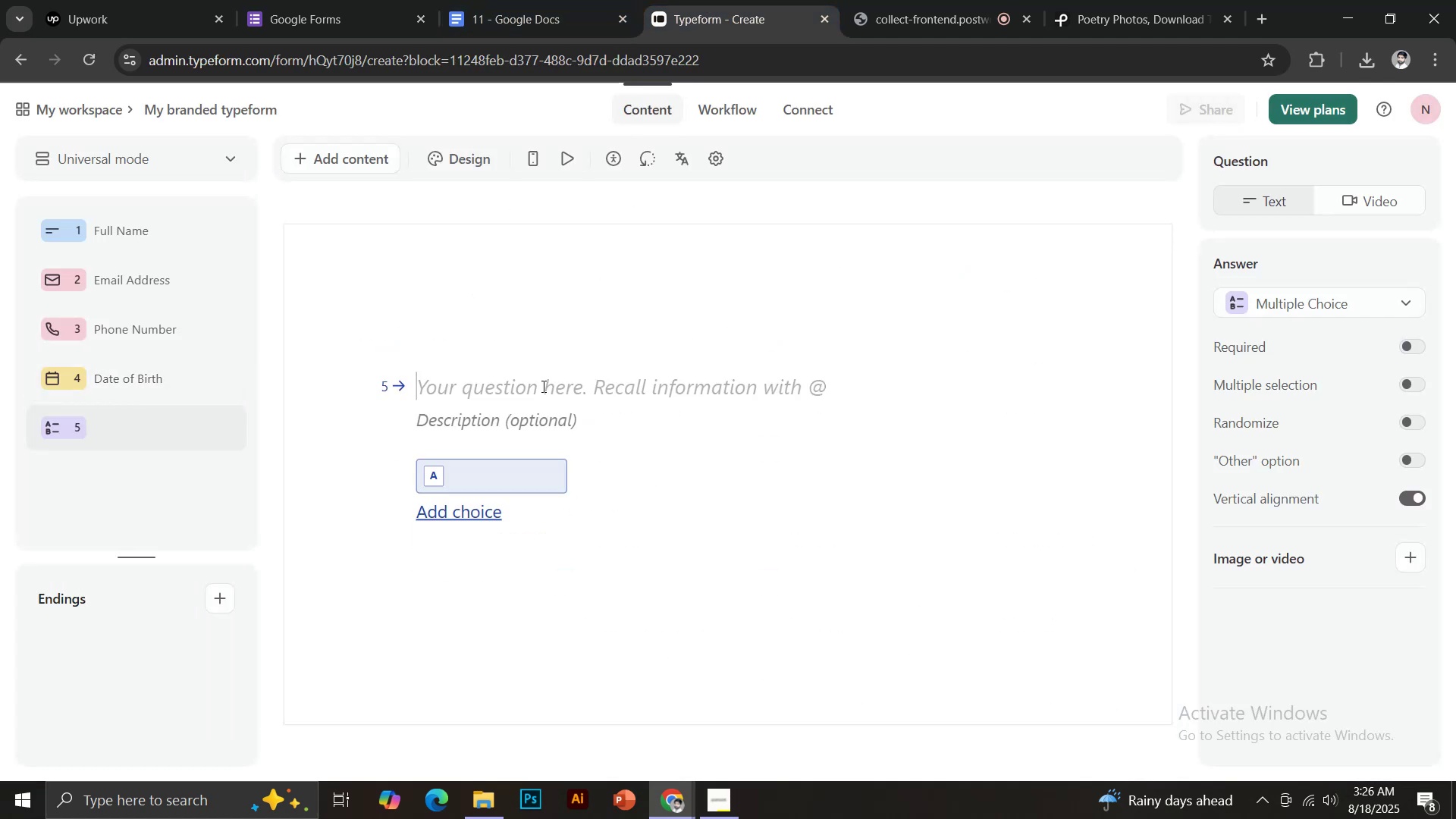 
key(Control+V)
 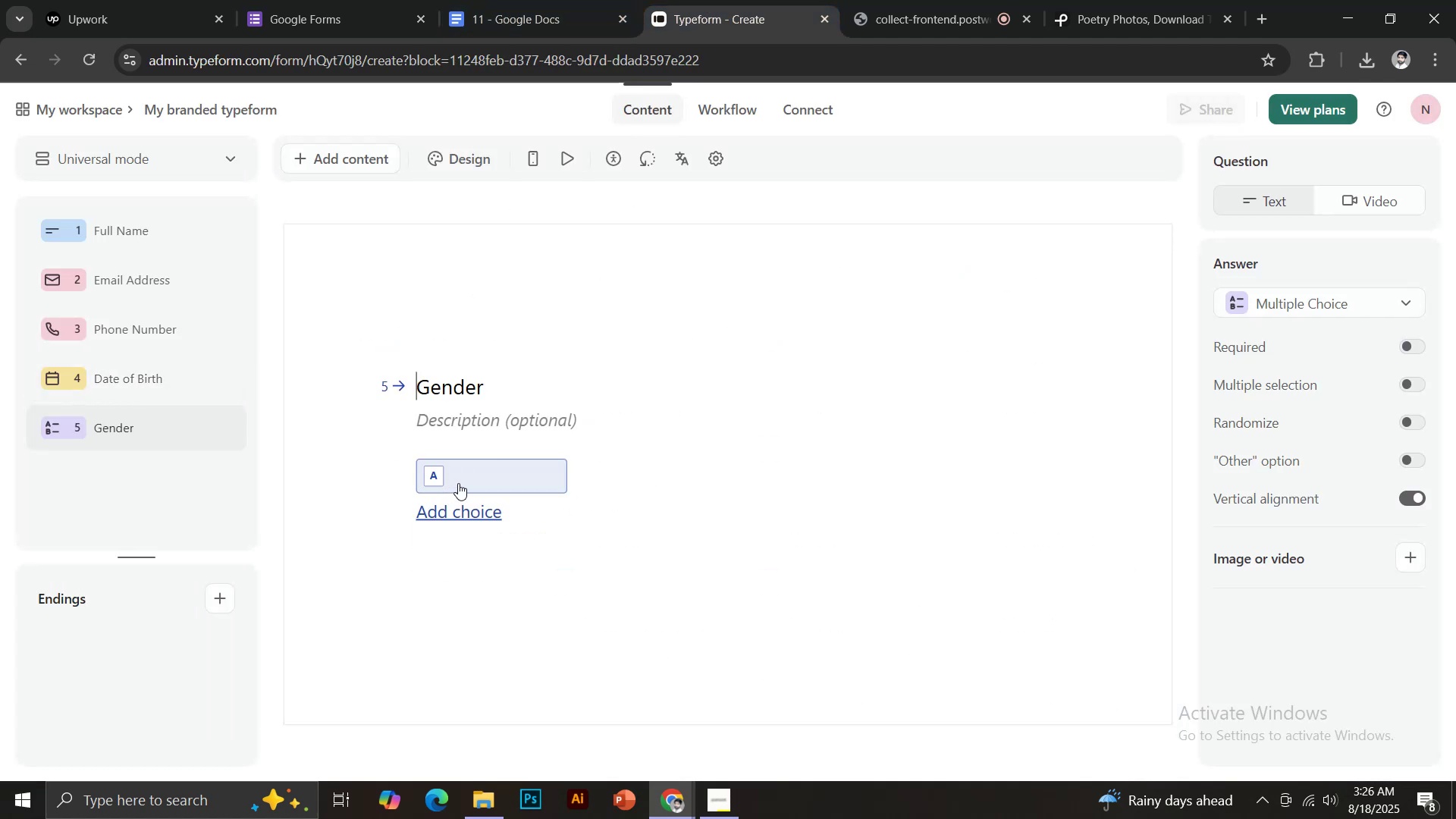 
left_click([466, 479])
 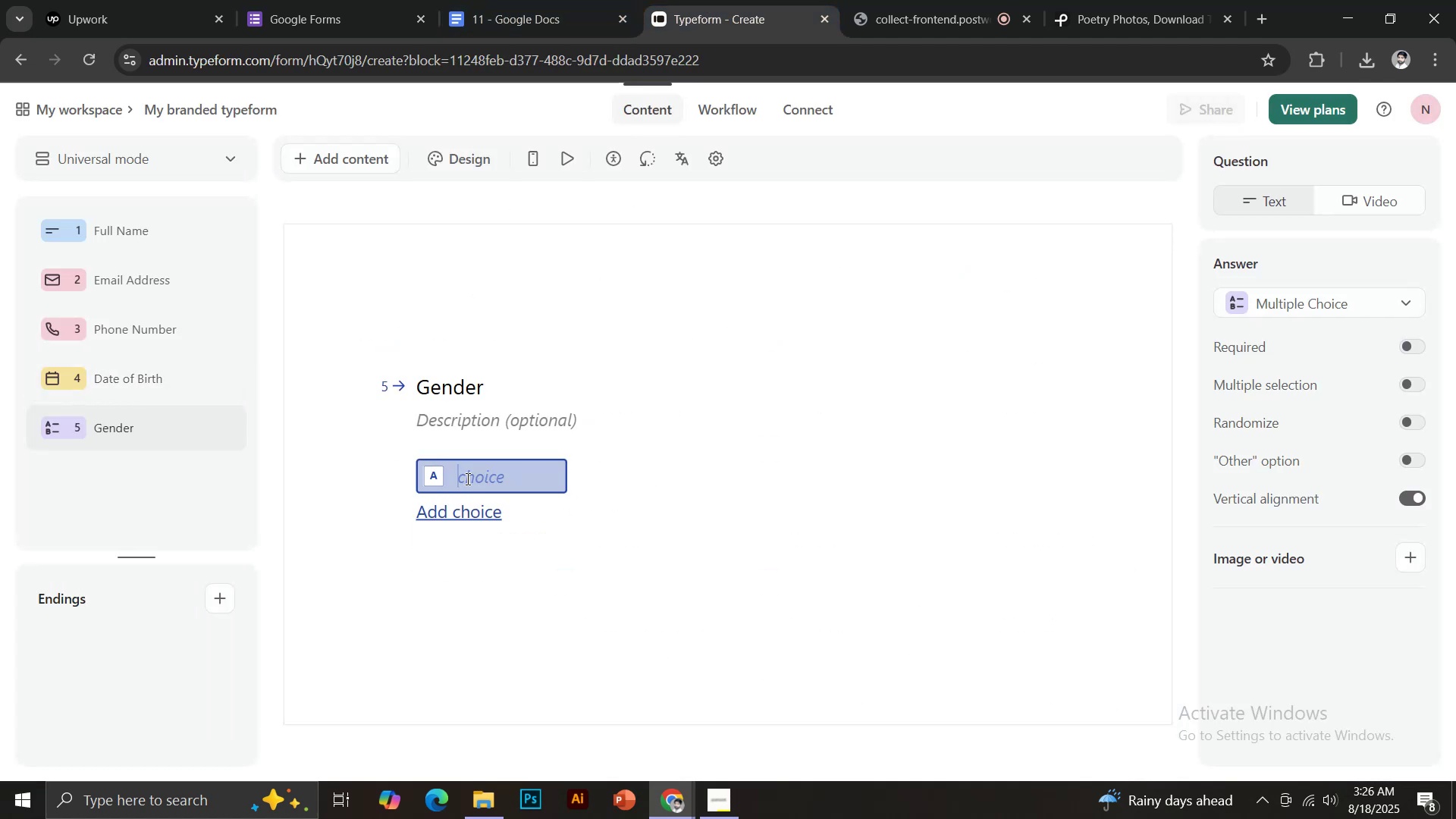 
type(Male)
 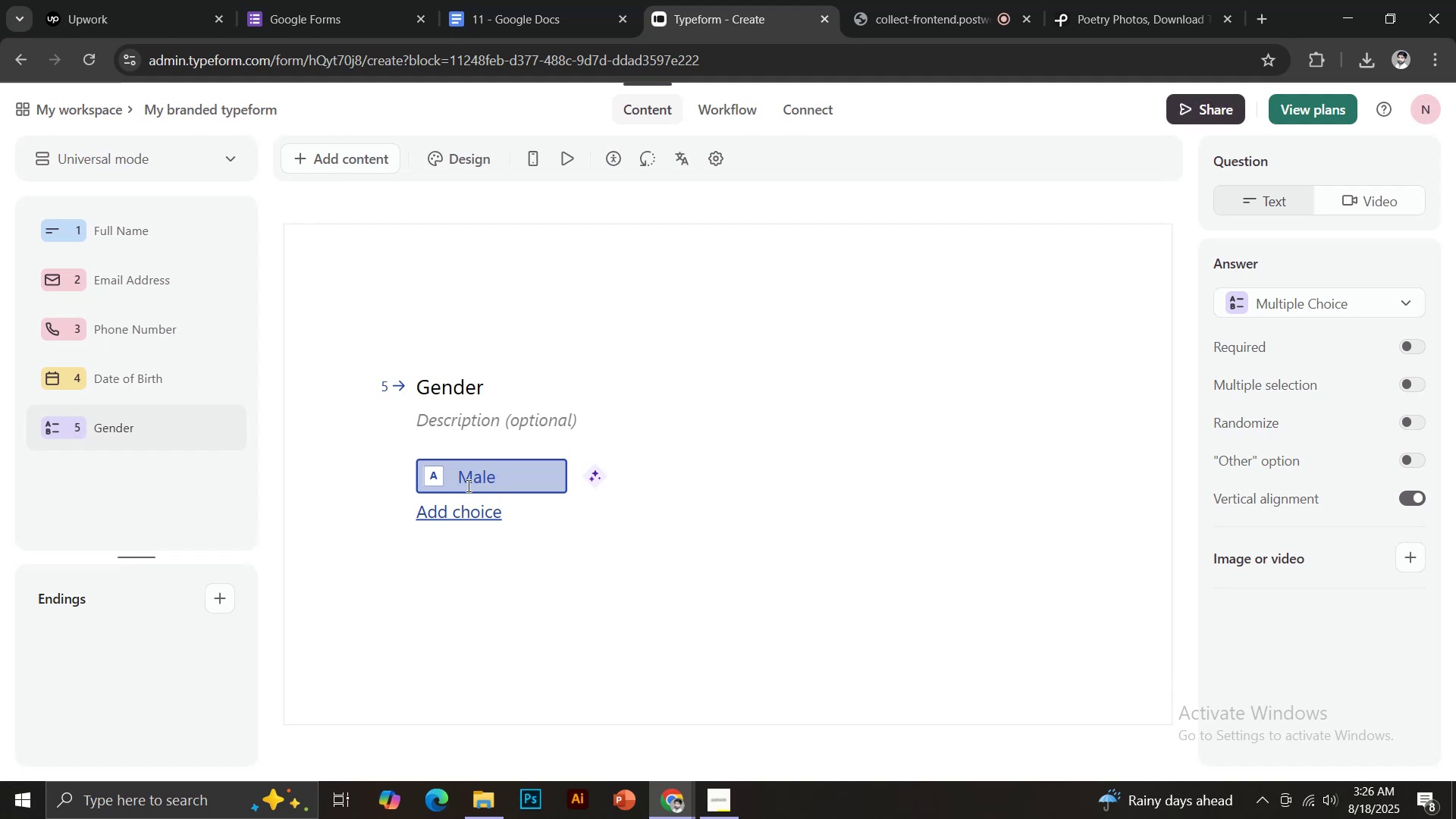 
left_click([467, 504])
 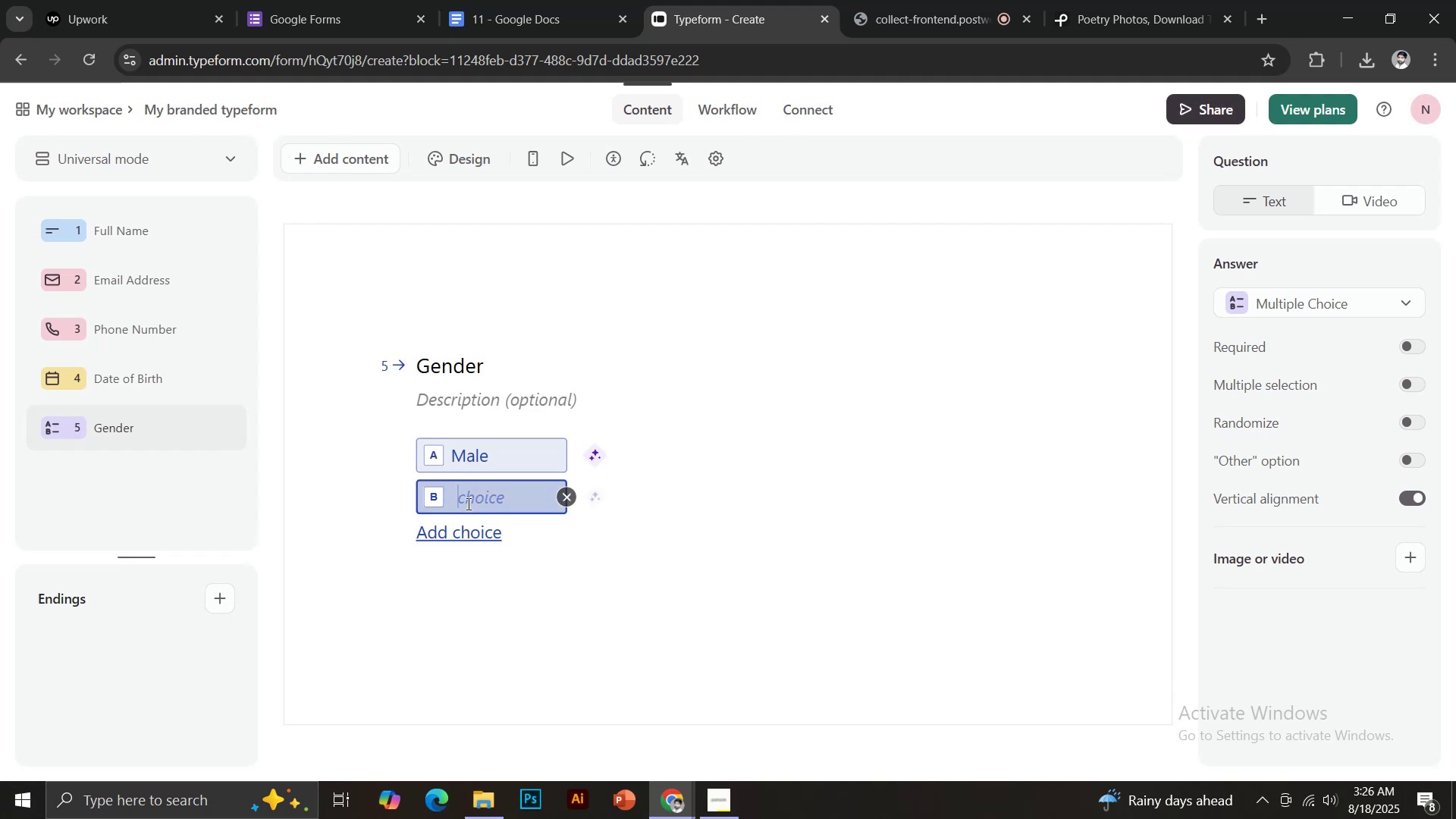 
type(Female)
 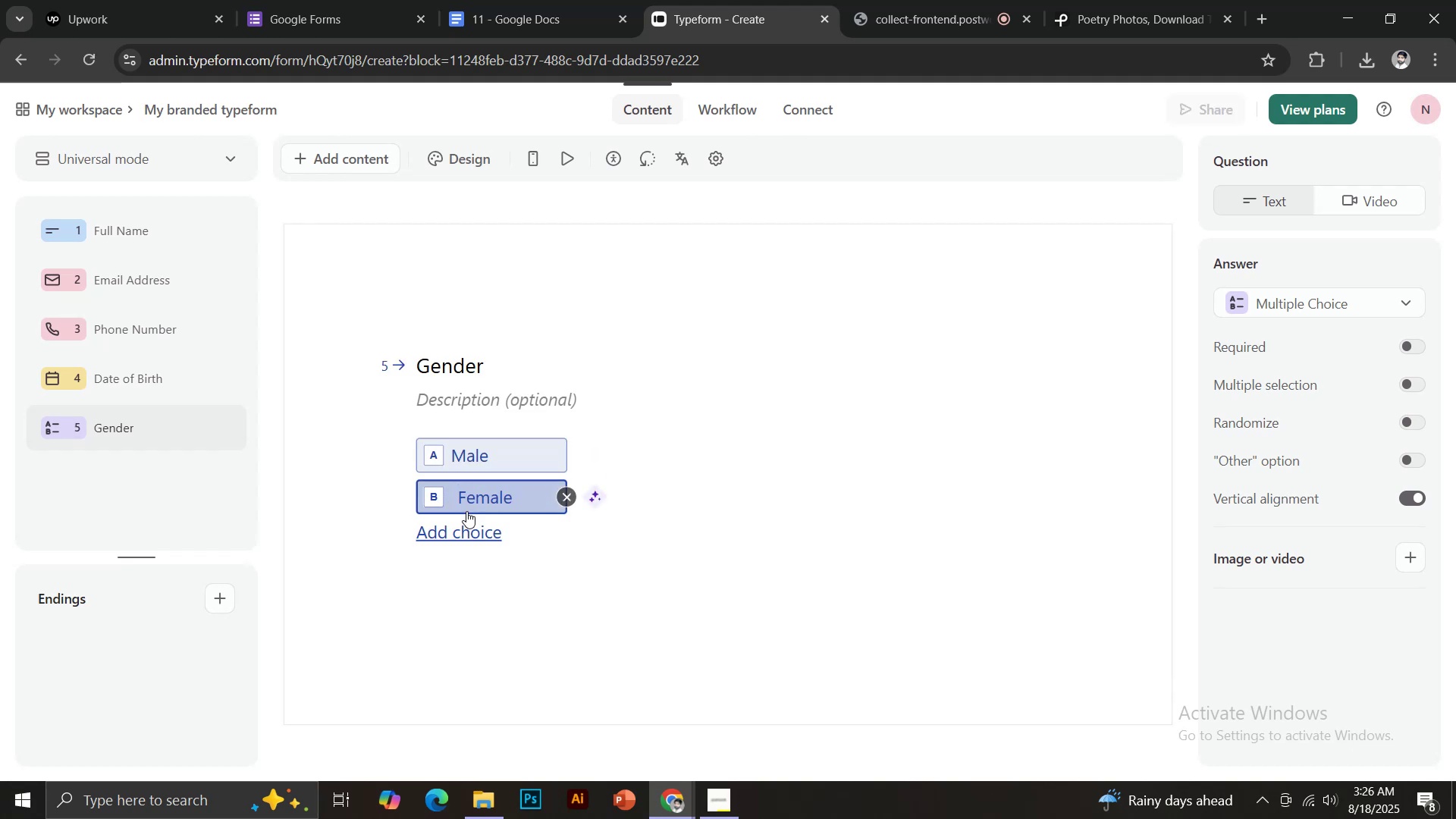 
left_click([466, 532])
 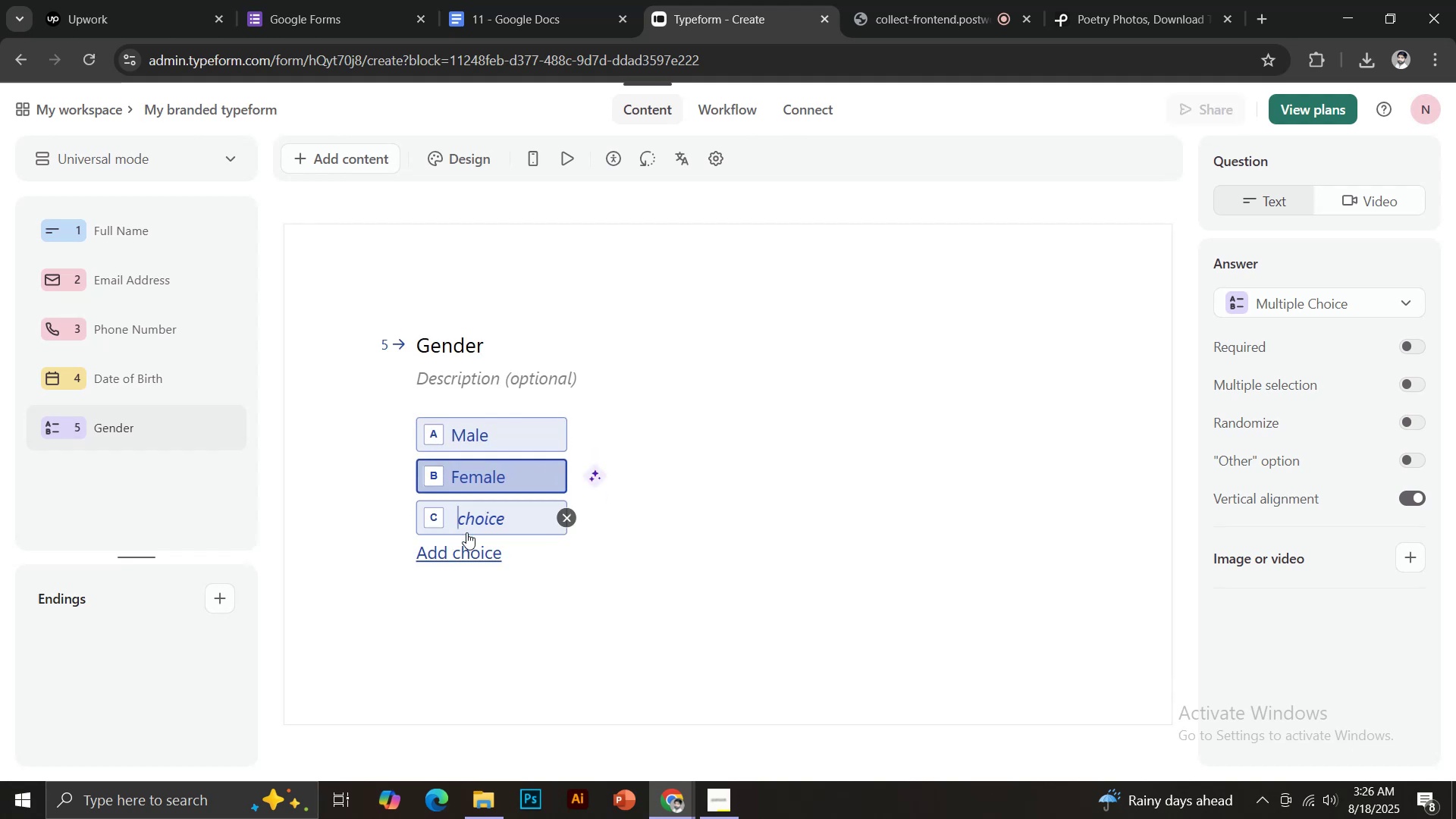 
type(Prefer Not to Say)
 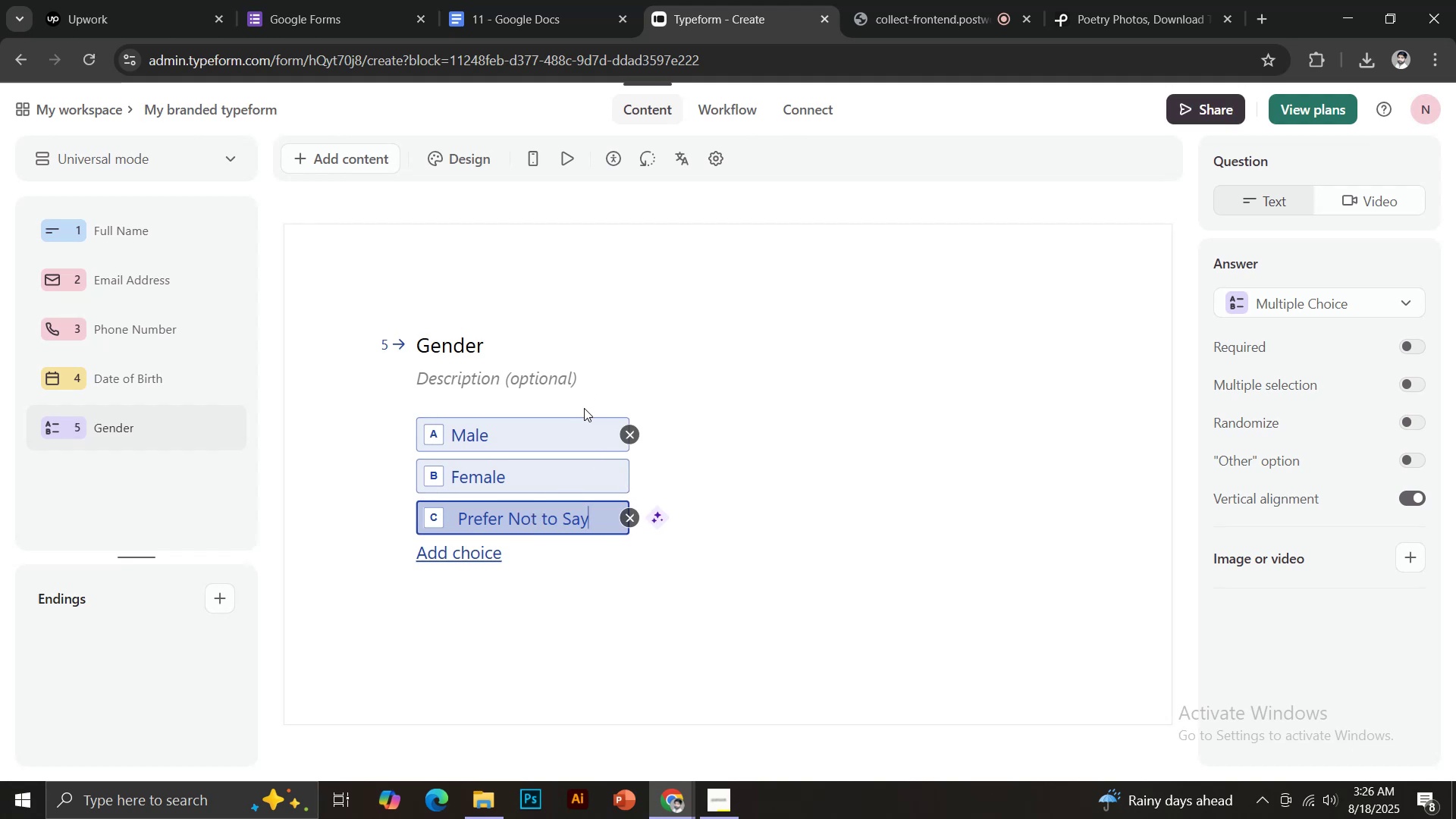 
left_click([499, 11])
 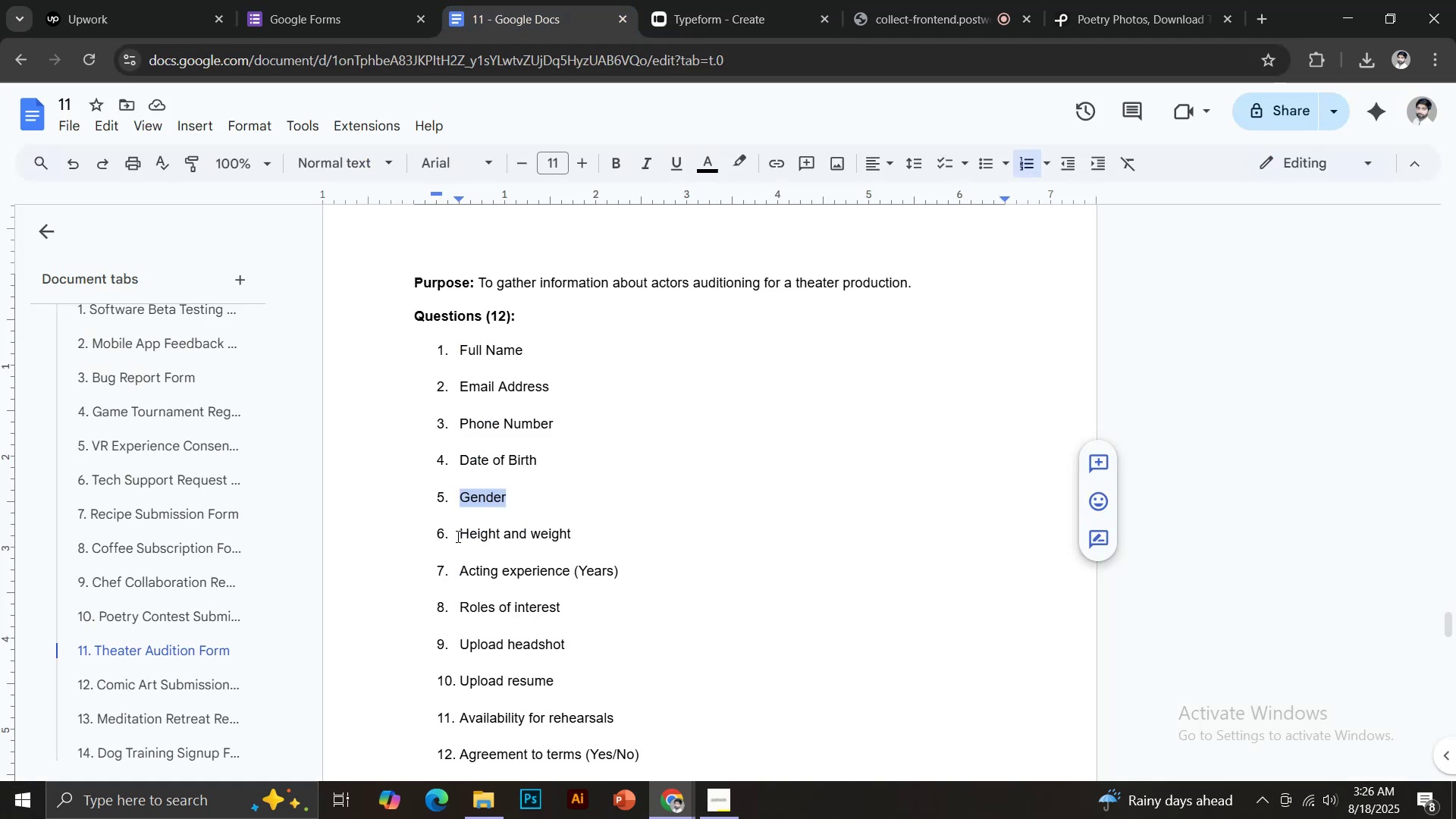 
left_click_drag(start_coordinate=[458, 534], to_coordinate=[578, 528])
 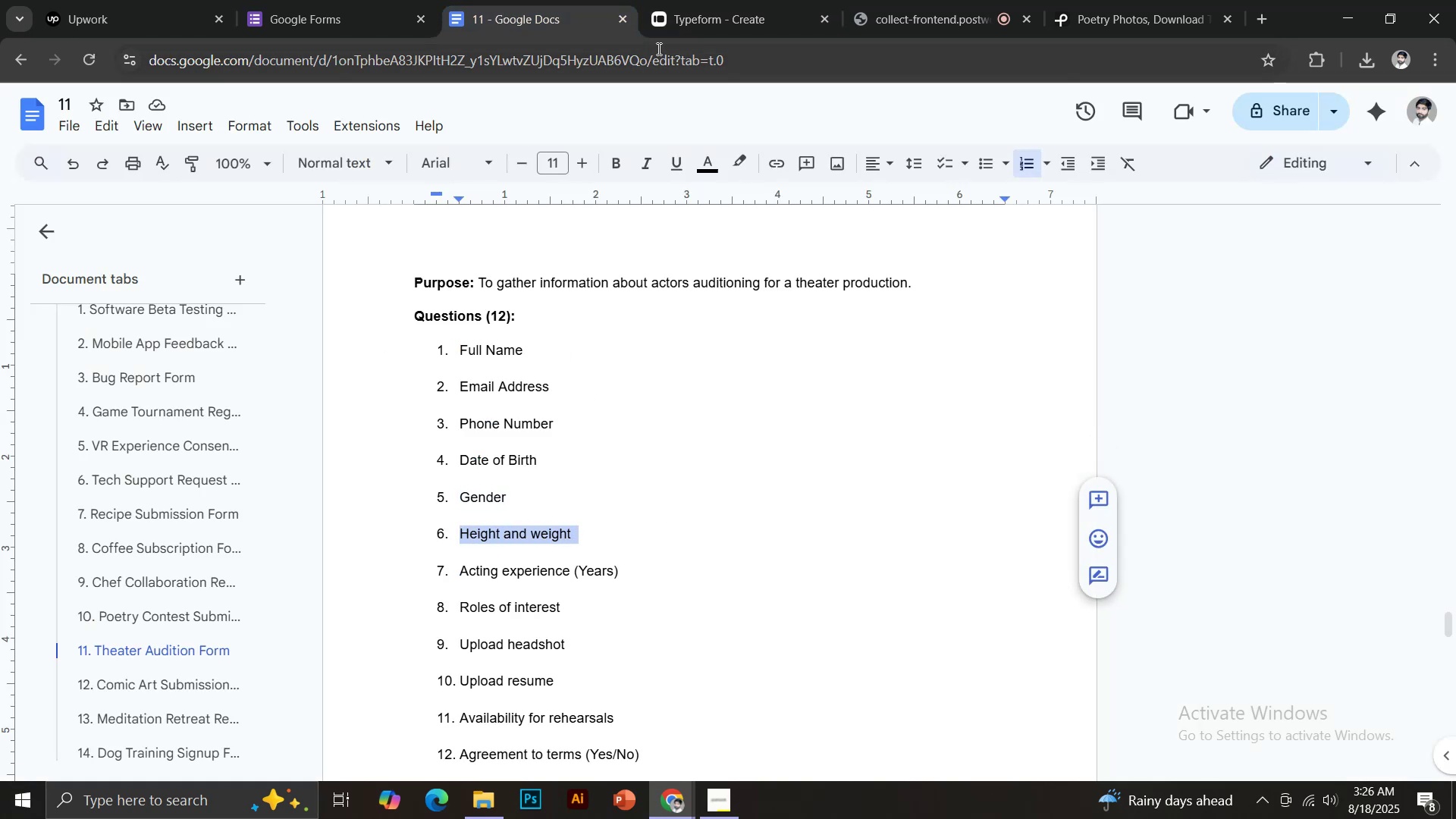 
key(Control+ControlLeft)
 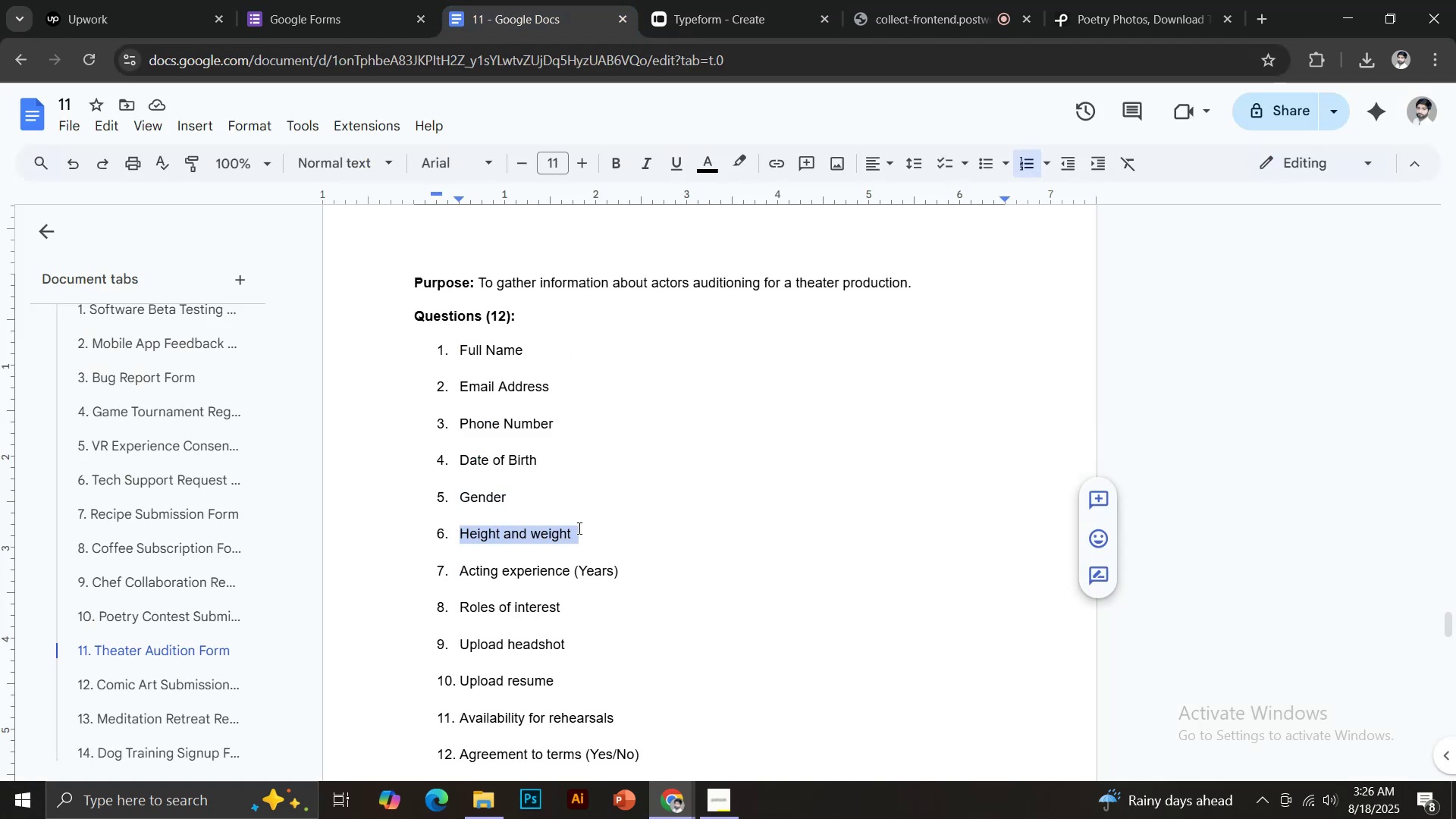 
key(Control+C)
 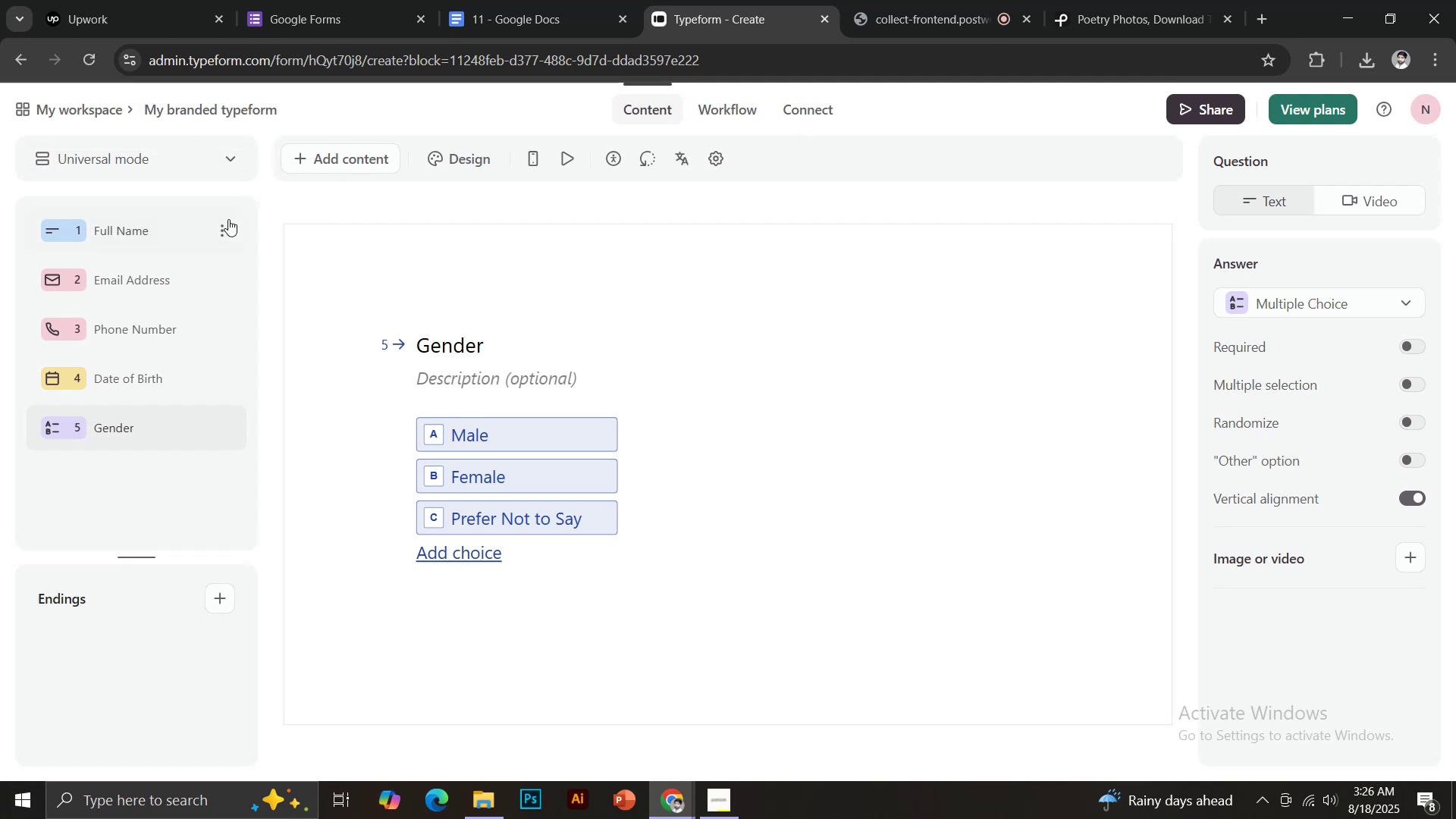 
left_click([339, 168])
 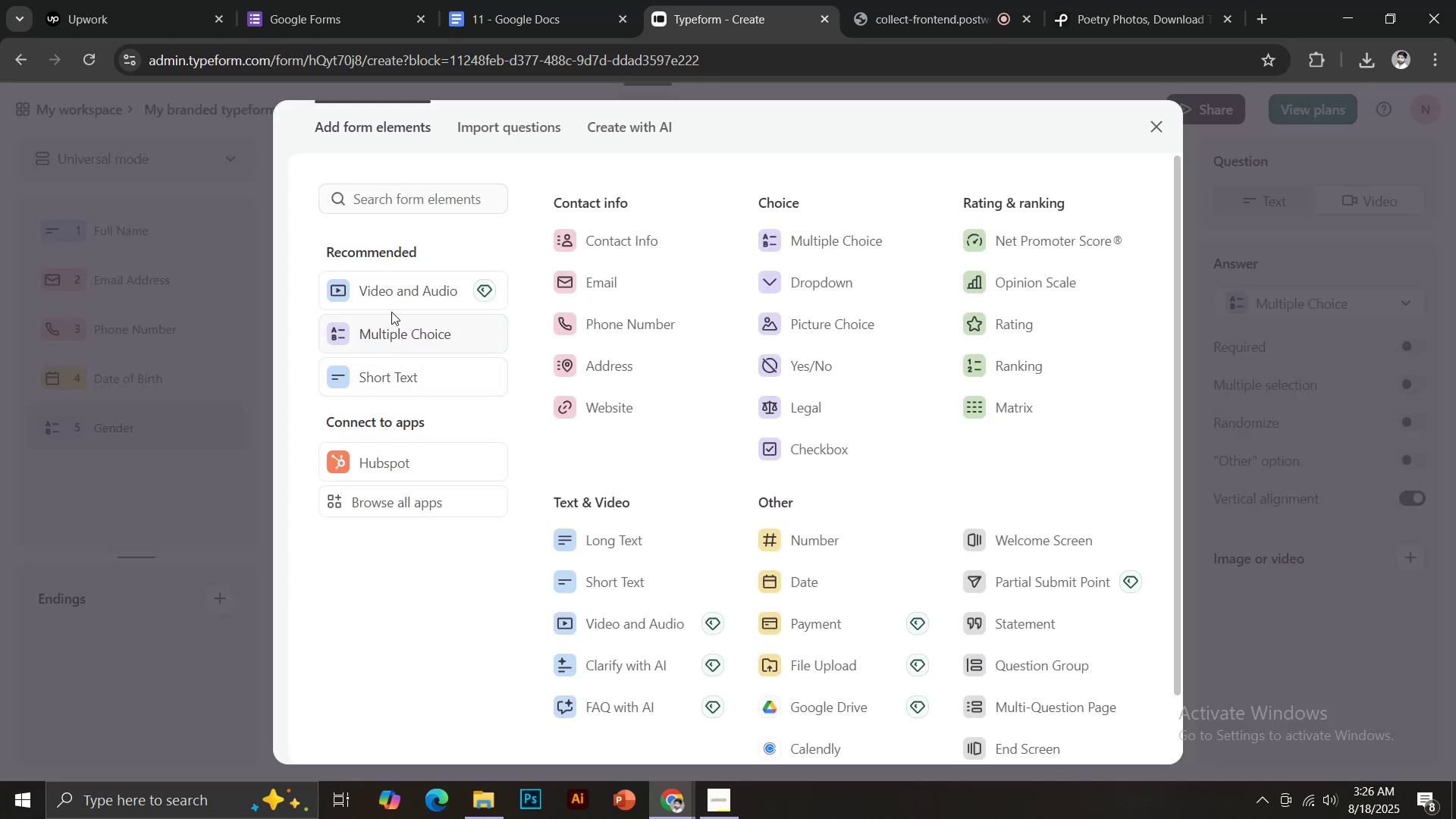 
left_click([415, 375])
 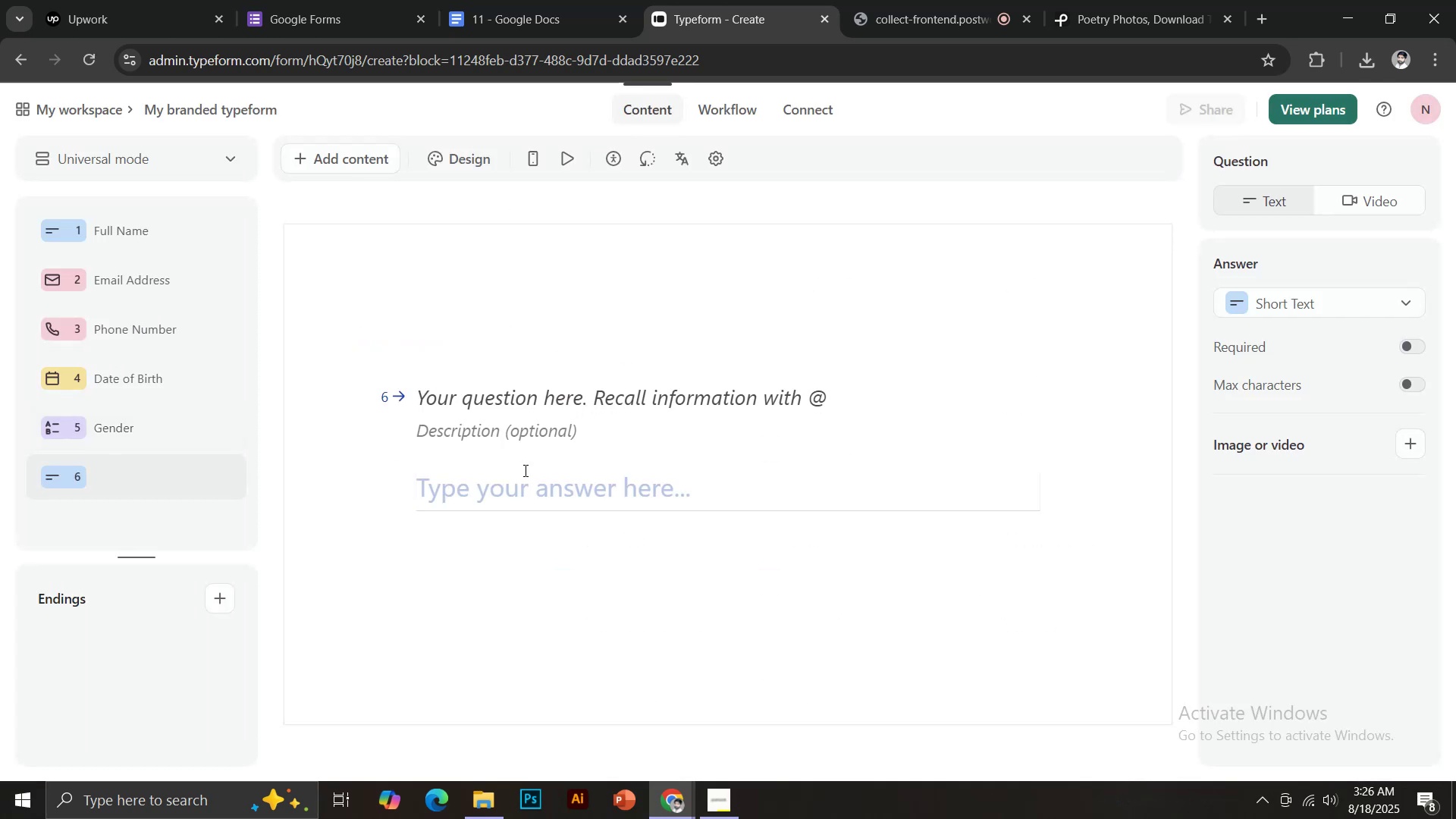 
key(Control+ControlLeft)
 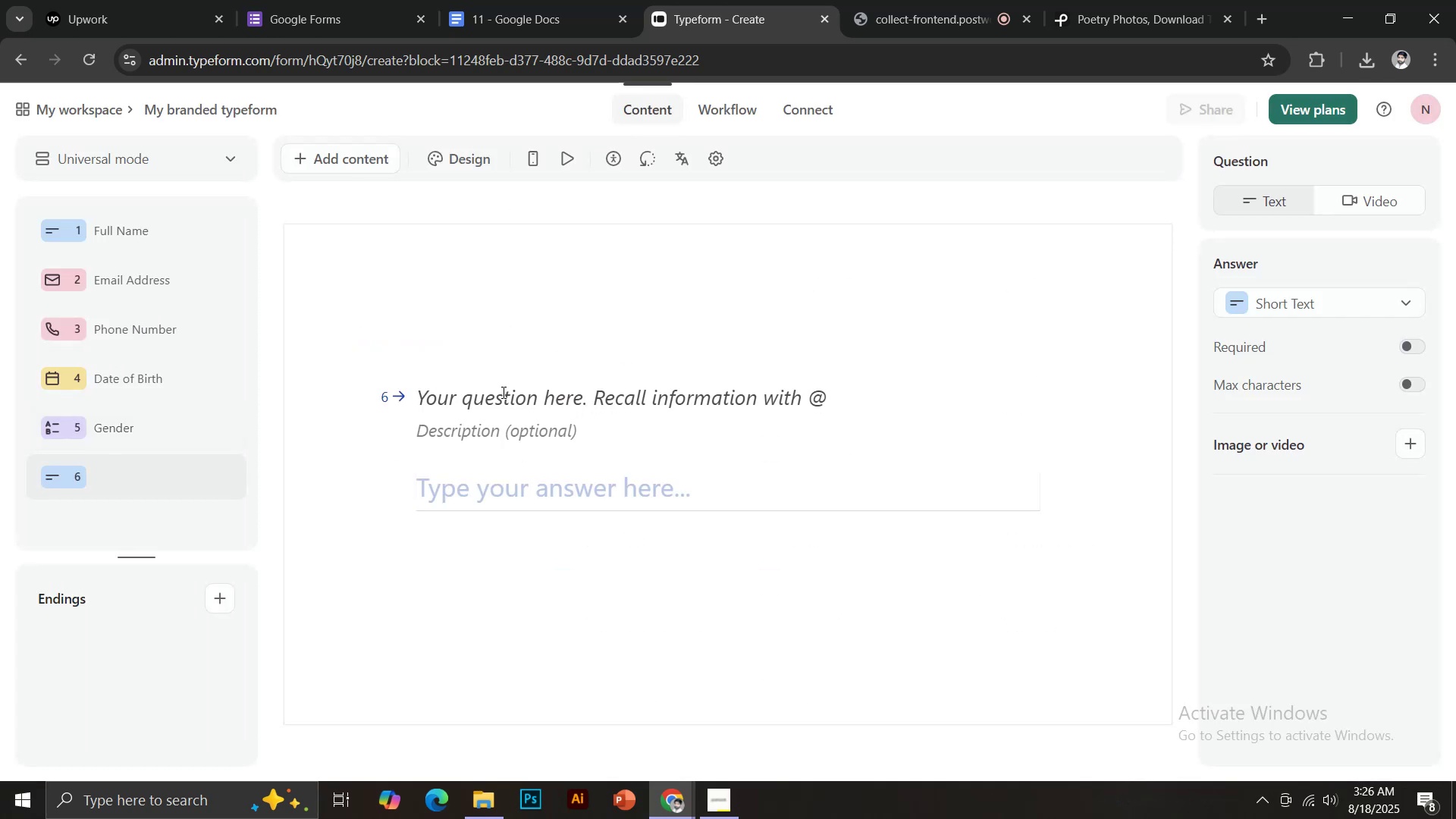 
left_click([502, 392])
 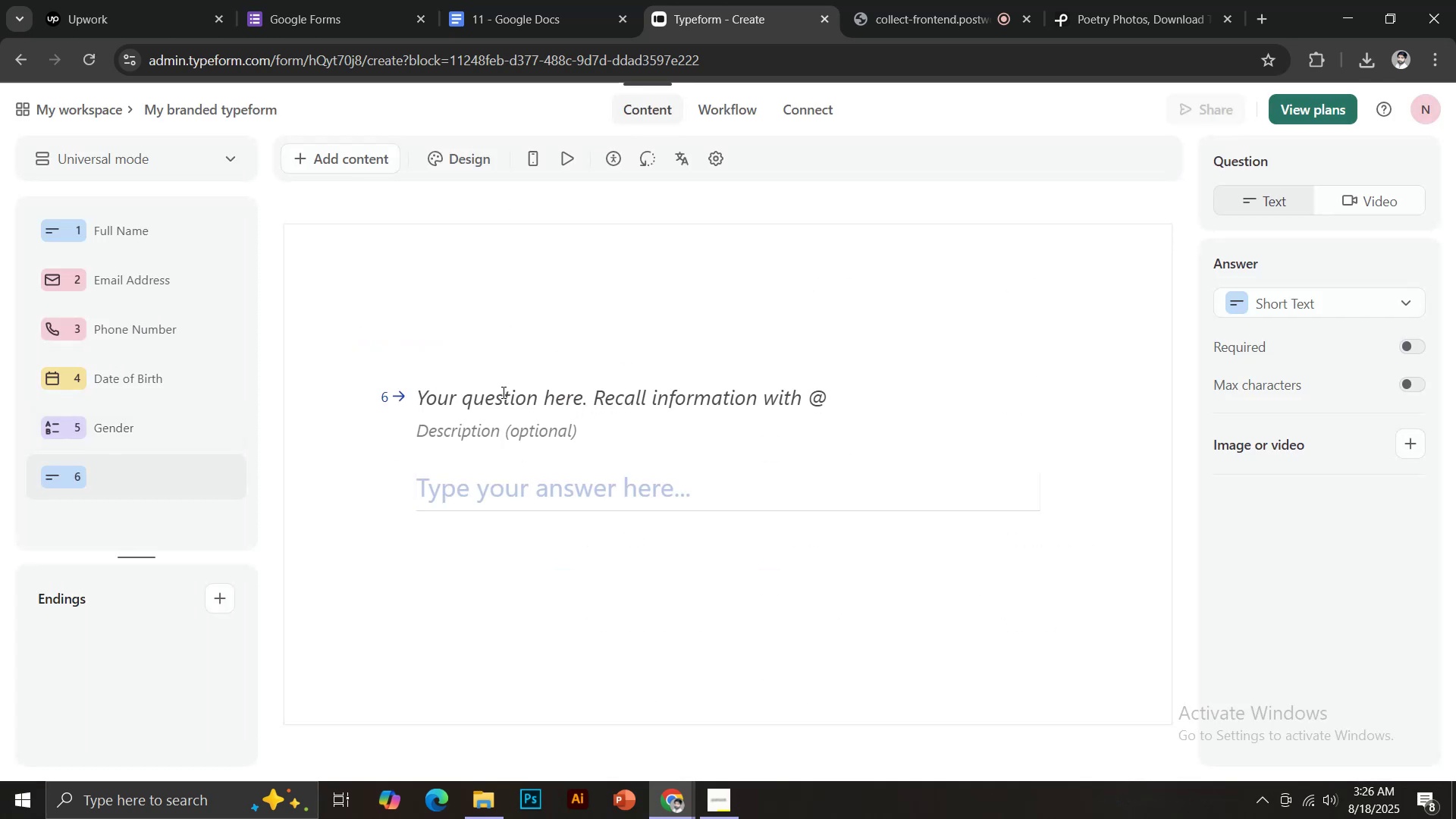 
key(Control+V)
 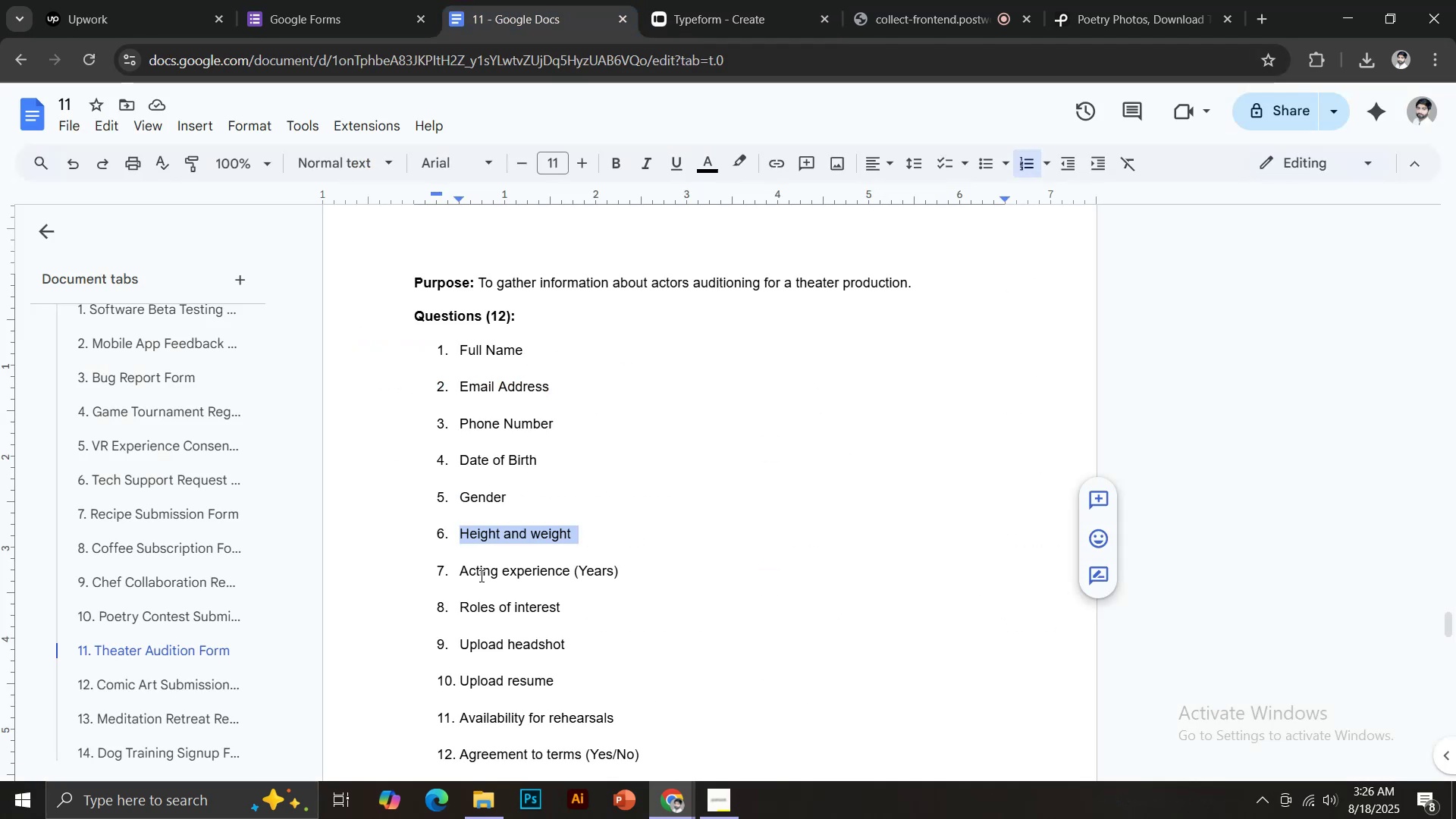 
left_click_drag(start_coordinate=[460, 573], to_coordinate=[569, 572])
 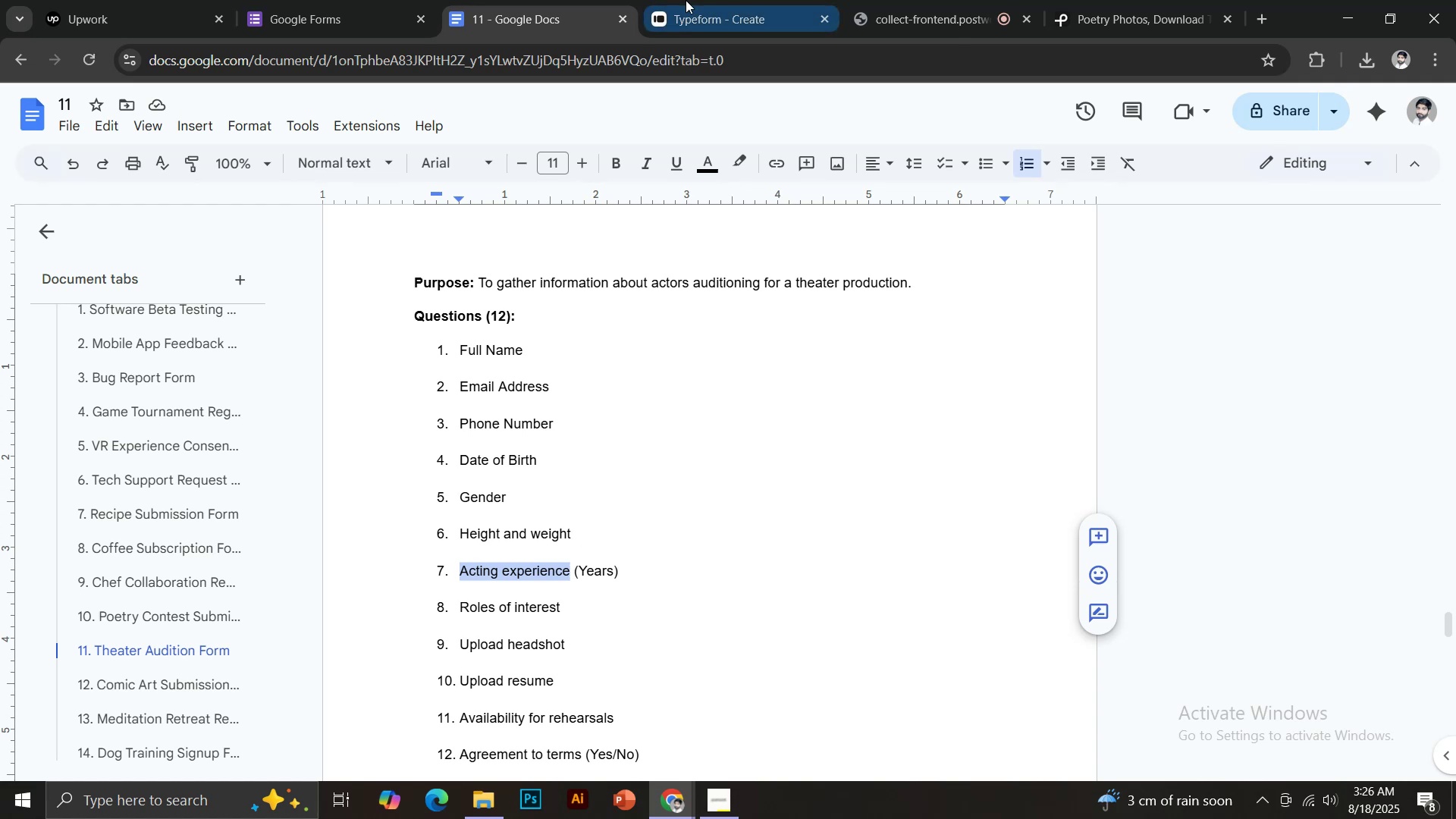 
key(Control+C)
 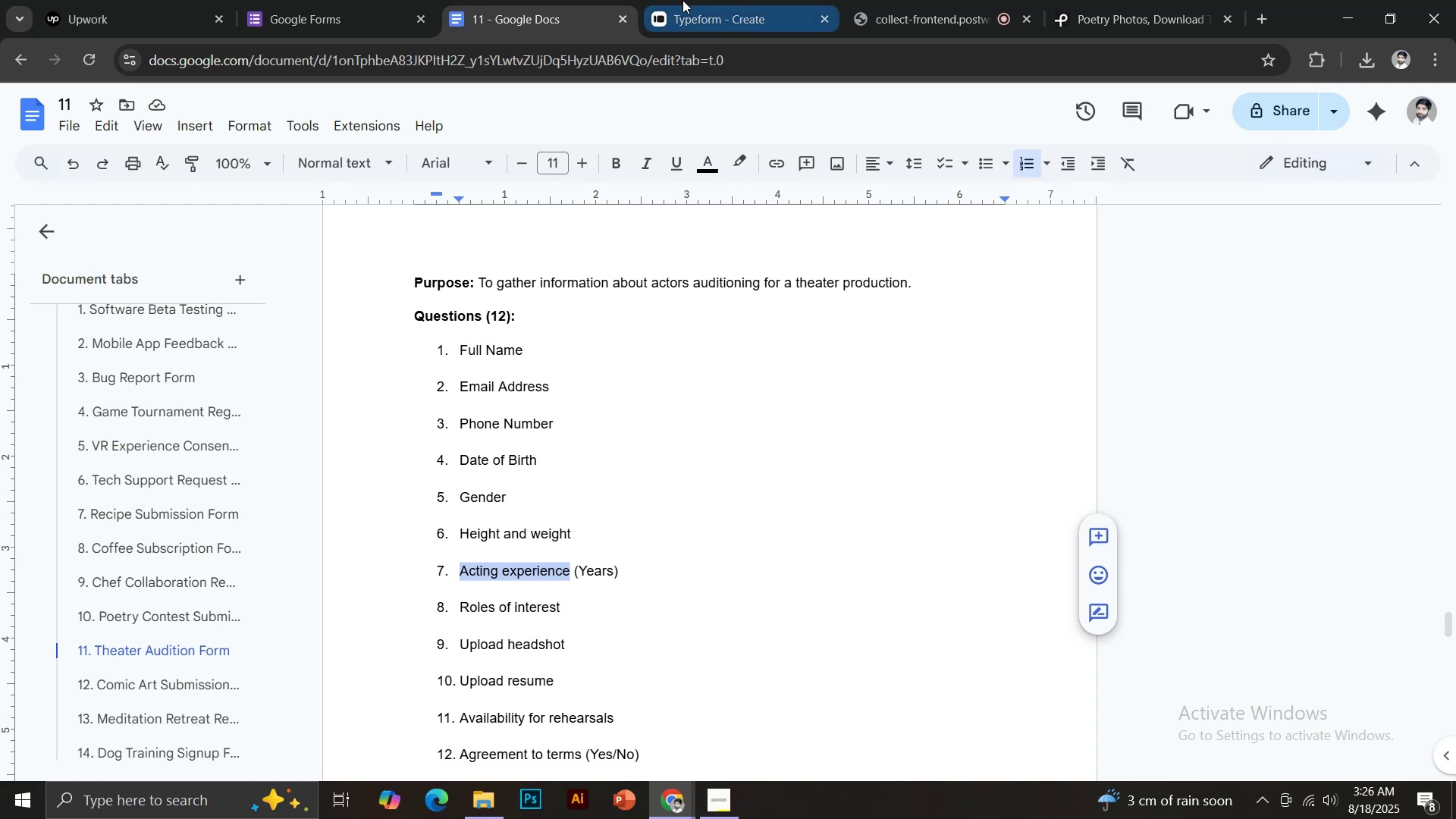 
left_click([682, 0])
 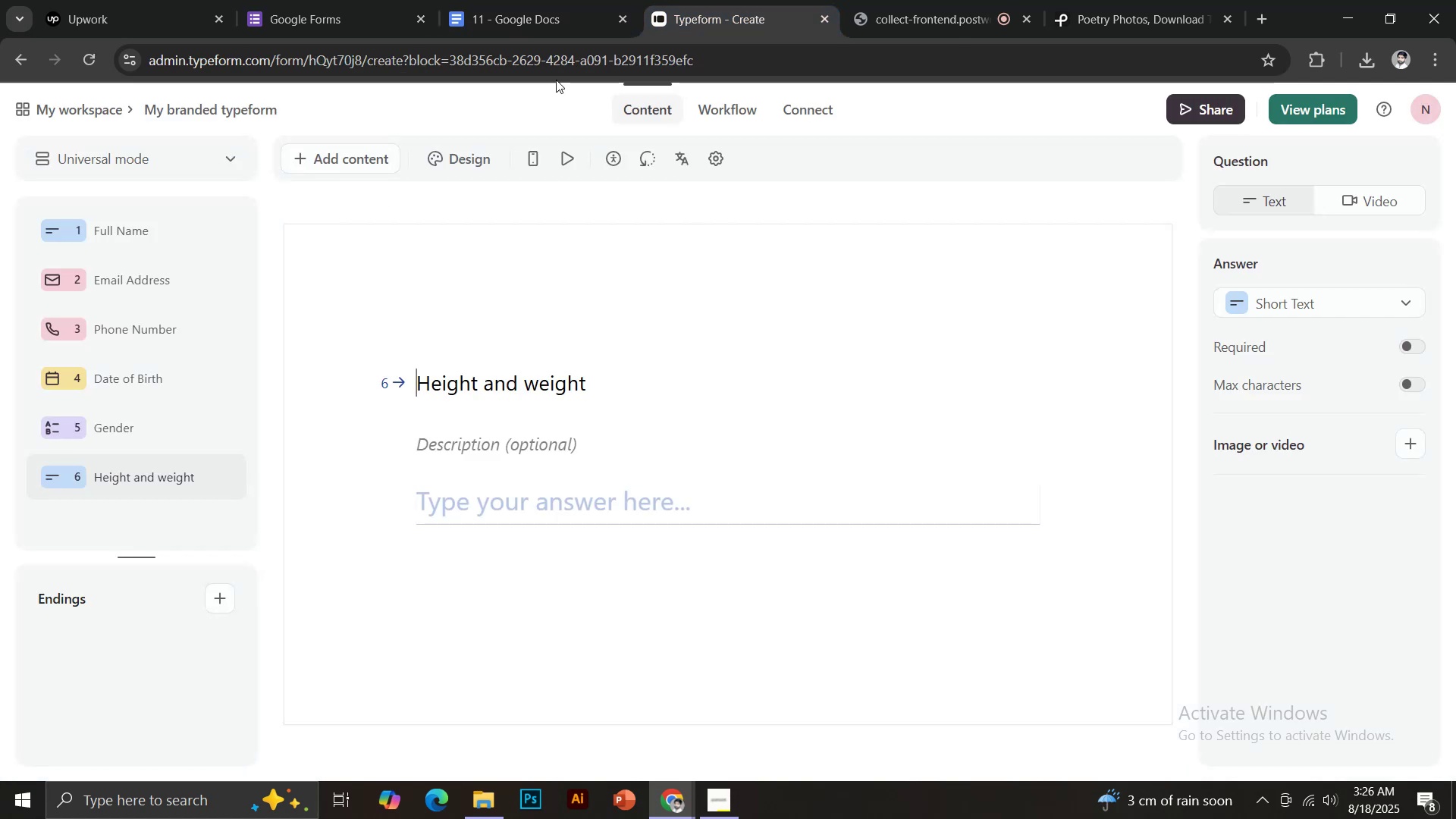 
left_click([543, 4])
 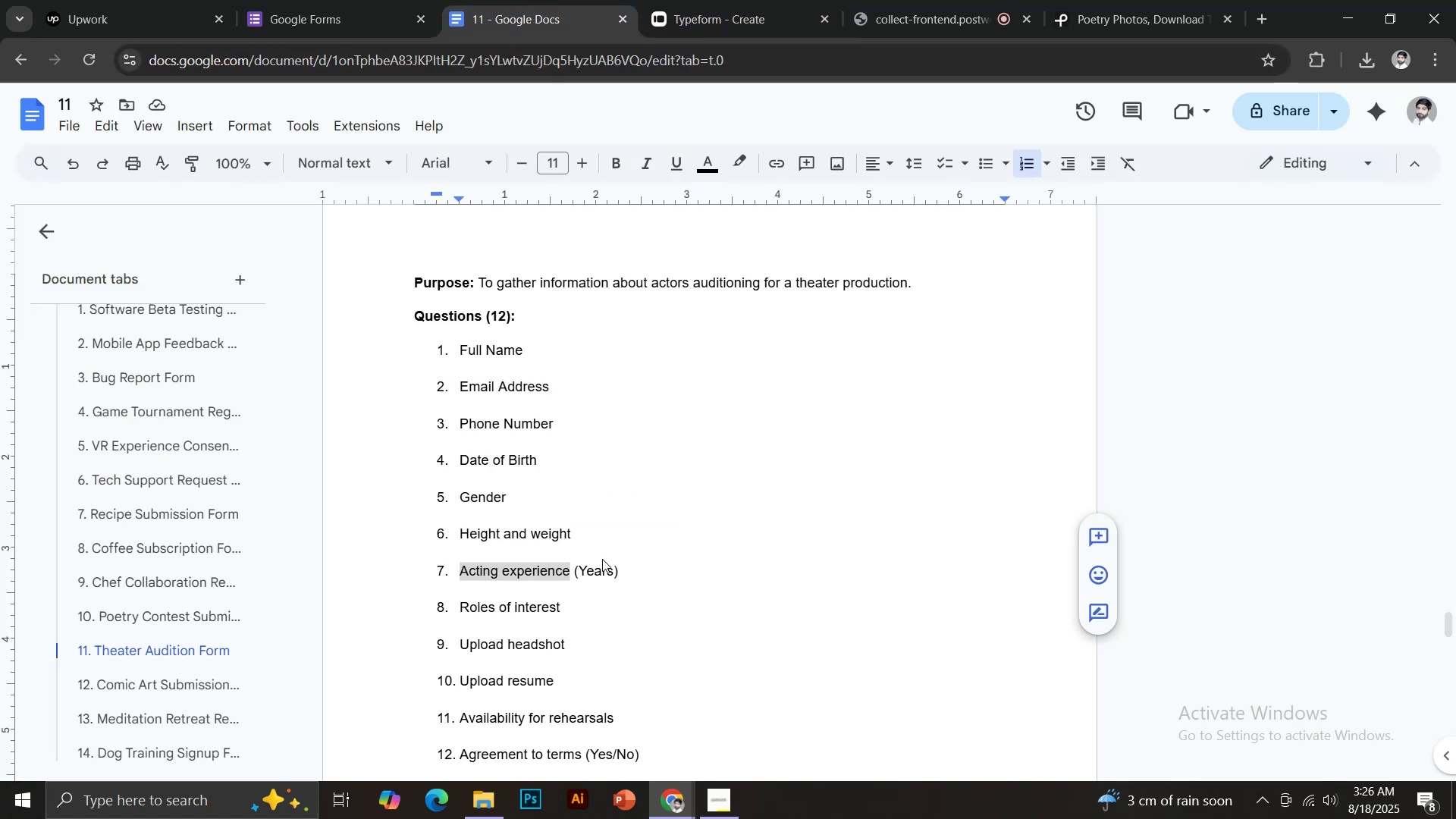 
hold_key(key=ShiftLeft, duration=1.31)
left_click_drag(start_coordinate=[573, 571], to_coordinate=[626, 575])
 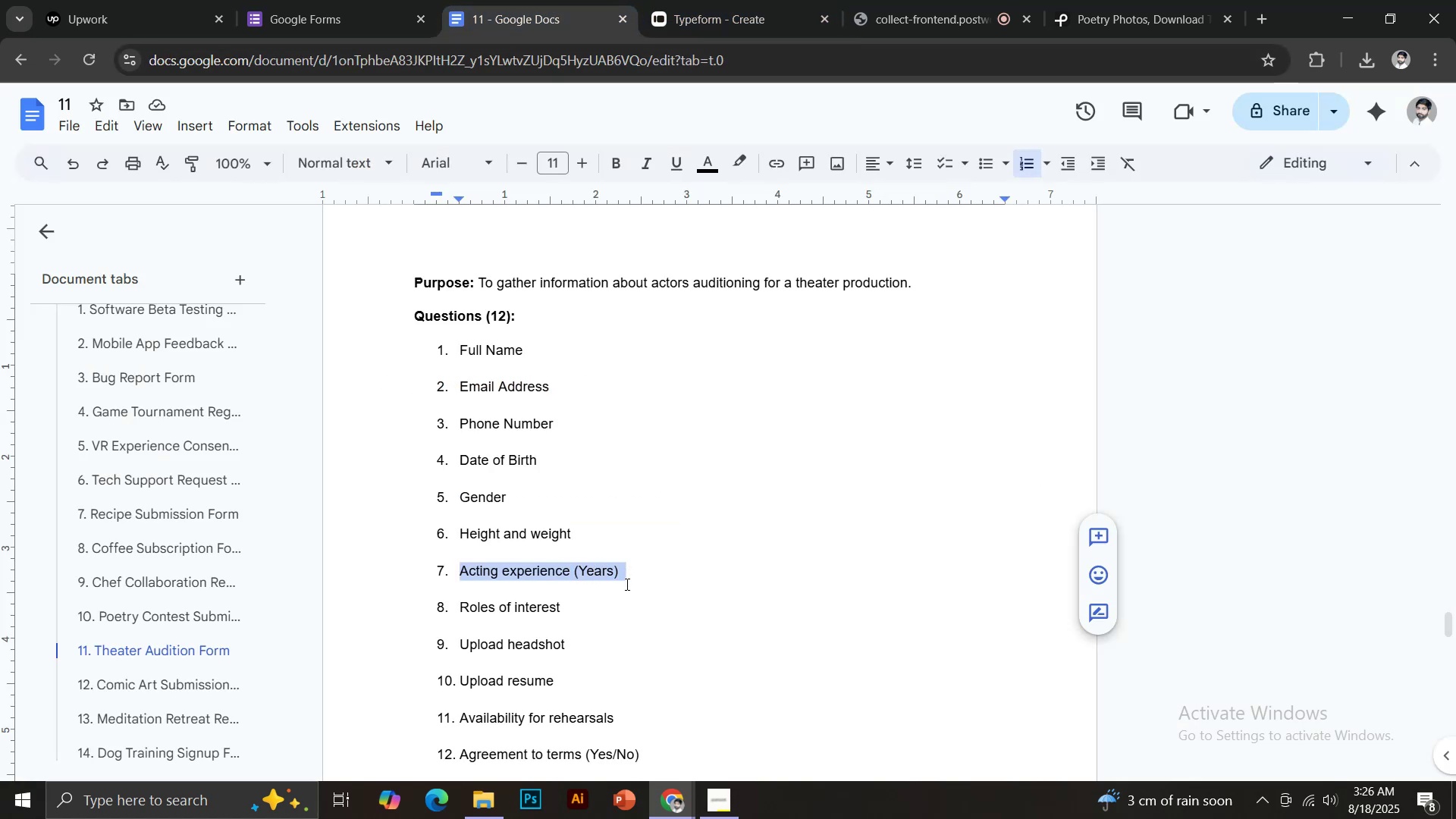 
key(Control+C)
 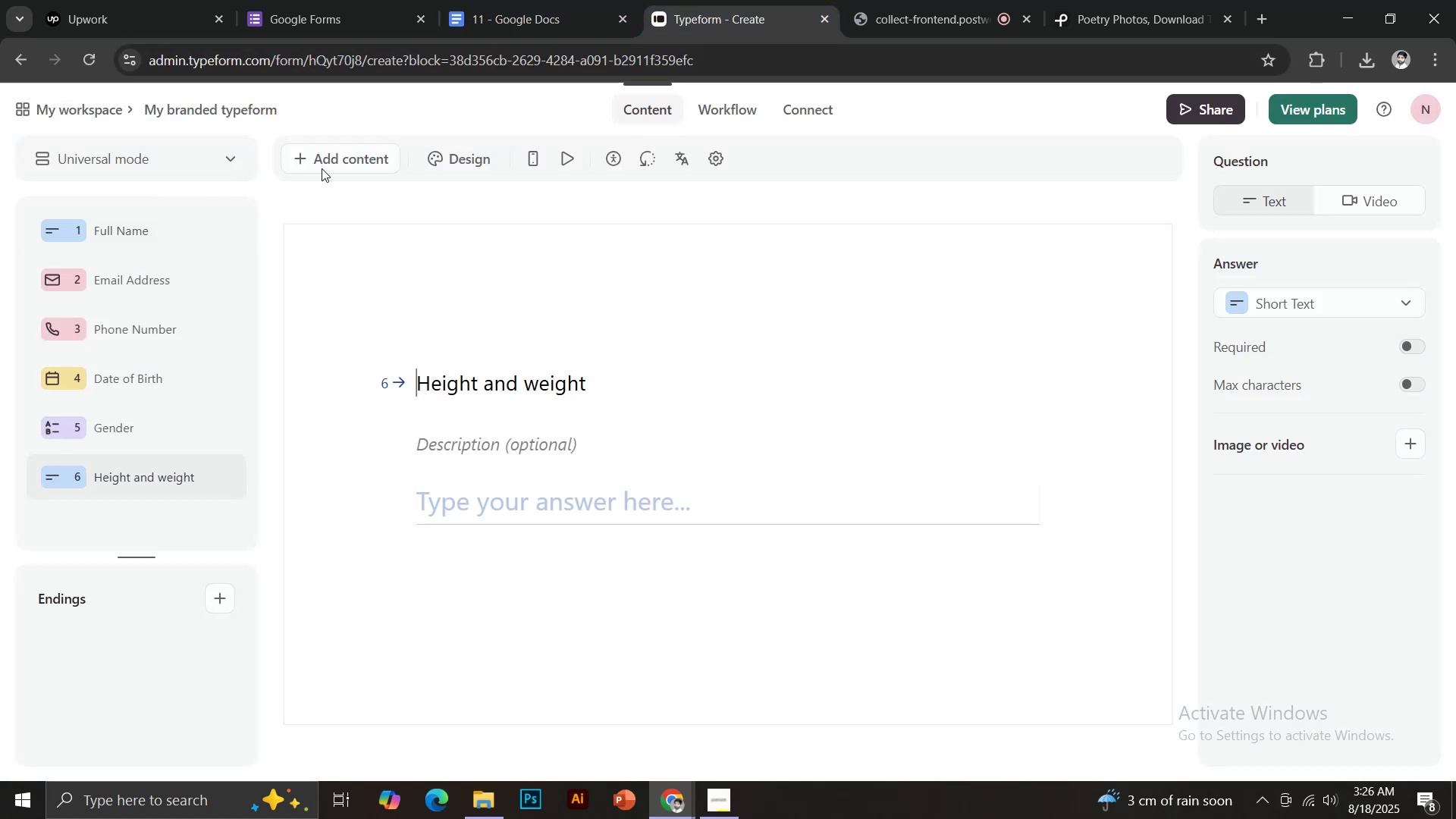 
left_click([326, 158])
 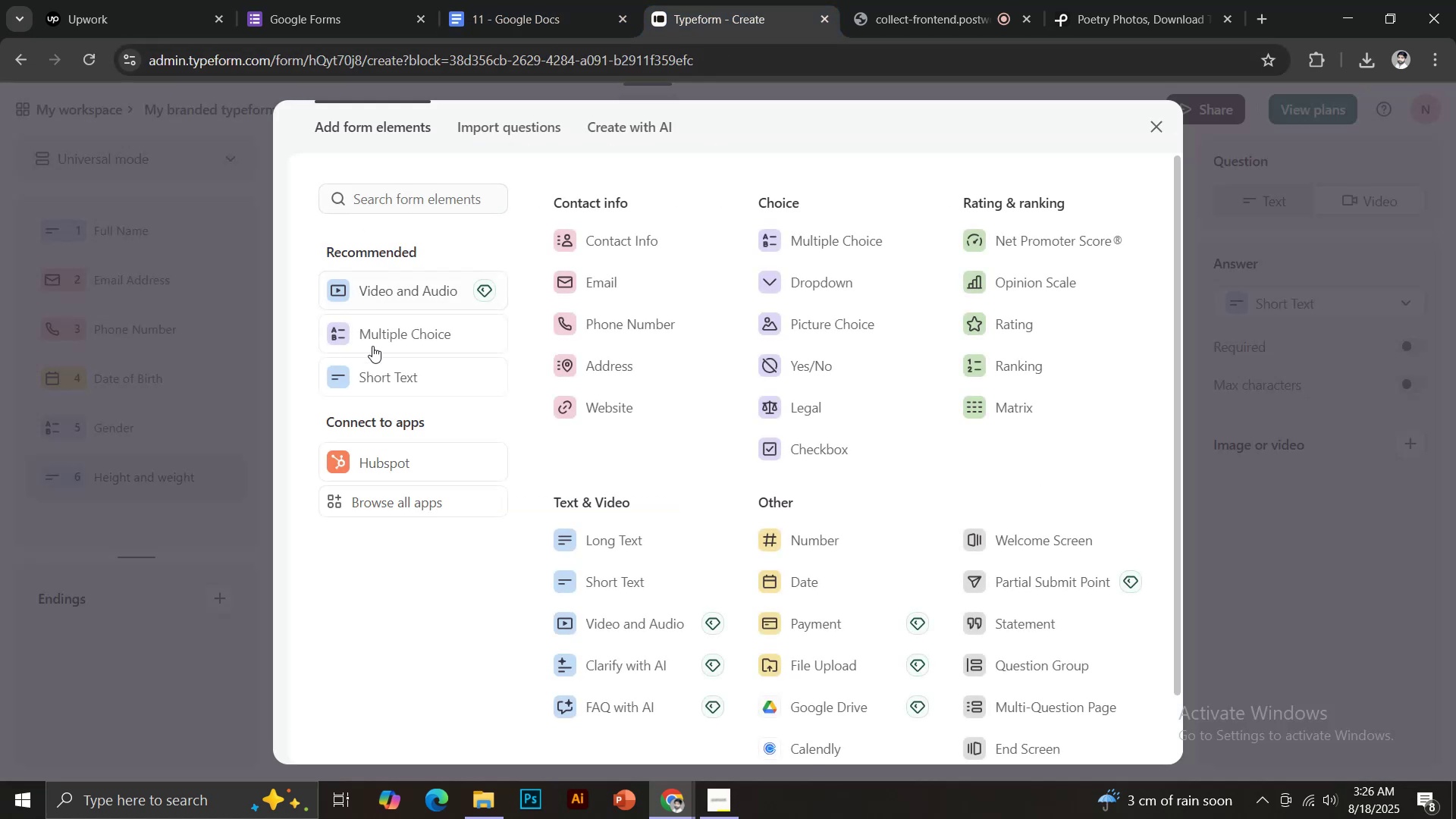 
left_click([400, 386])
 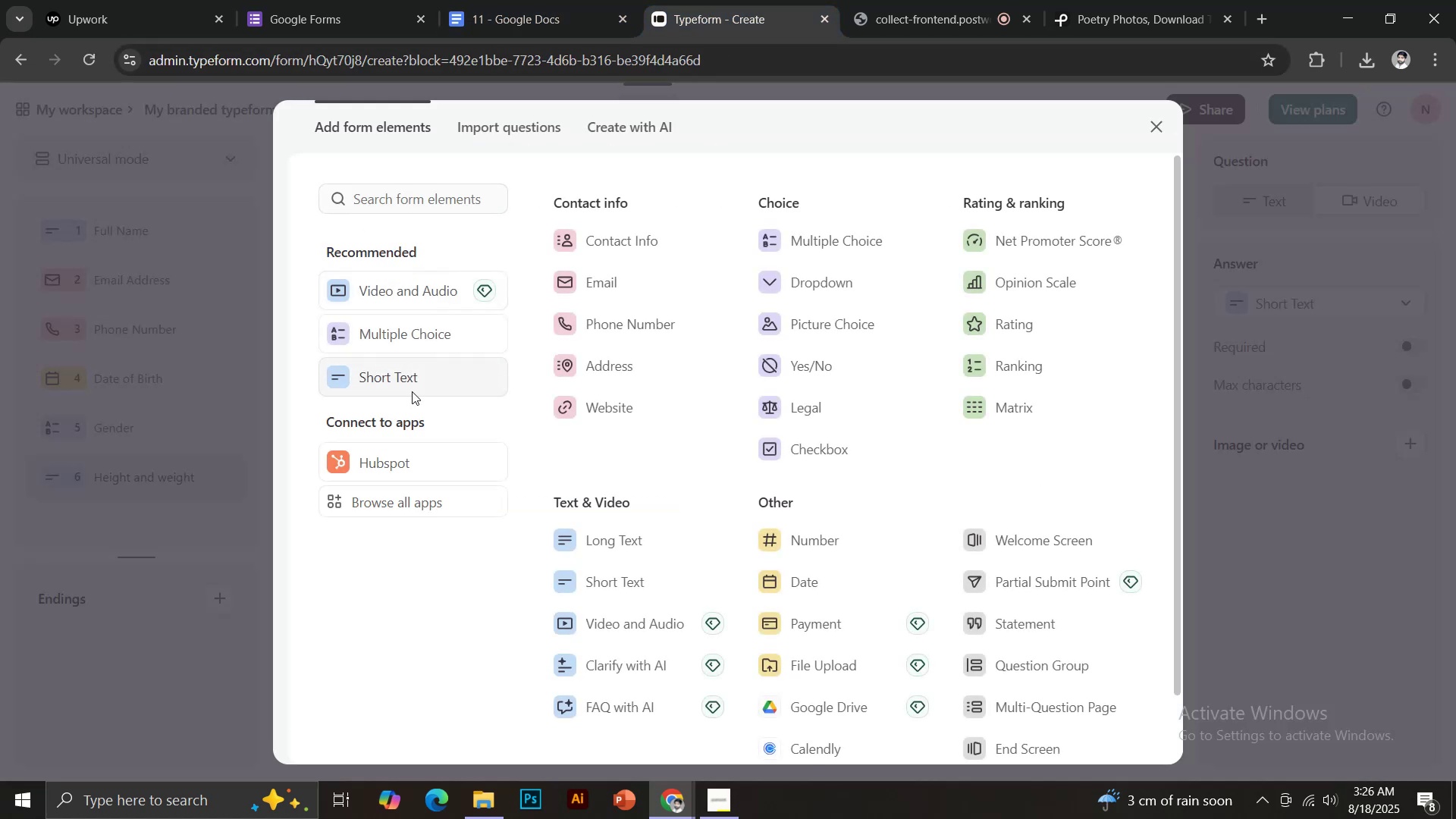 
key(Control+Shift+V)
 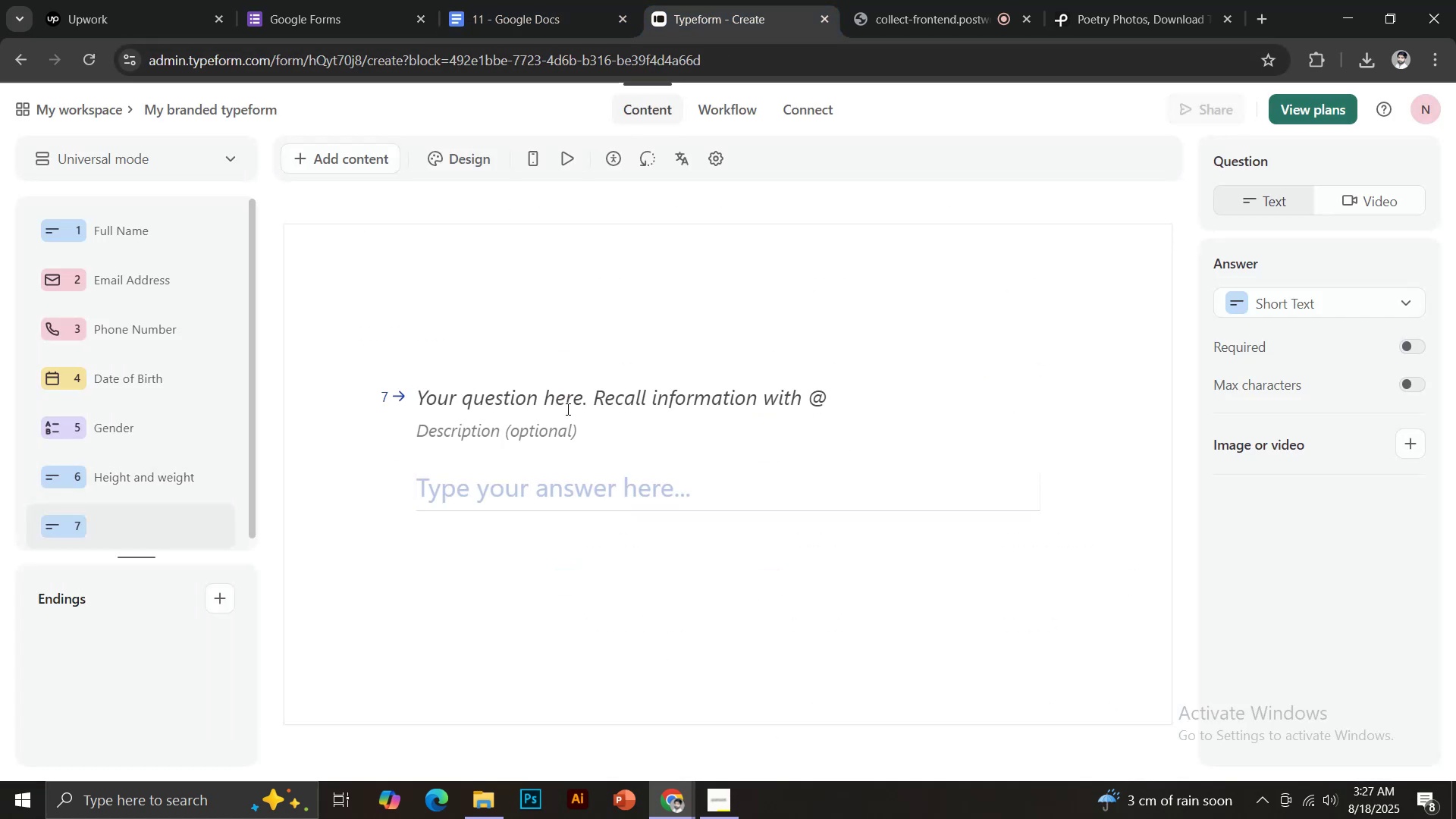 
double_click([570, 395])
 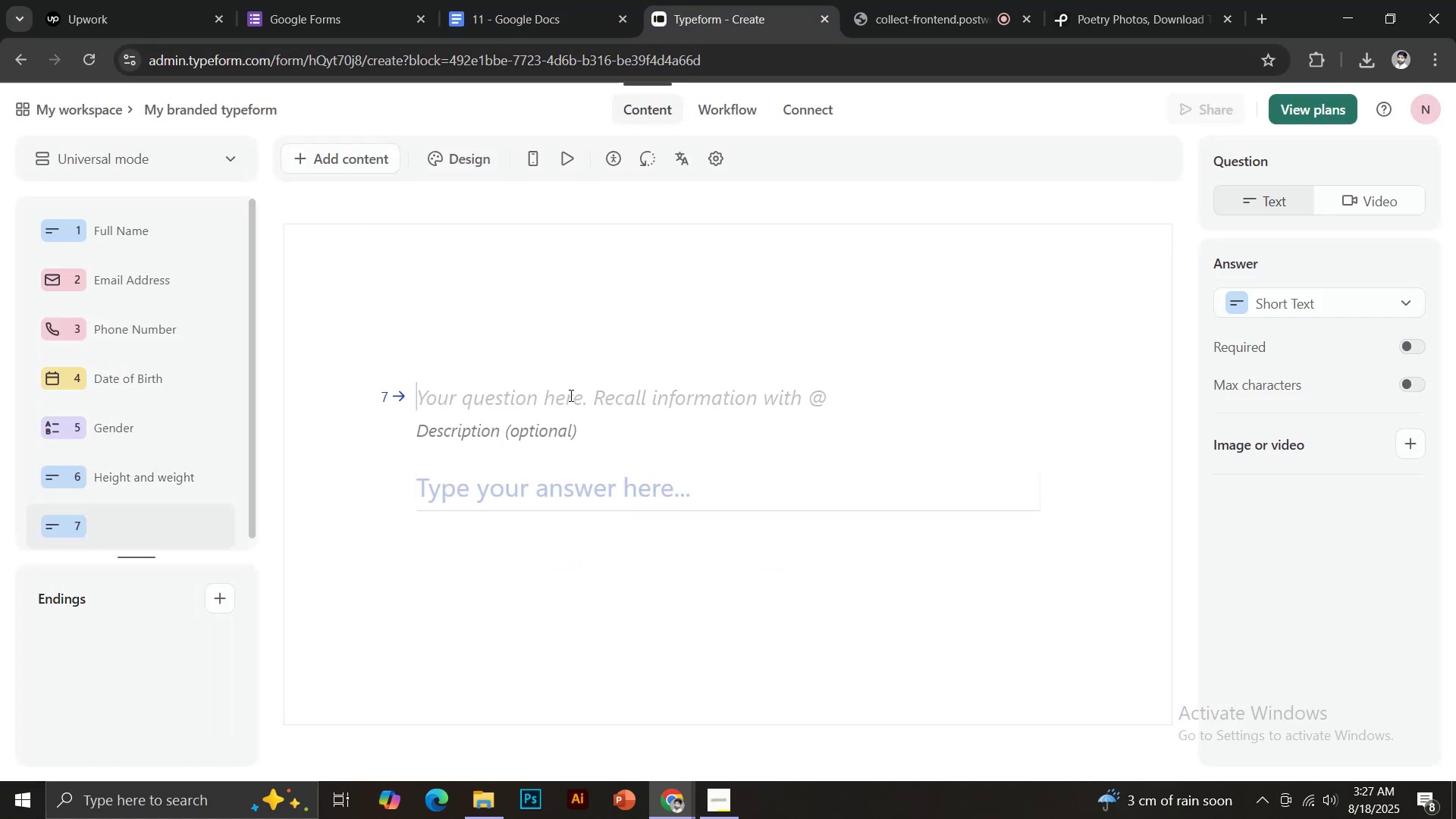 
key(Control+Shift+V)
 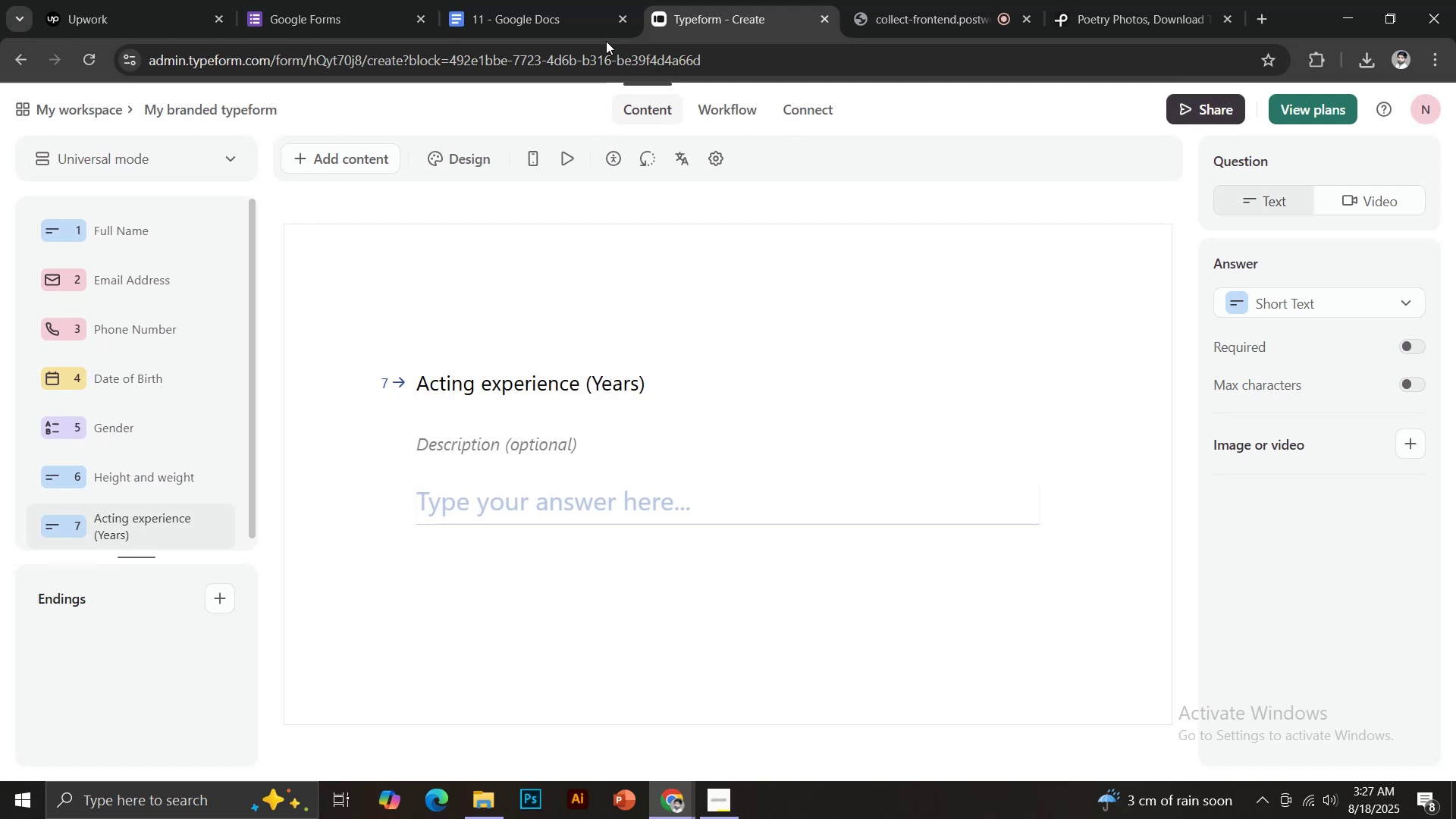 
left_click([543, 0])
 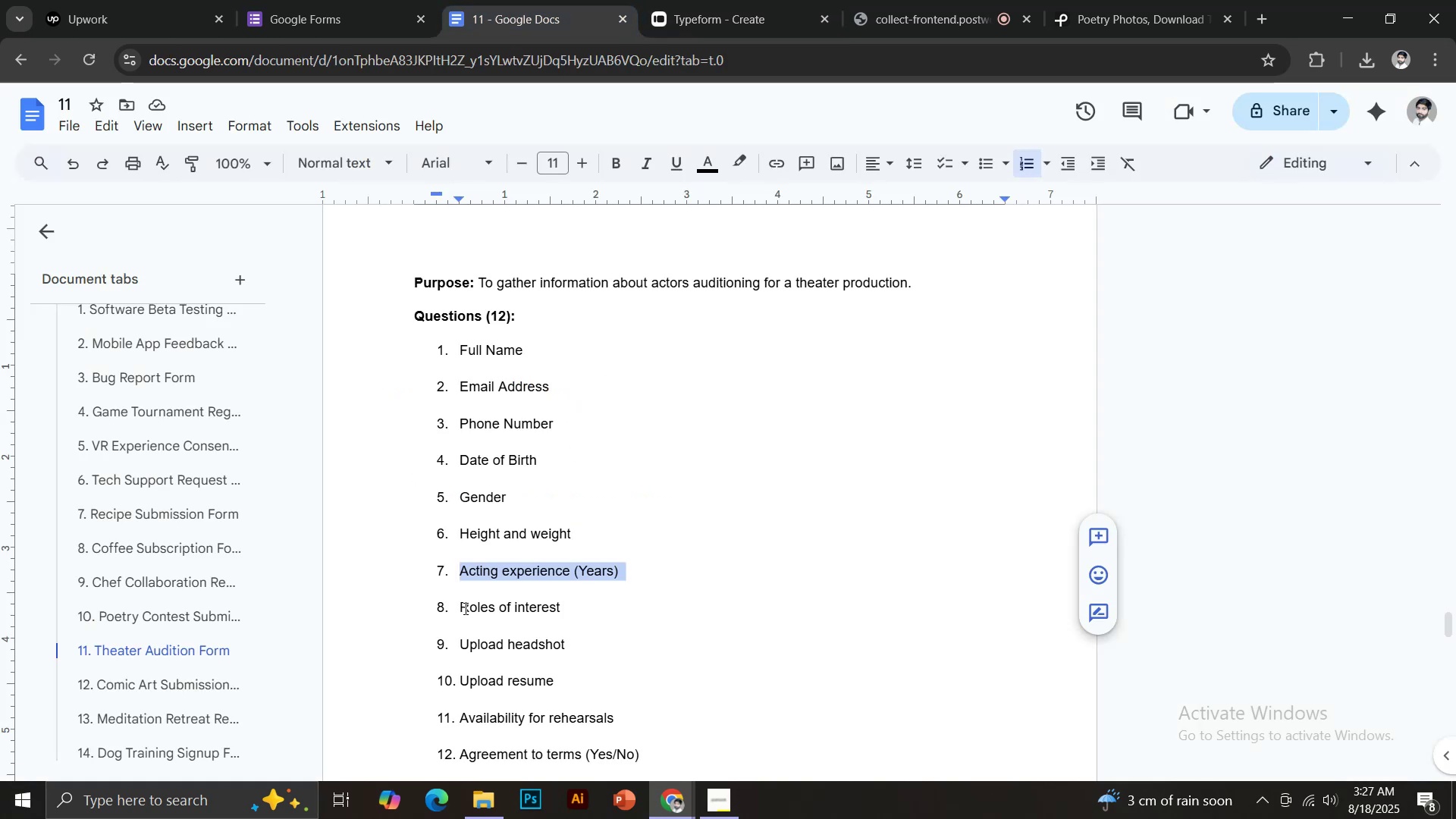 
left_click_drag(start_coordinate=[462, 610], to_coordinate=[564, 608])
 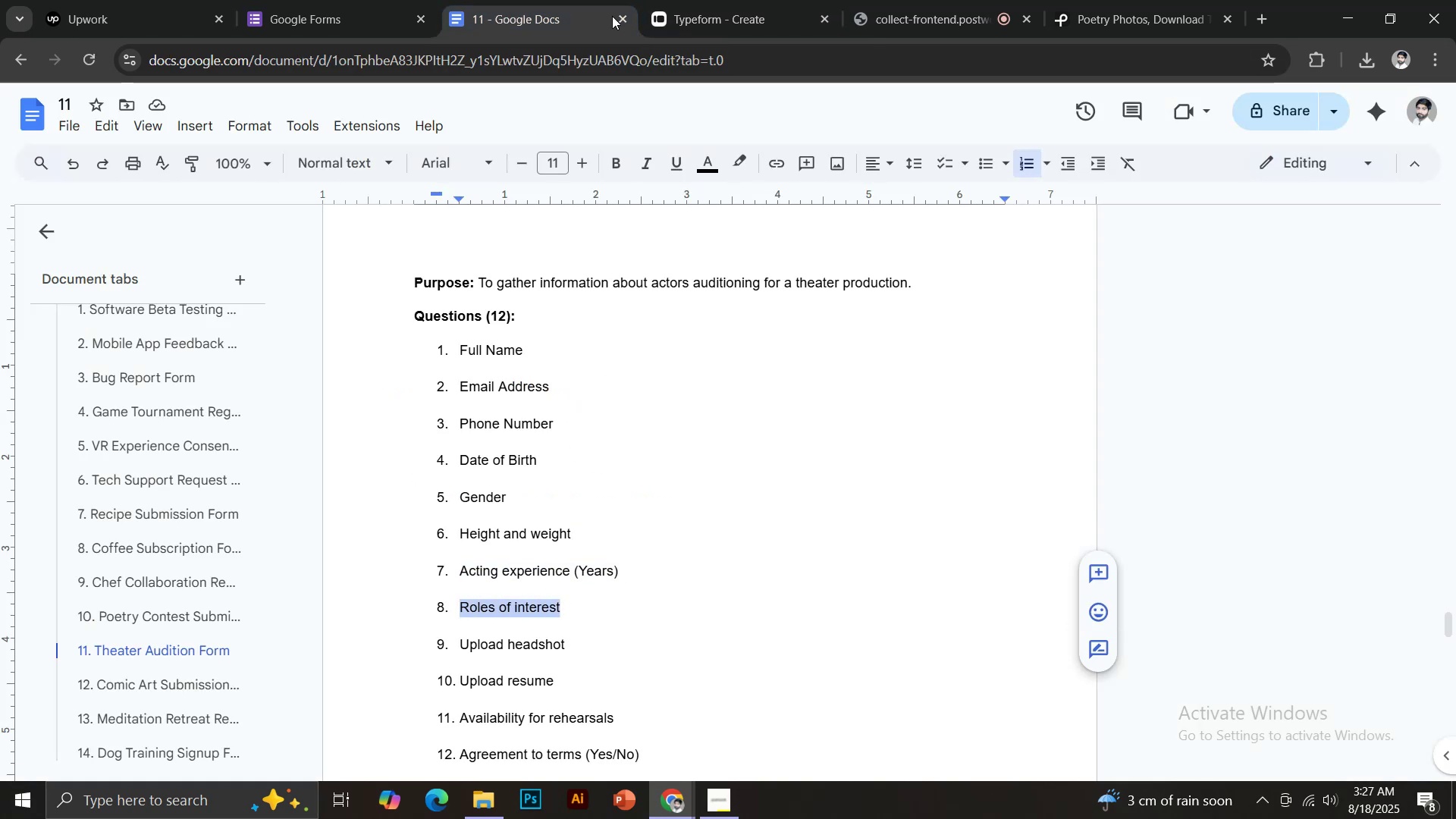 
key(Control+C)
 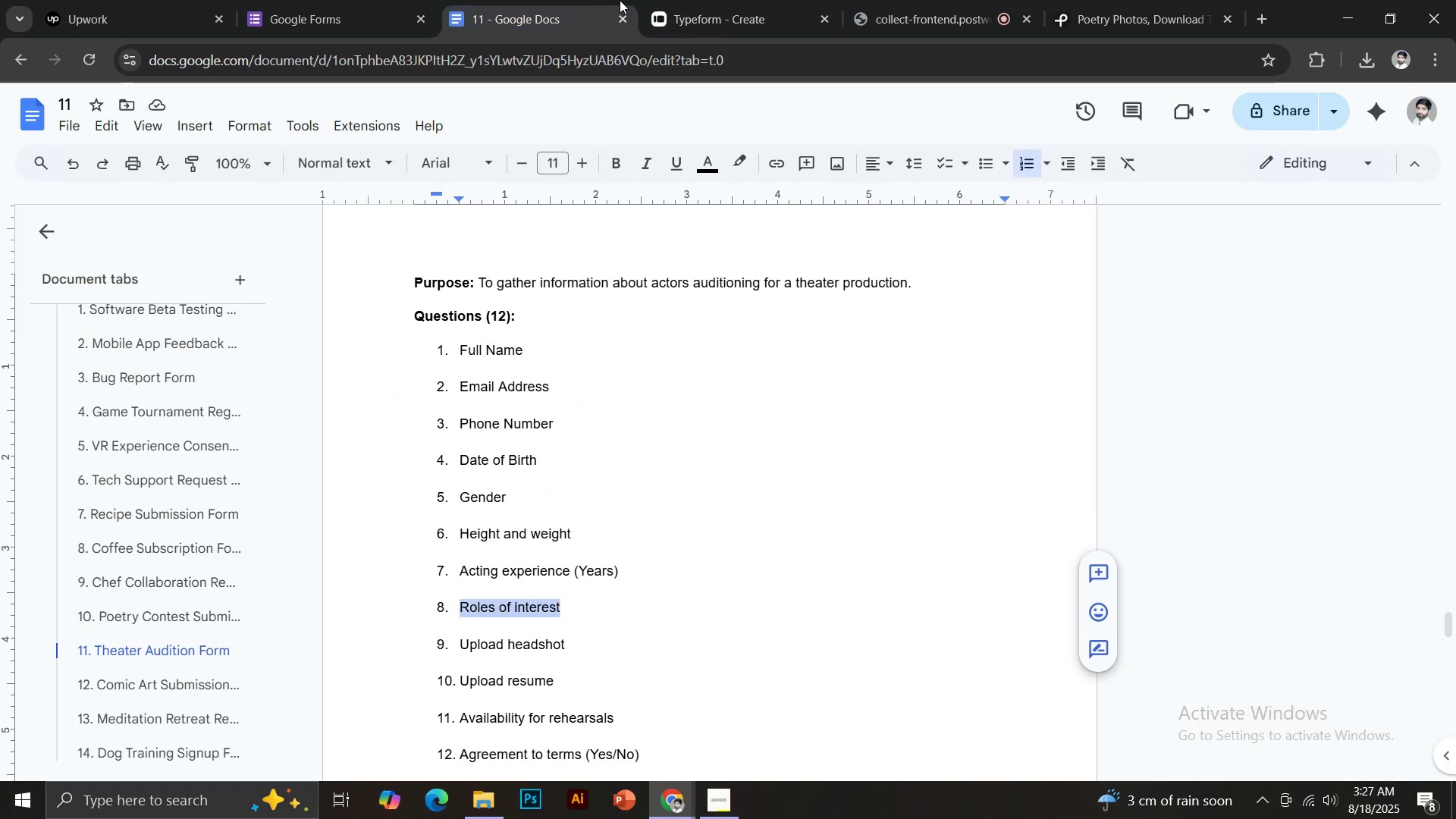 
left_click([689, 0])
 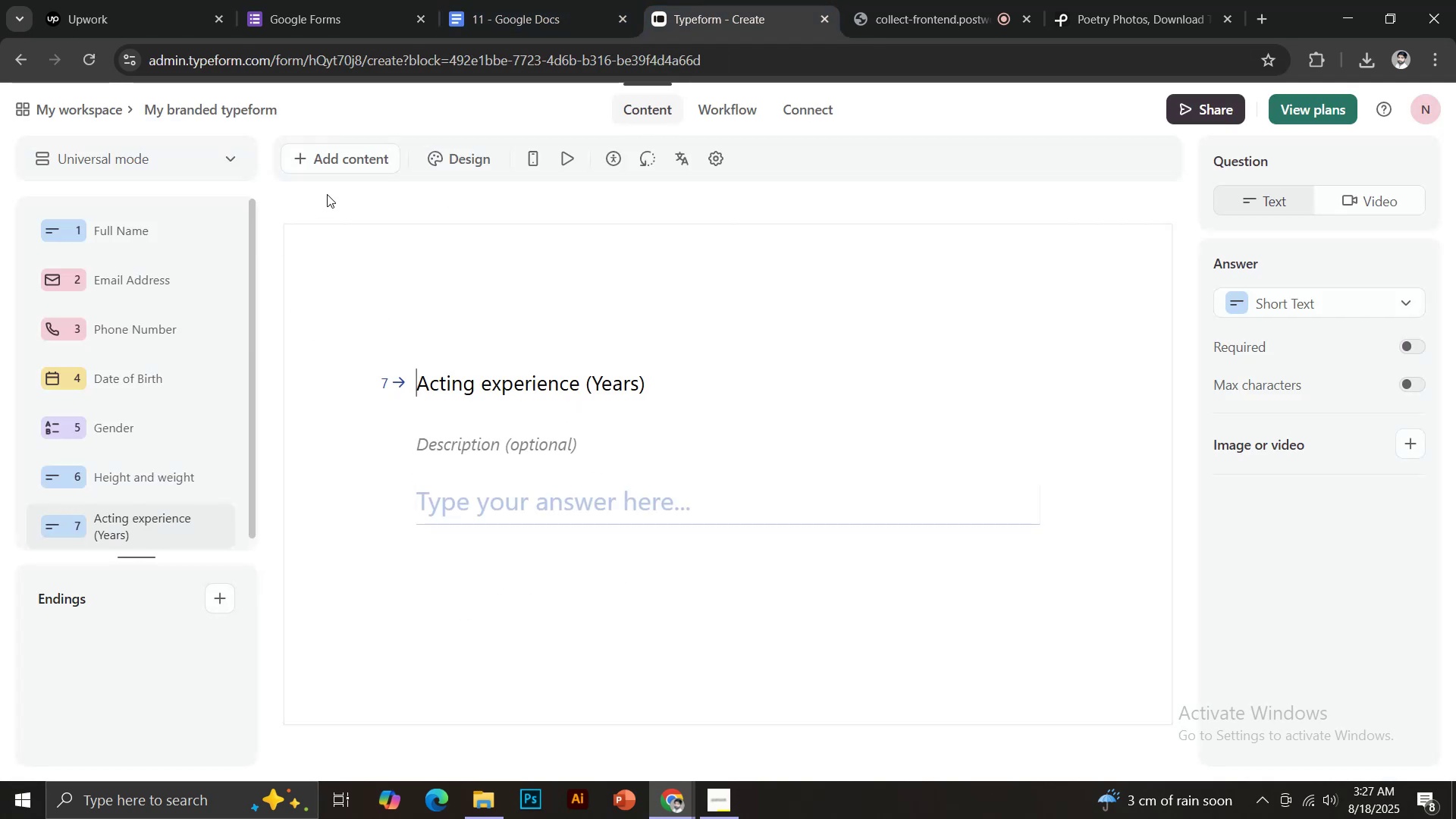 
left_click([333, 153])
 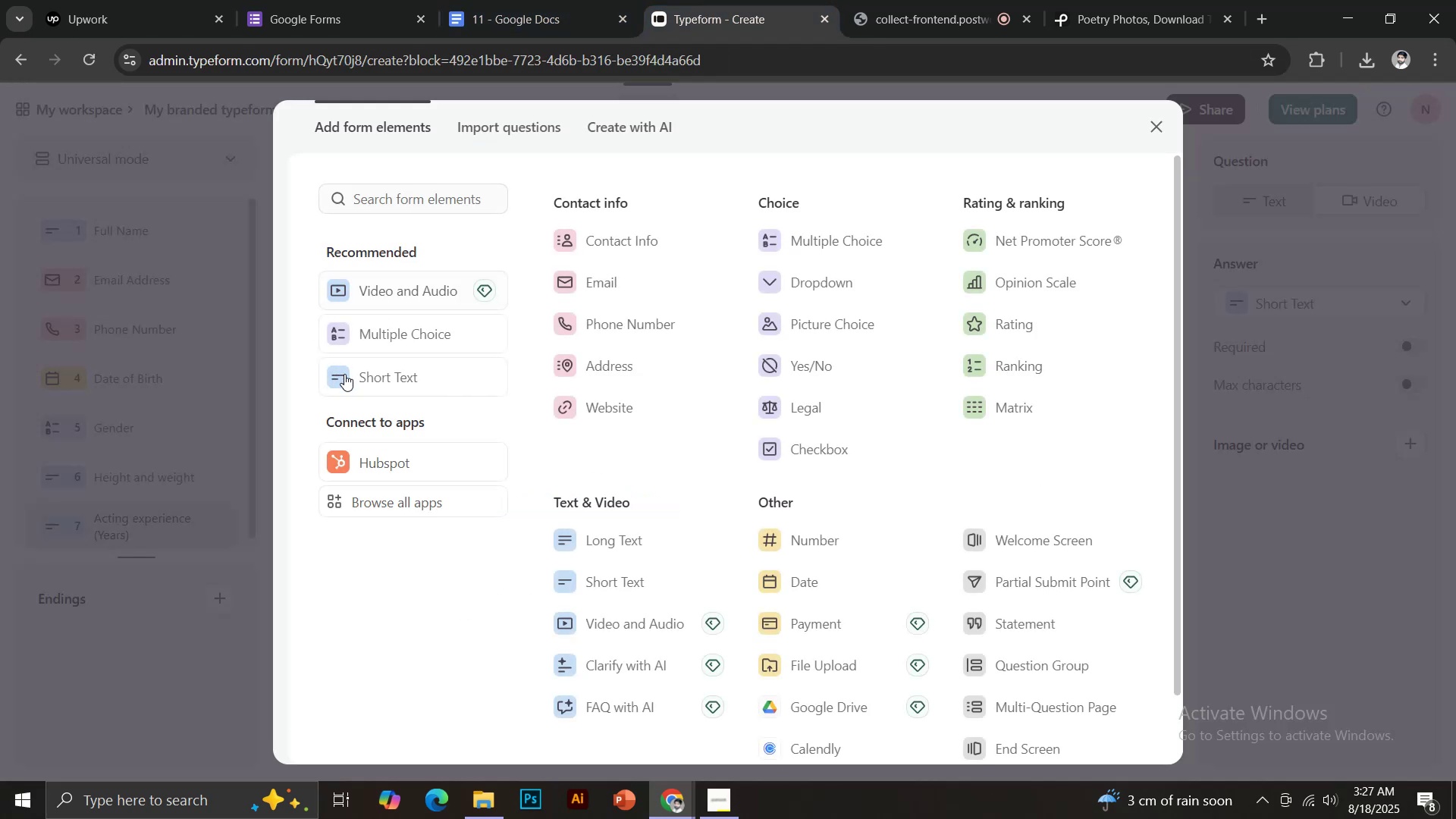 
left_click([385, 374])
 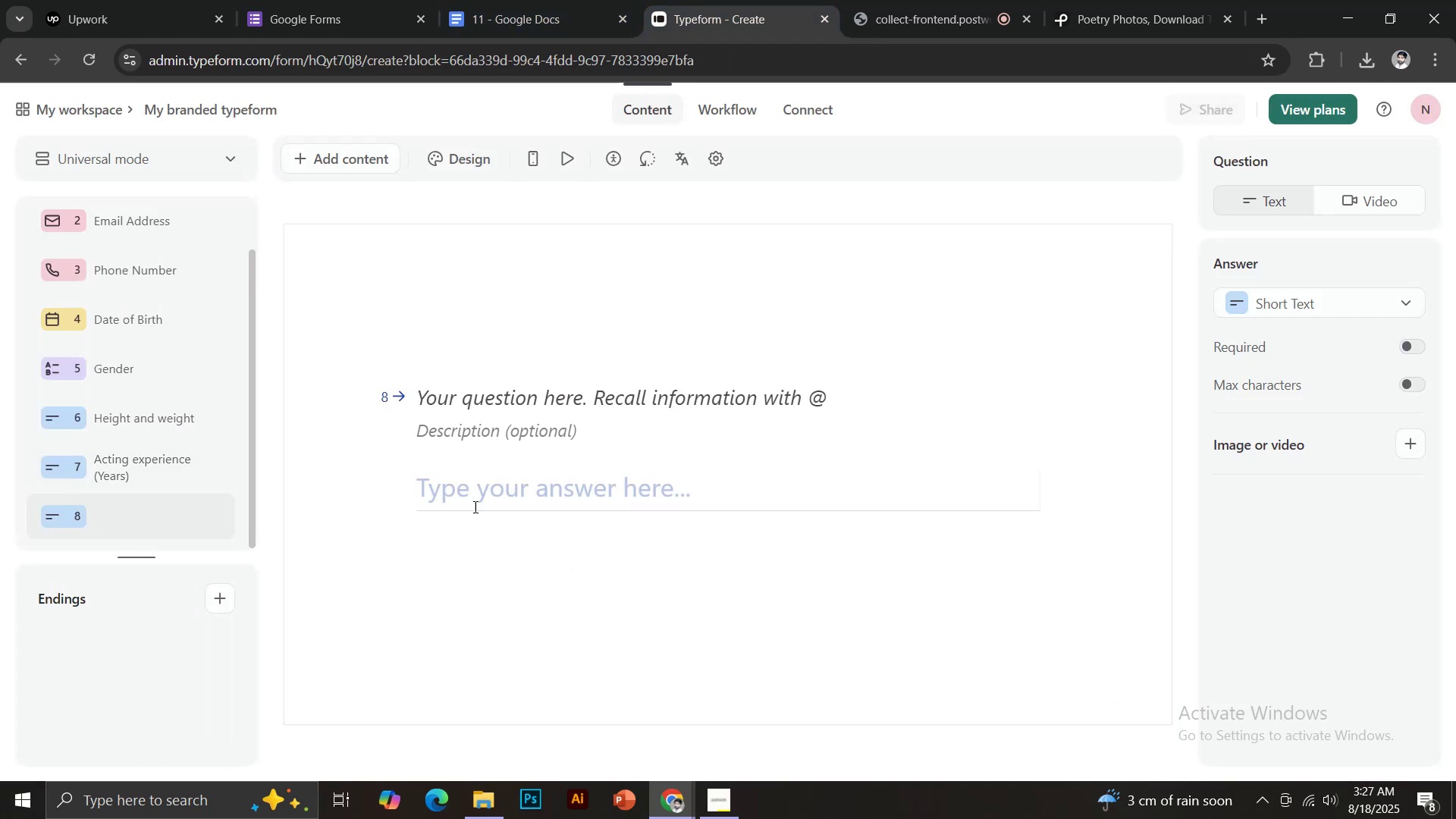 
hold_key(key=ControlLeft, duration=0.34)
 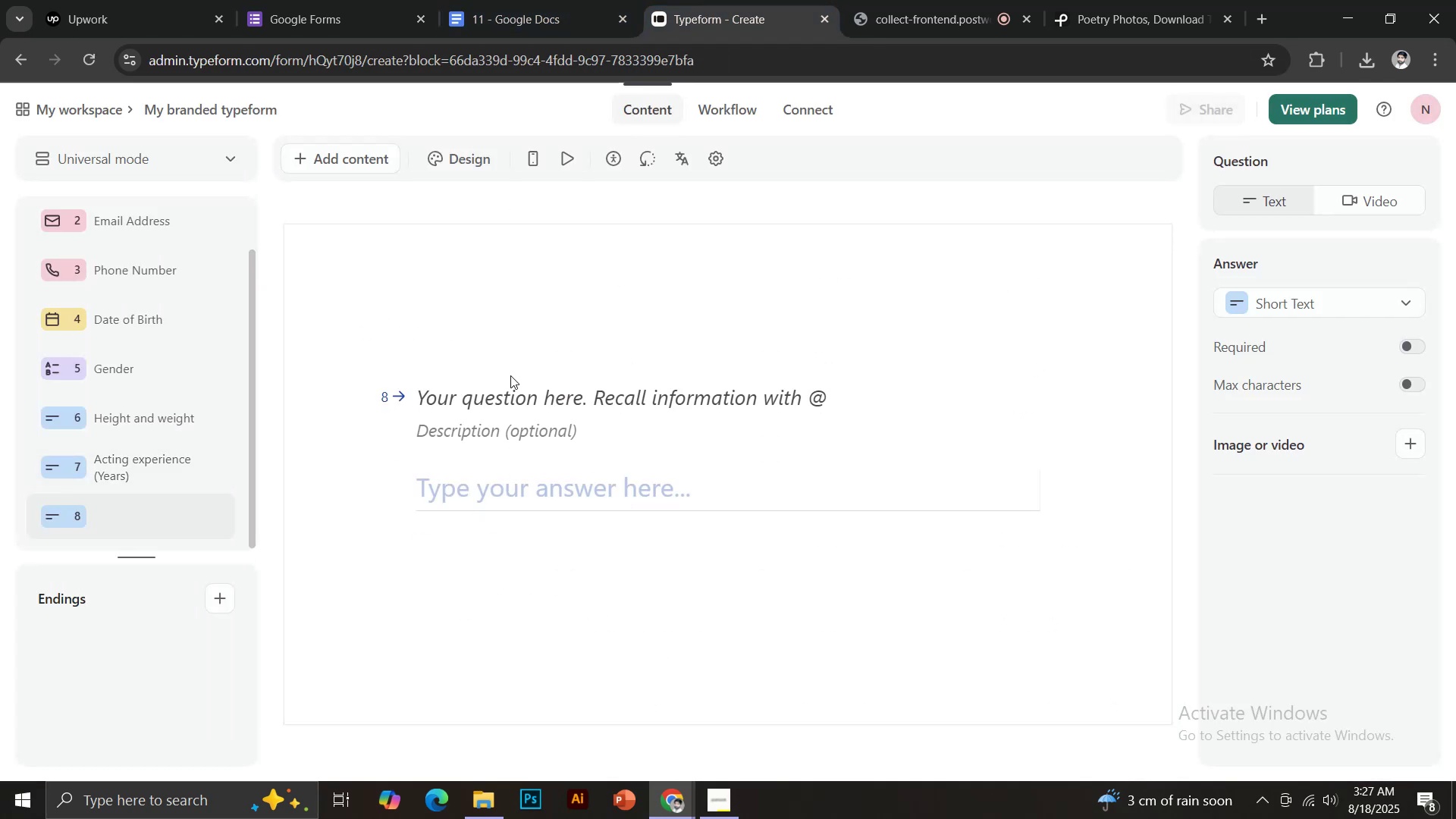 
left_click([510, 375])
 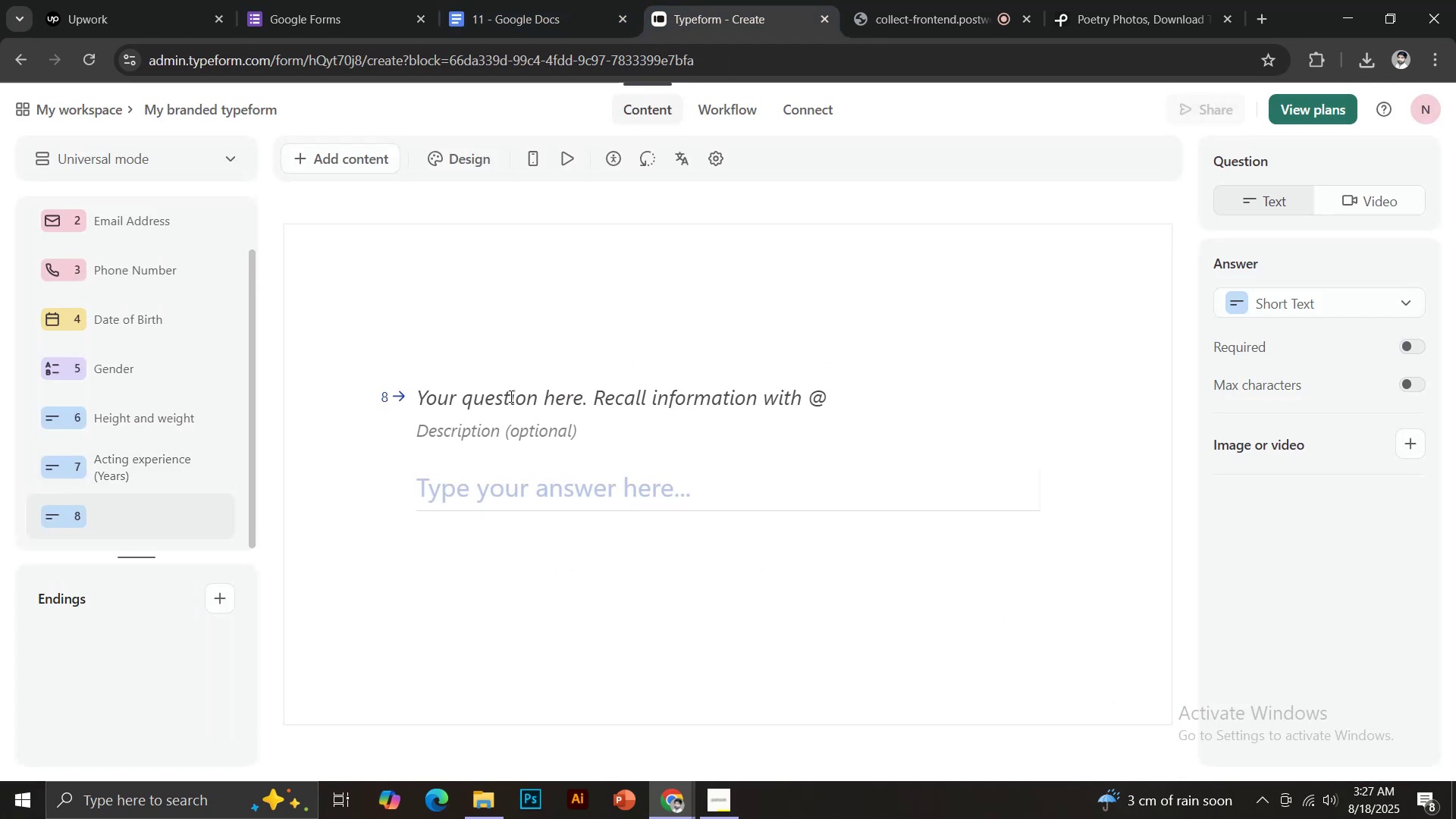 
double_click([510, 396])
 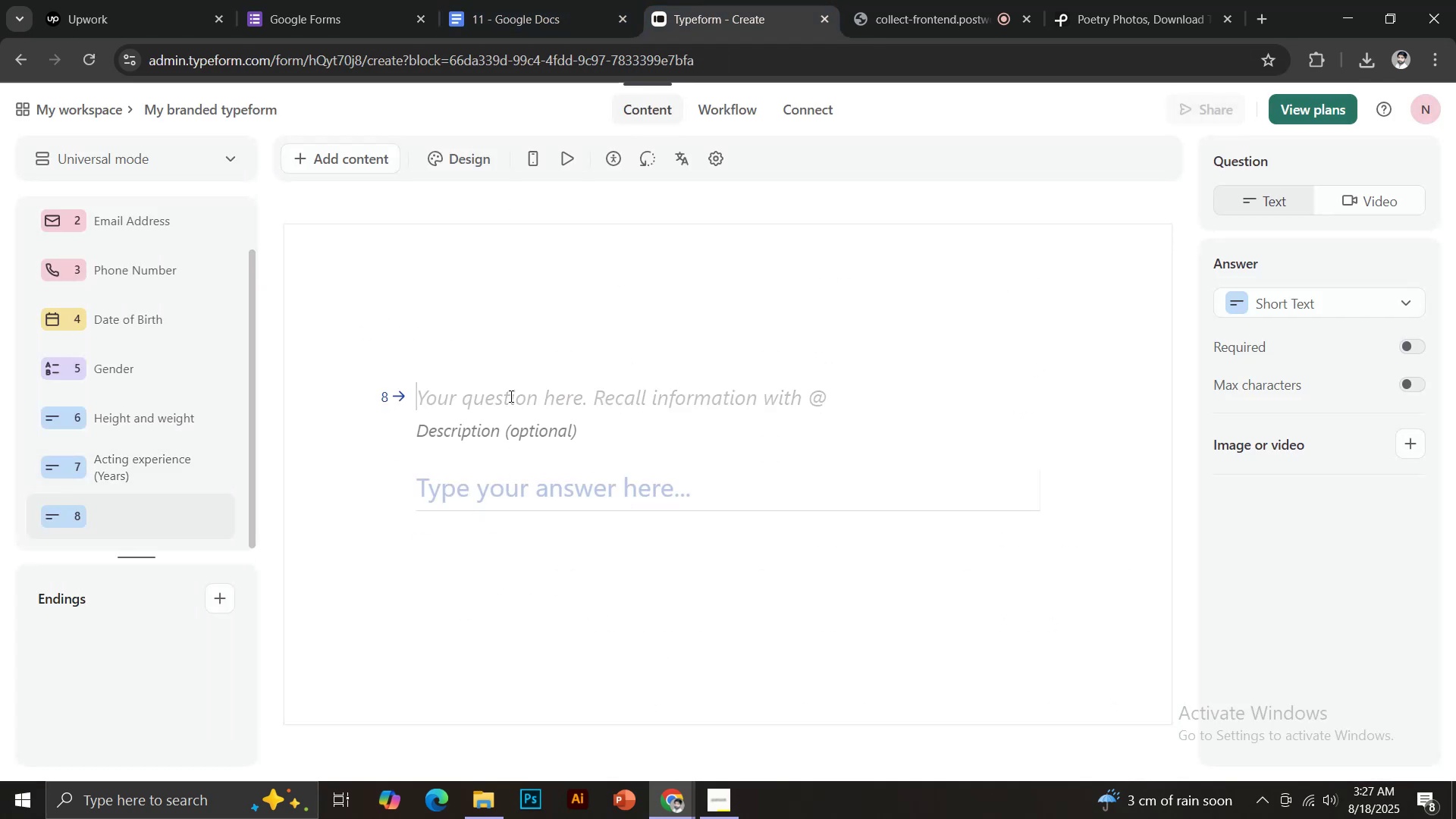 
key(Control+Shift+V)
 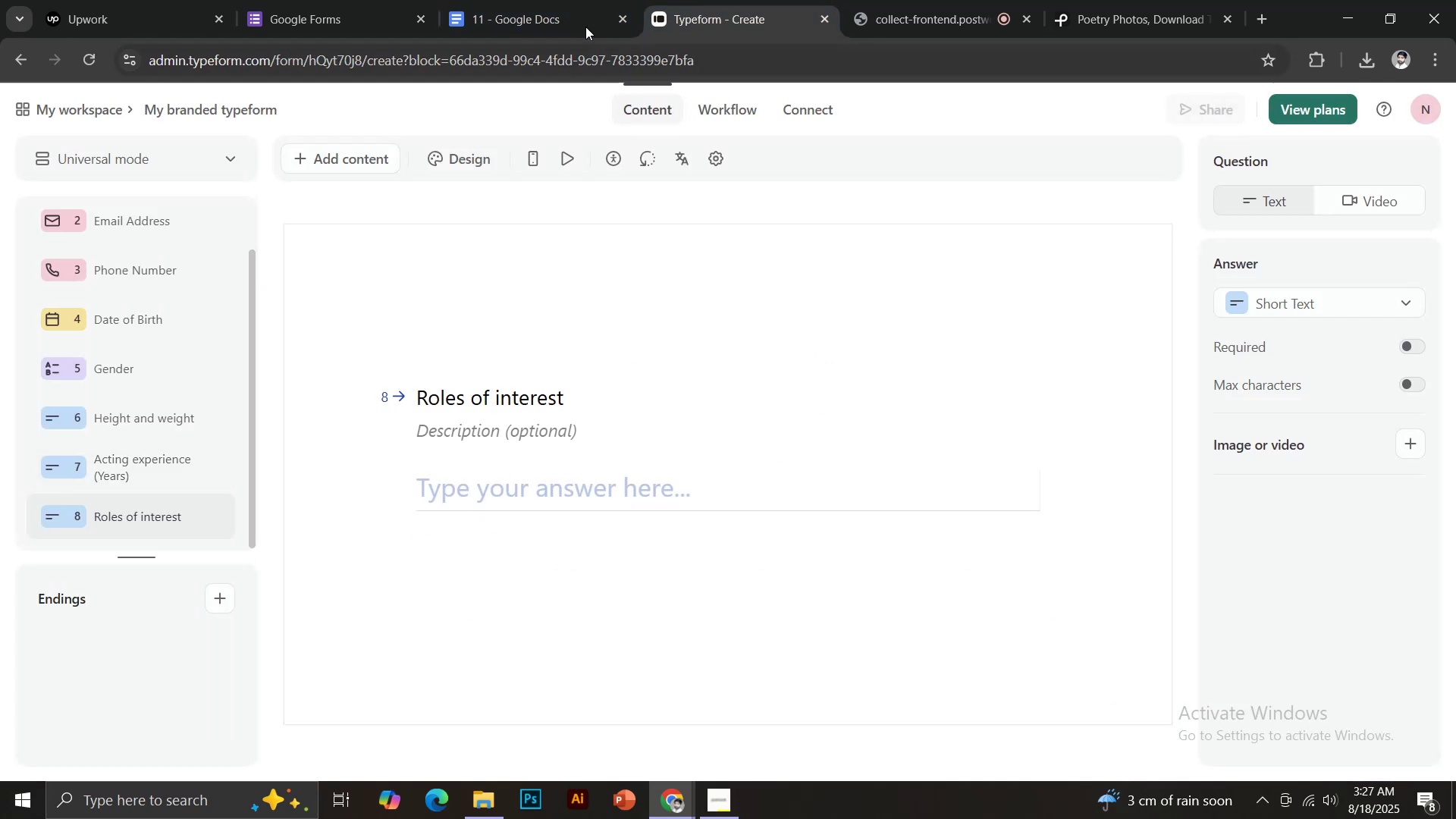 
left_click([549, 0])
 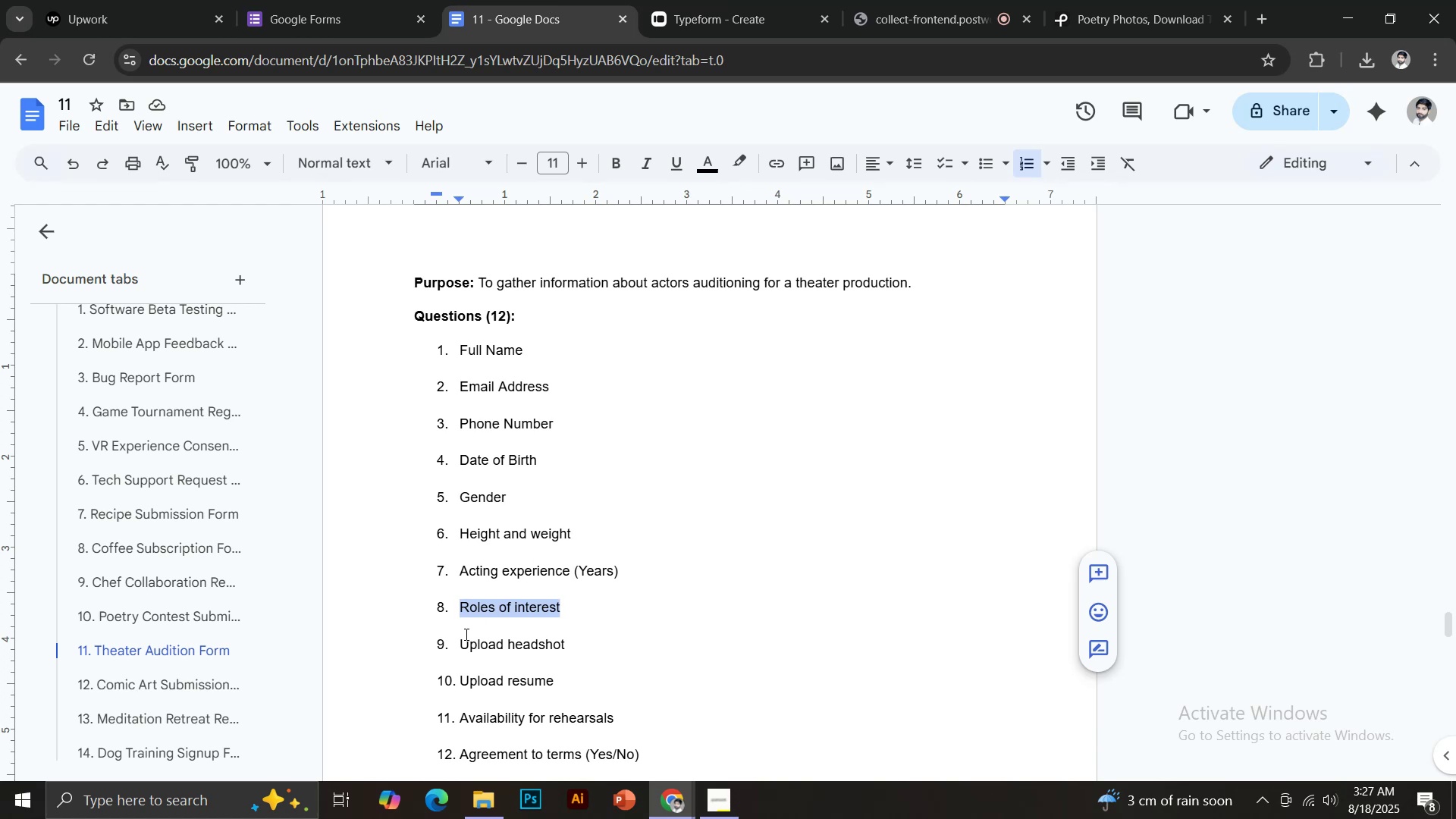 
left_click_drag(start_coordinate=[460, 643], to_coordinate=[570, 643])
 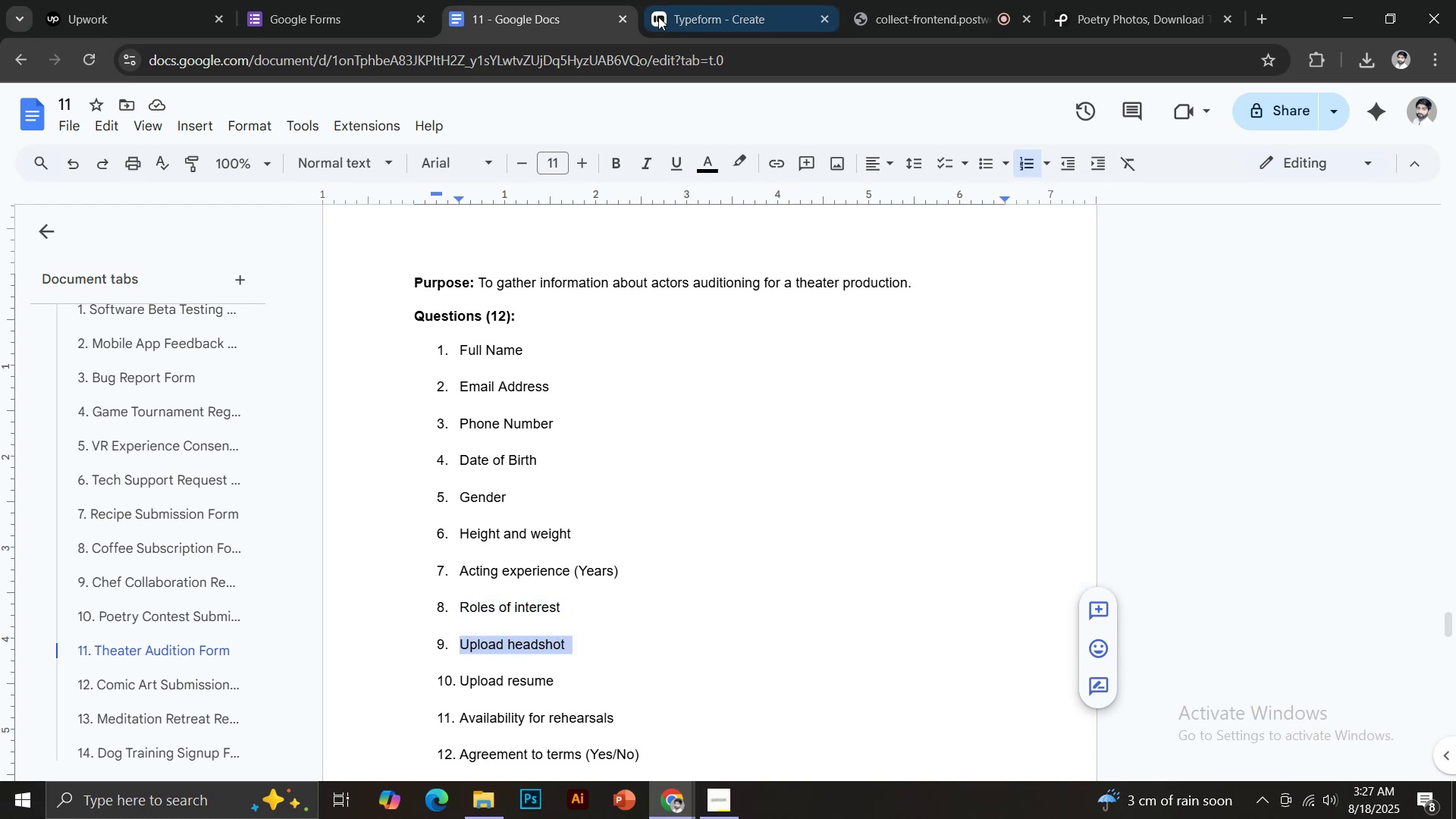 
key(Control+C)
 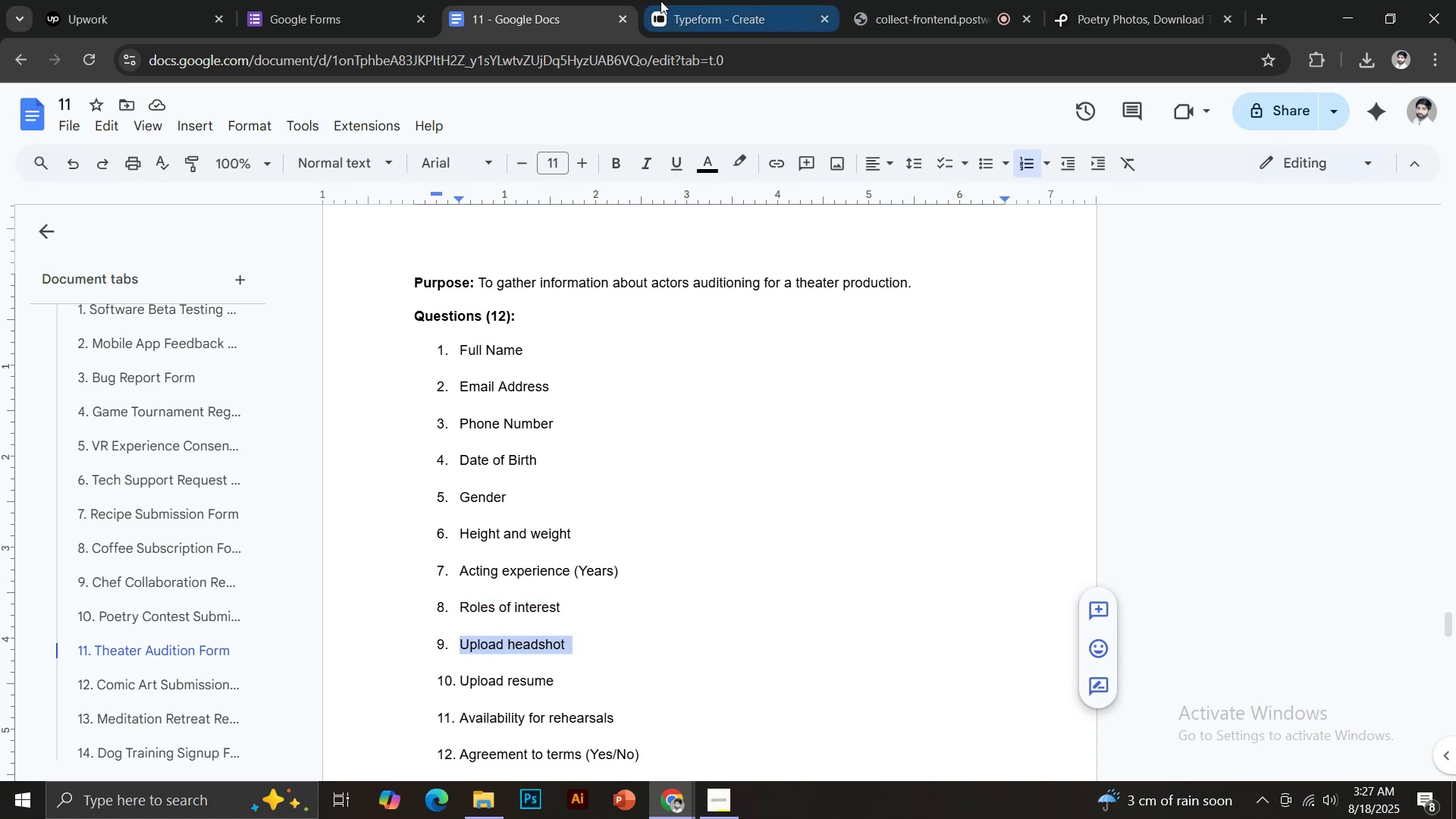 
left_click([670, 0])
 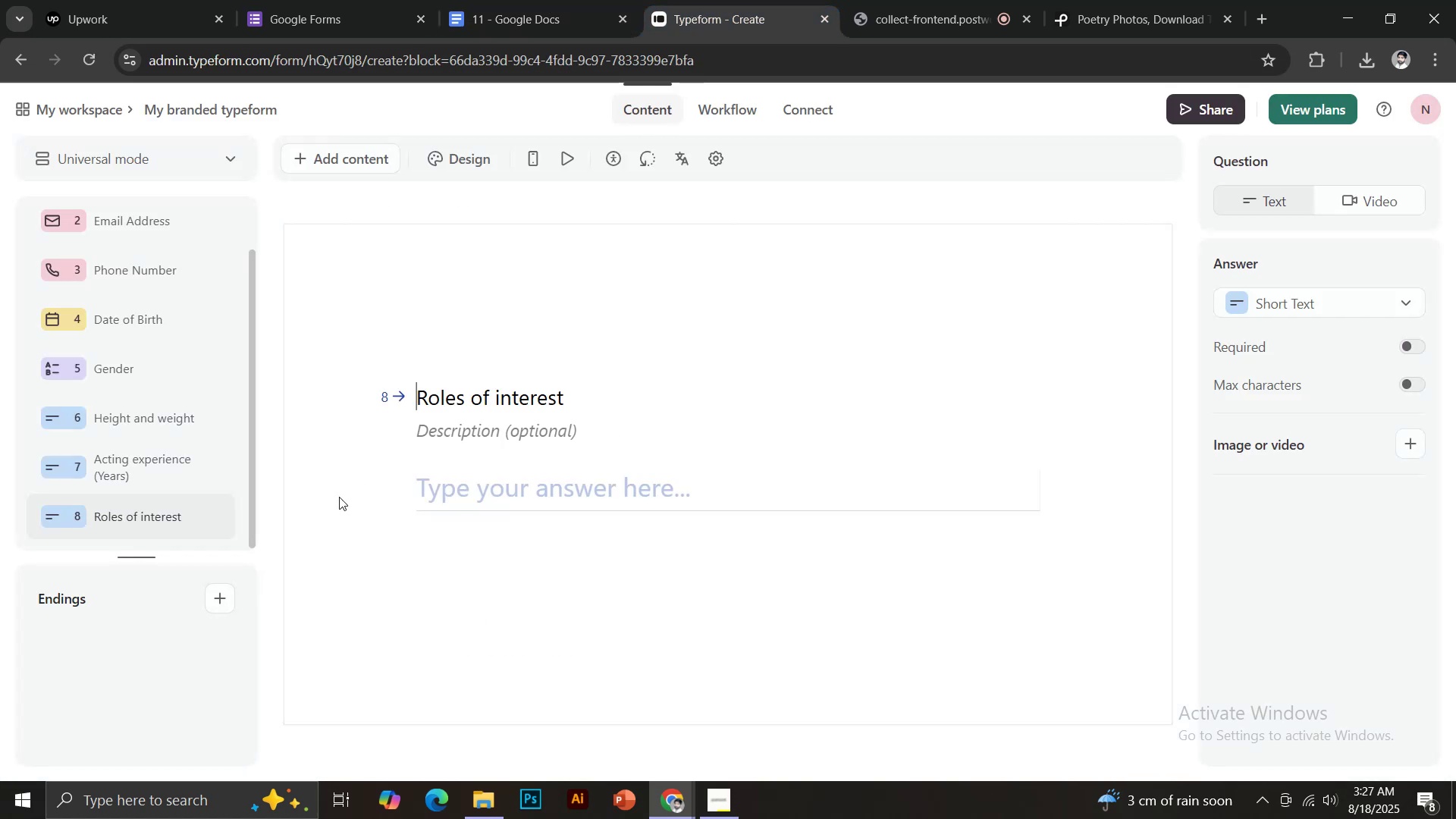 
hold_key(key=ControlLeft, duration=0.46)
 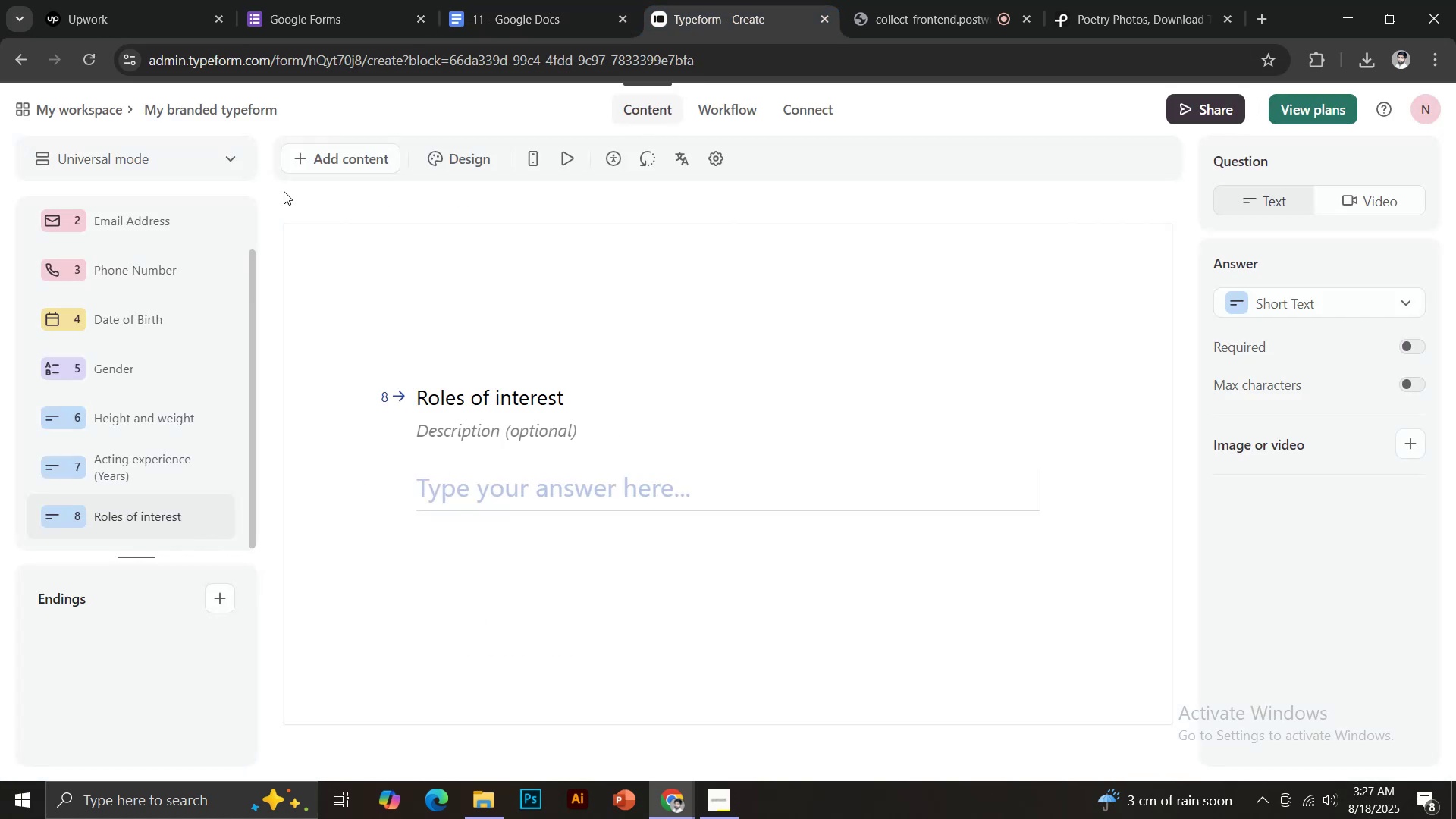 
hold_key(key=ShiftLeft, duration=0.31)
 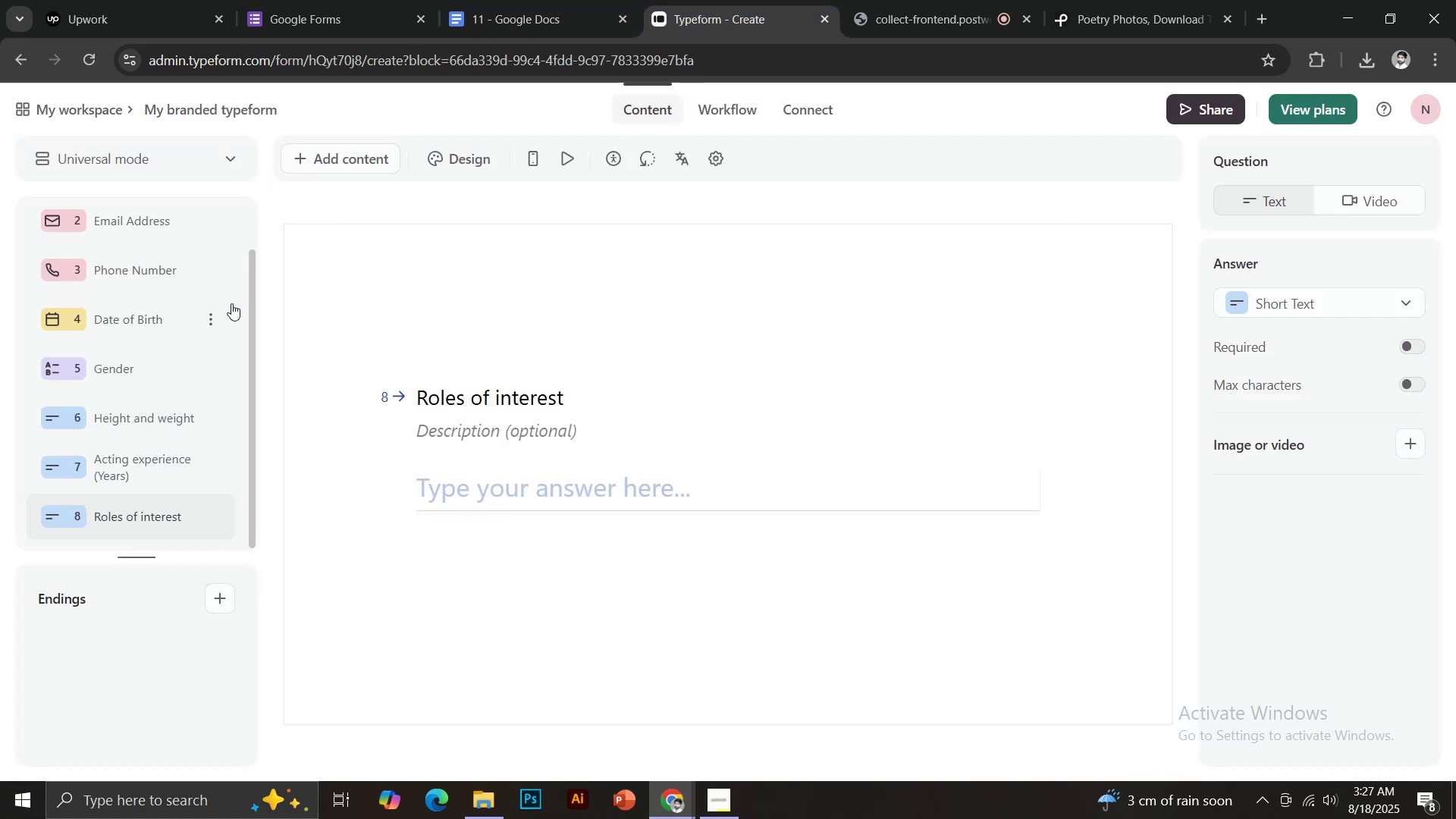 
left_click_drag(start_coordinate=[253, 327], to_coordinate=[251, 344])
 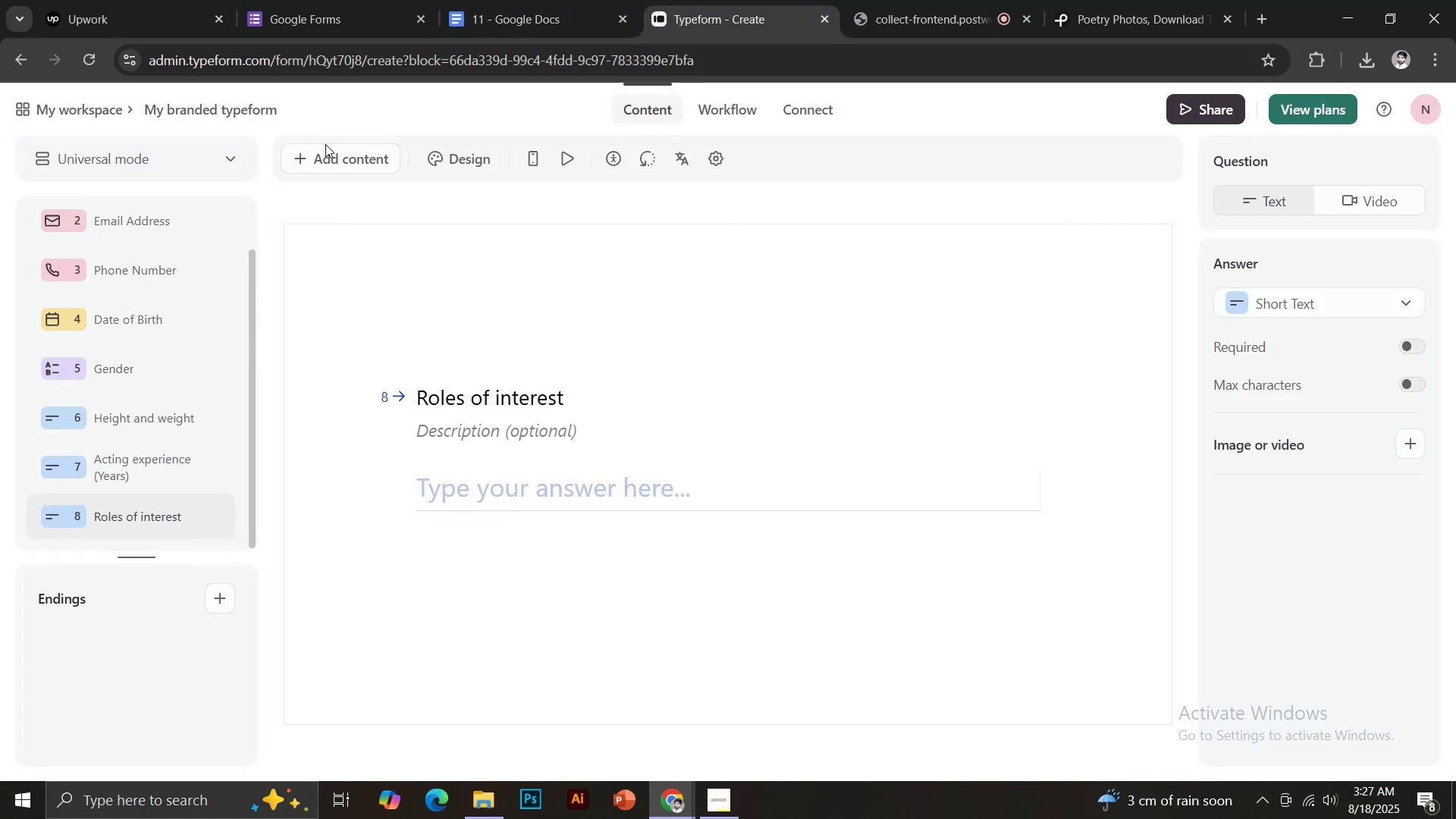 
left_click([325, 150])
 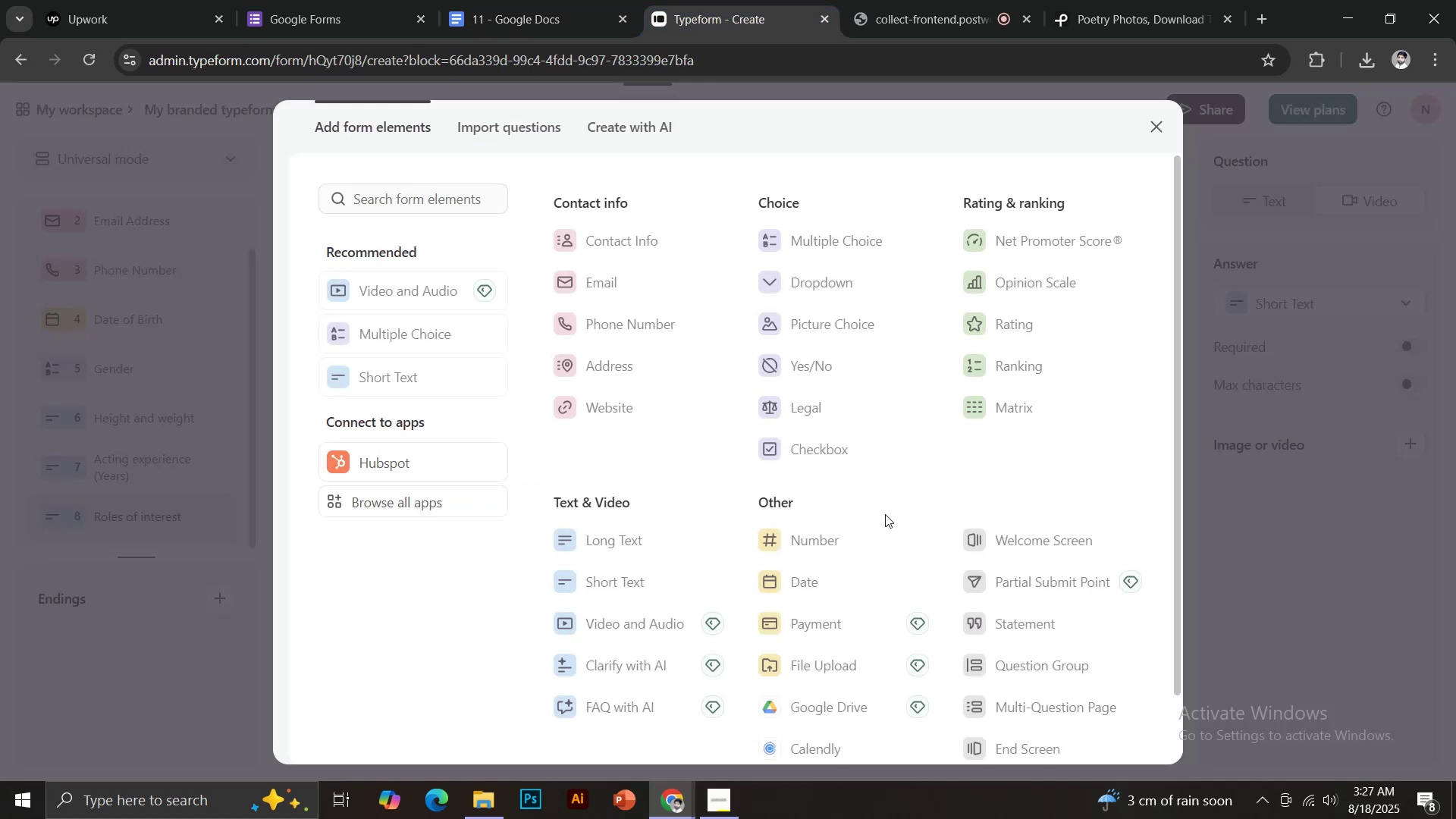 
scroll: coordinate [879, 529], scroll_direction: down, amount: 1.0
 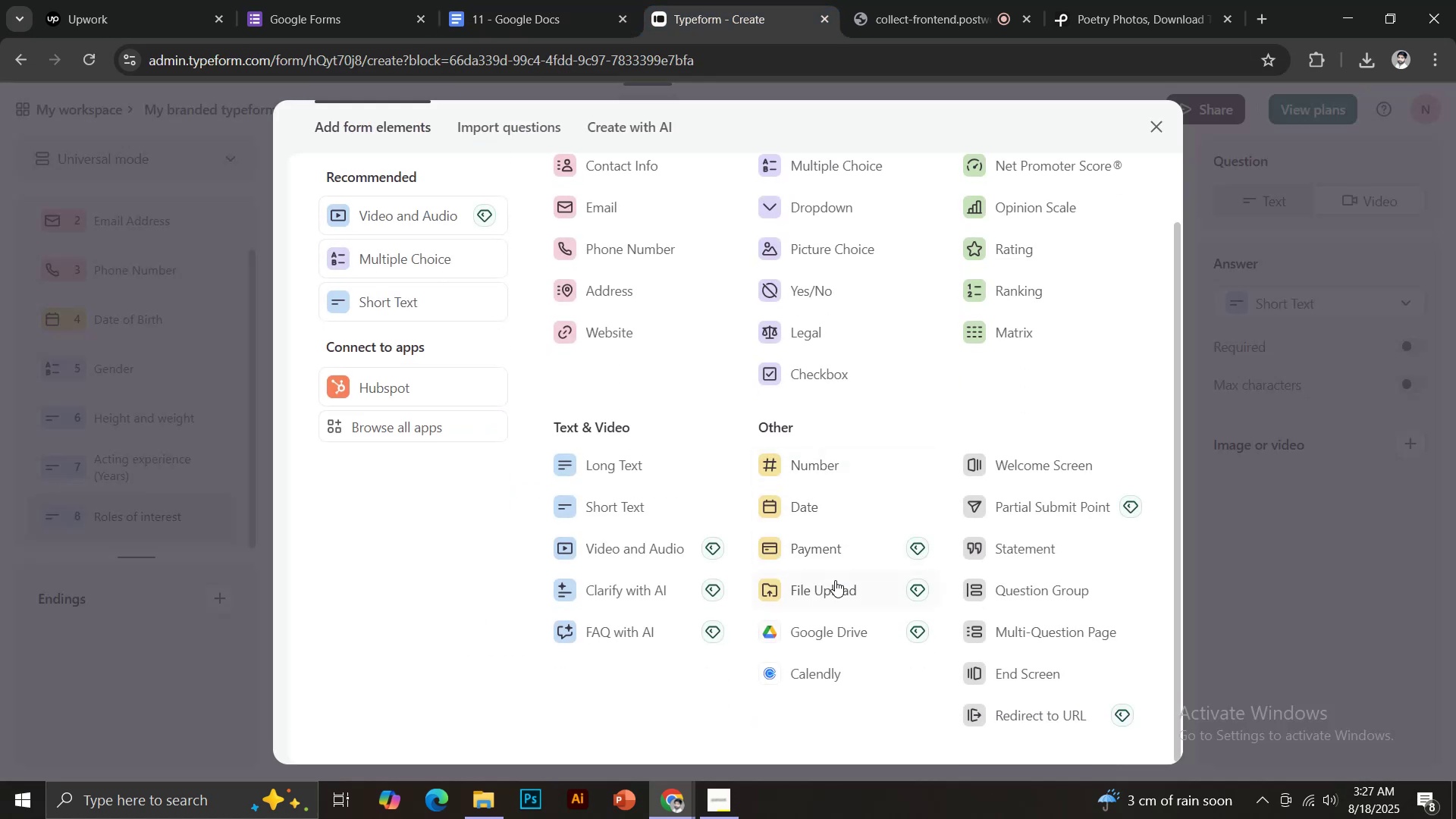 
left_click([835, 580])
 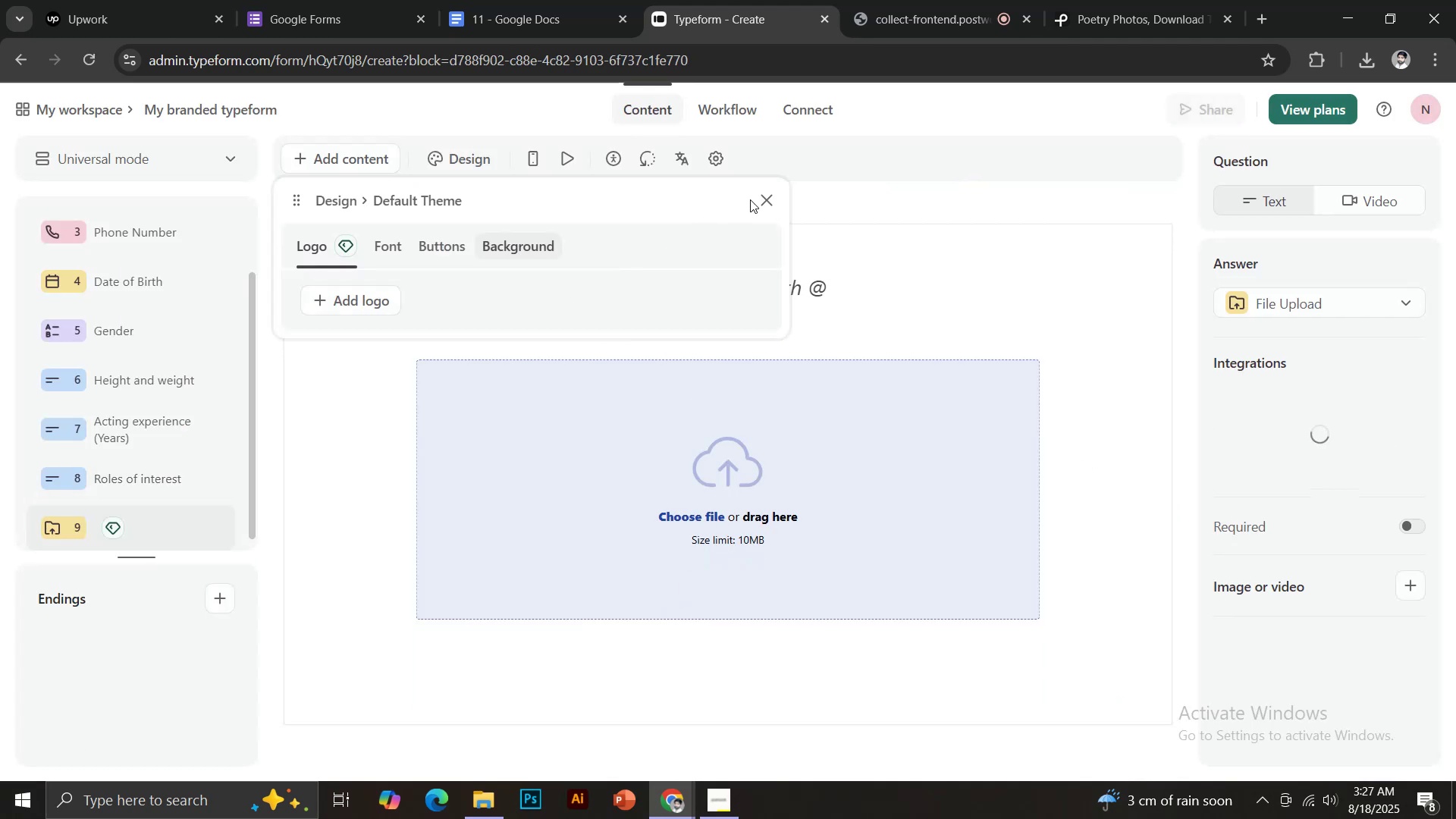 
double_click([772, 195])
 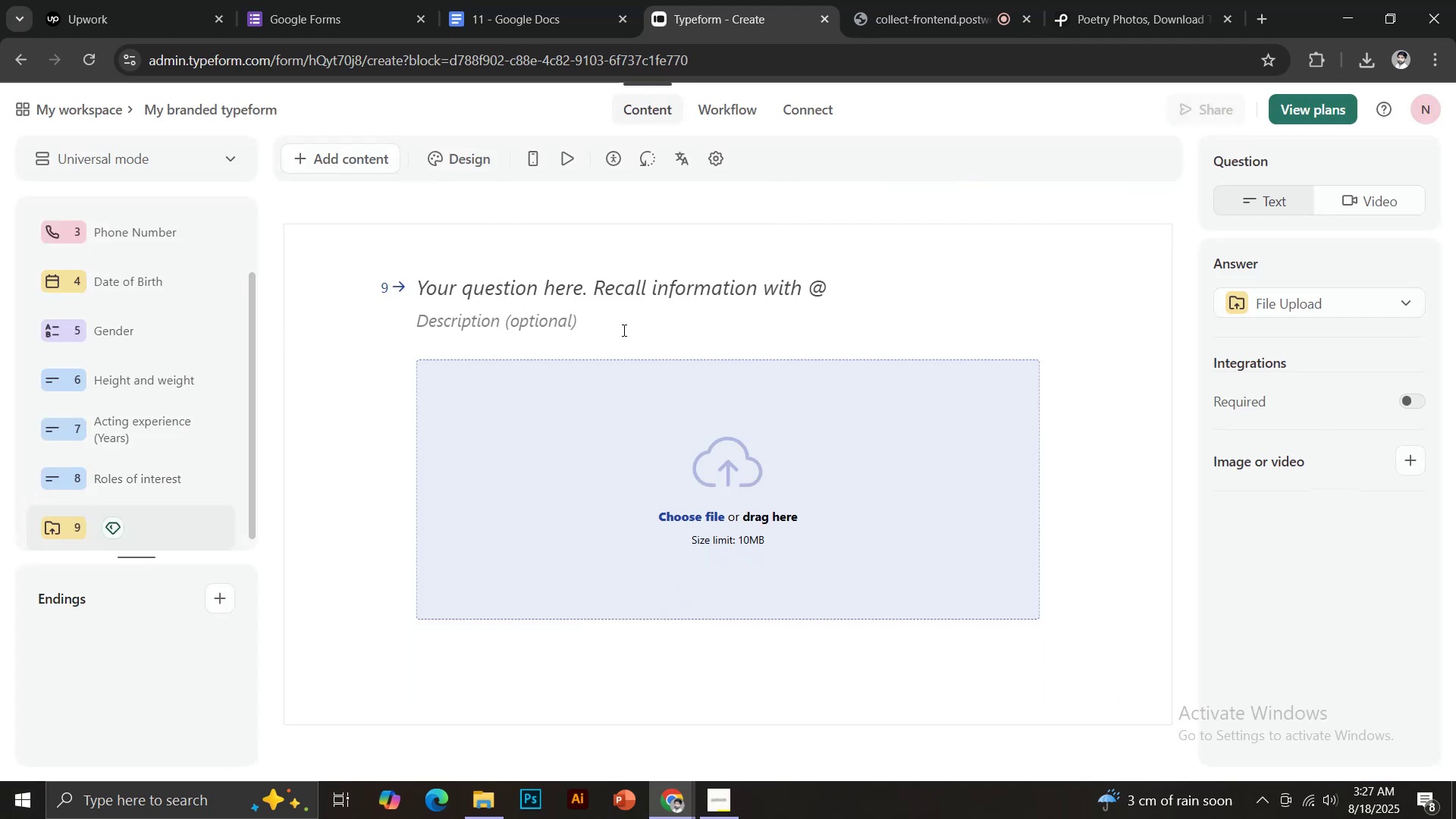 
left_click([595, 291])
 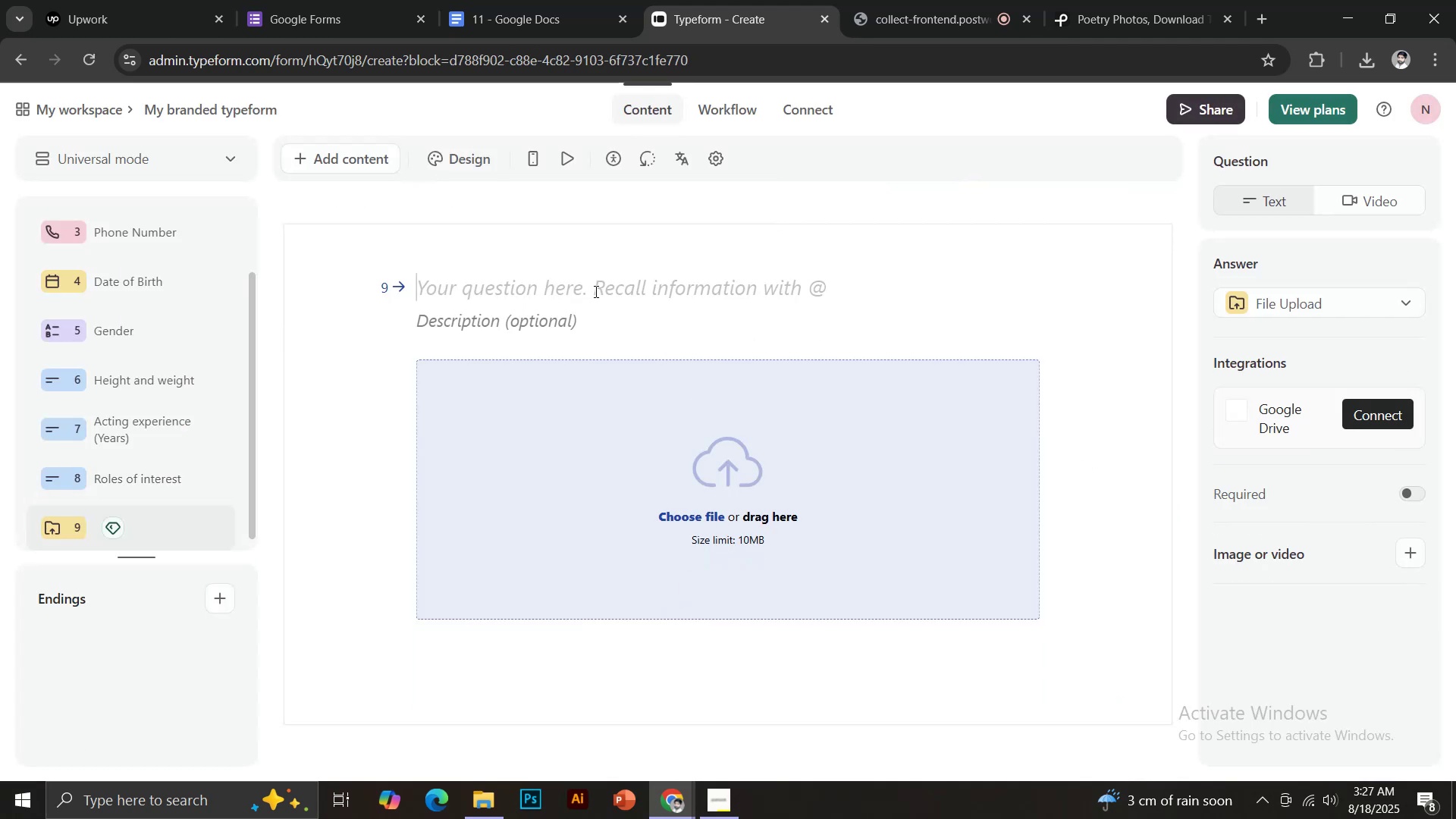 
key(Control+V)
 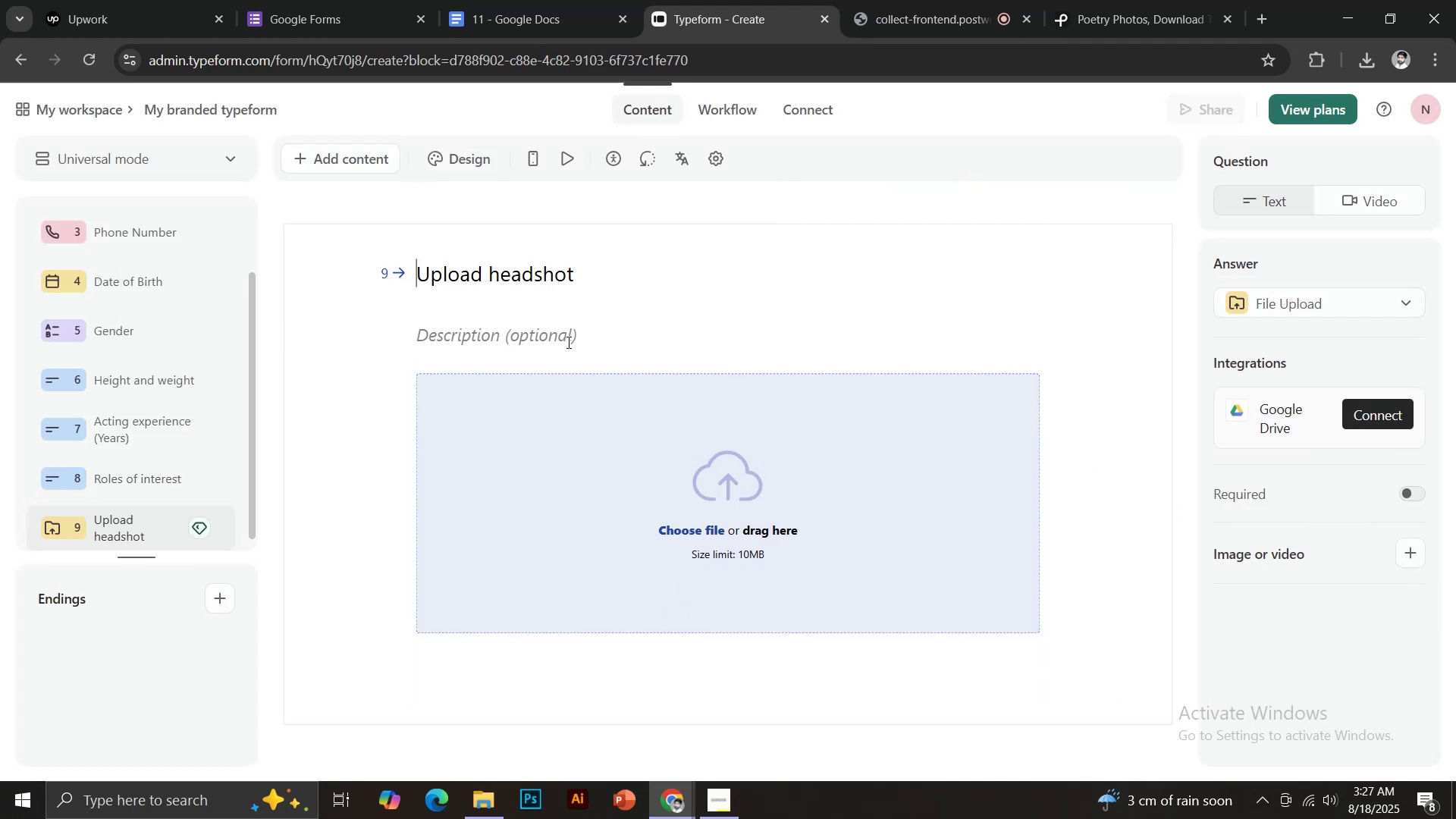 
left_click([521, 0])
 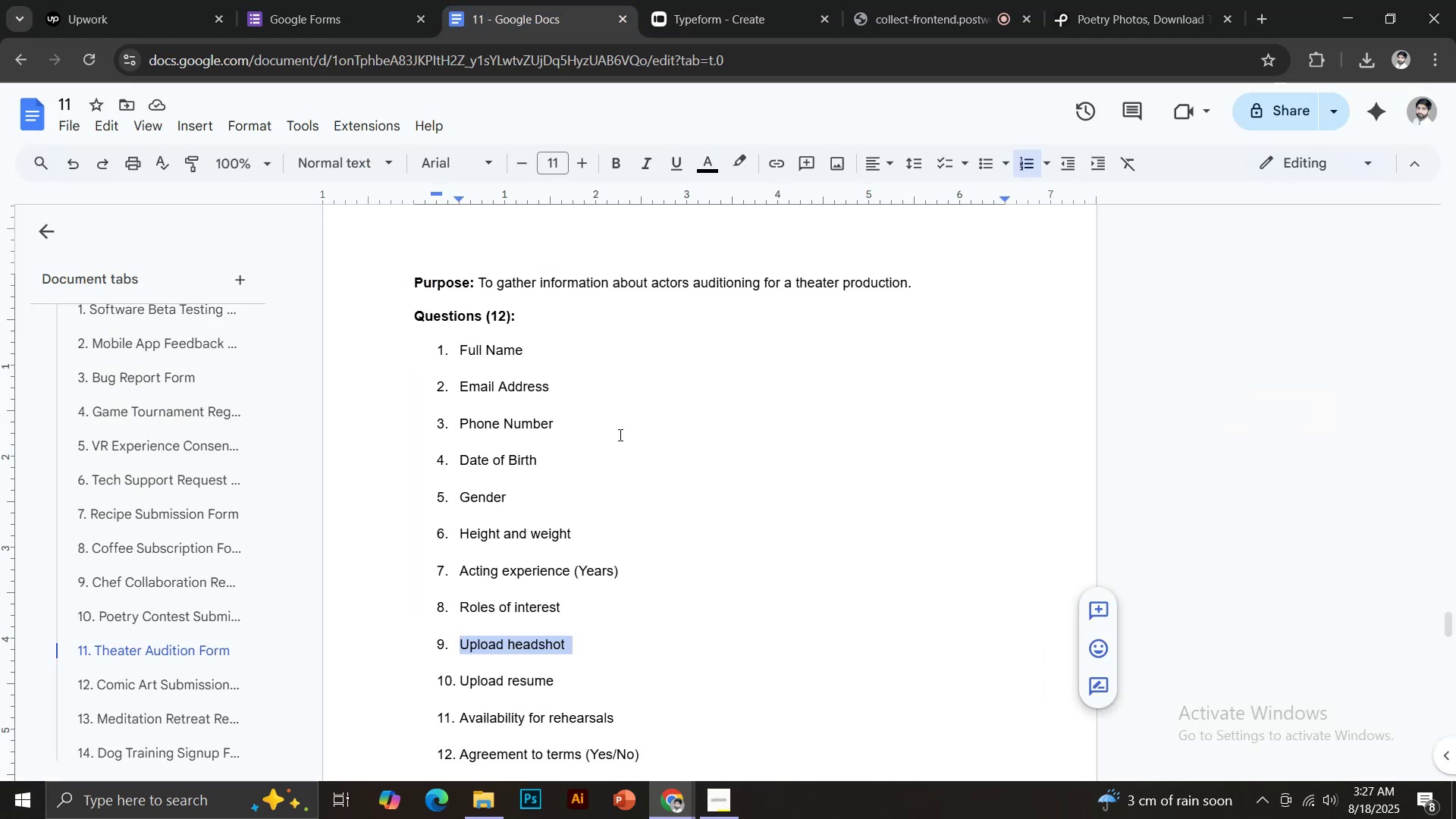 
scroll: coordinate [534, 595], scroll_direction: down, amount: 2.0
 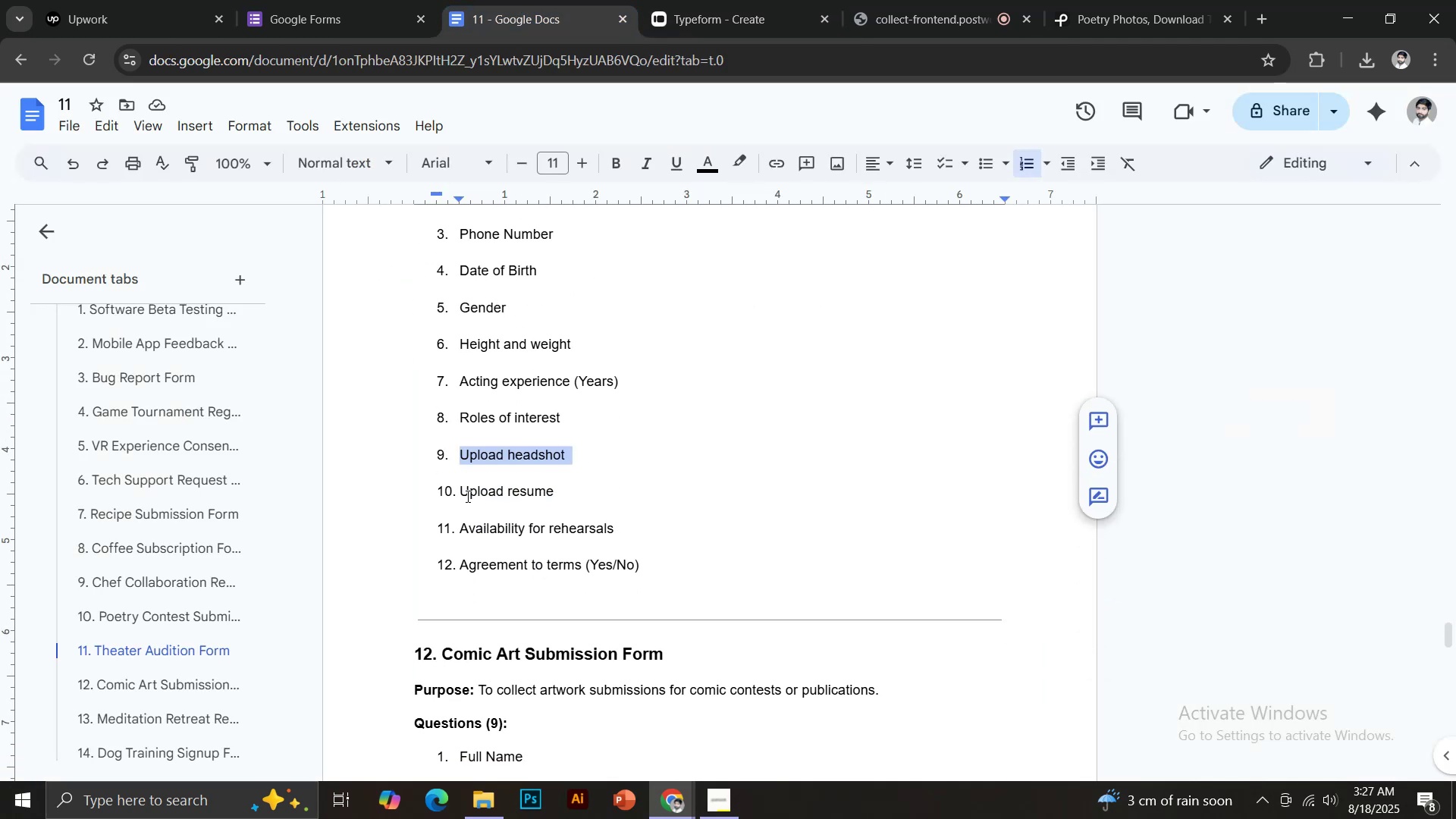 
left_click_drag(start_coordinate=[460, 490], to_coordinate=[562, 494])
 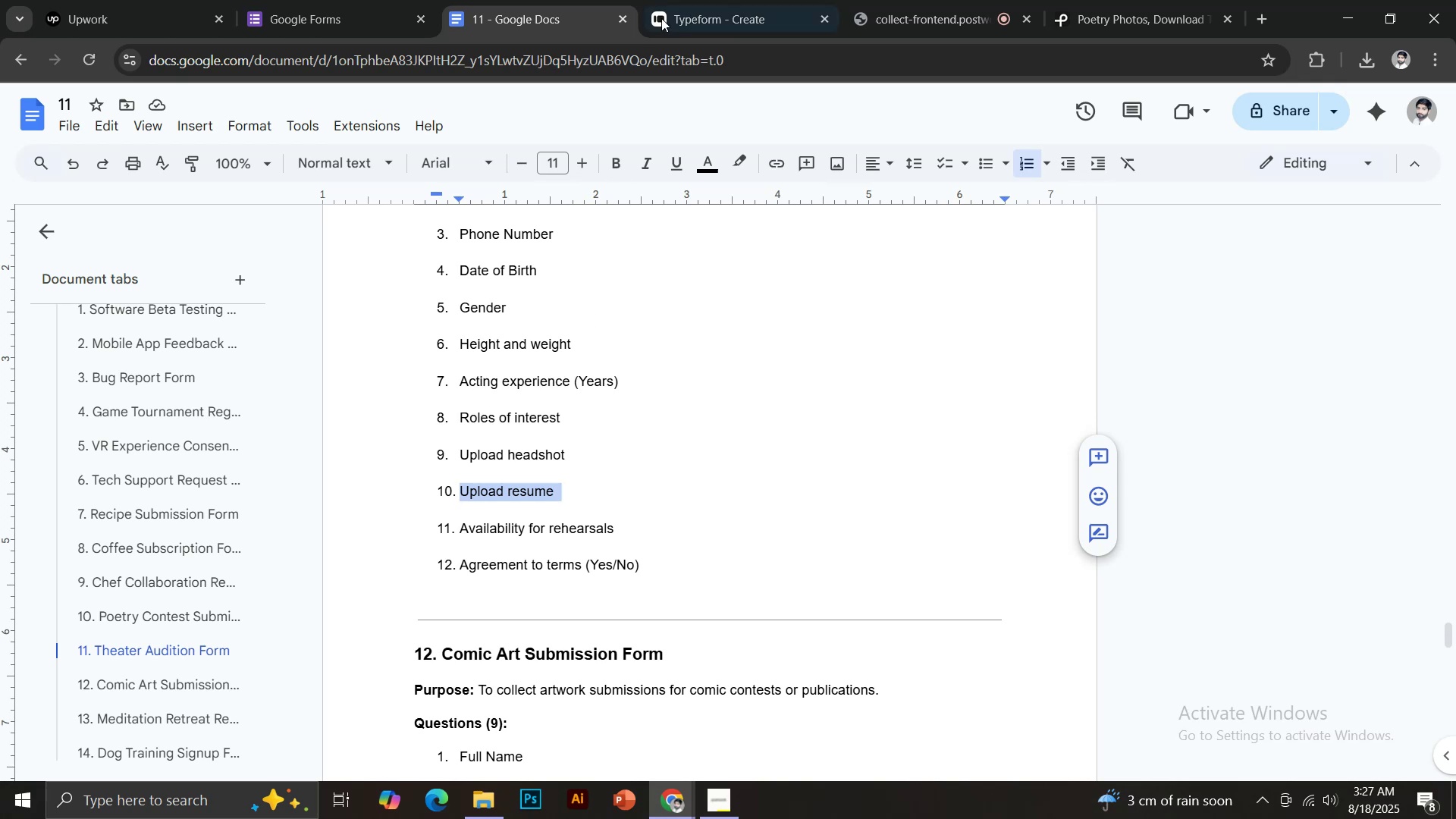 
key(Control+C)
 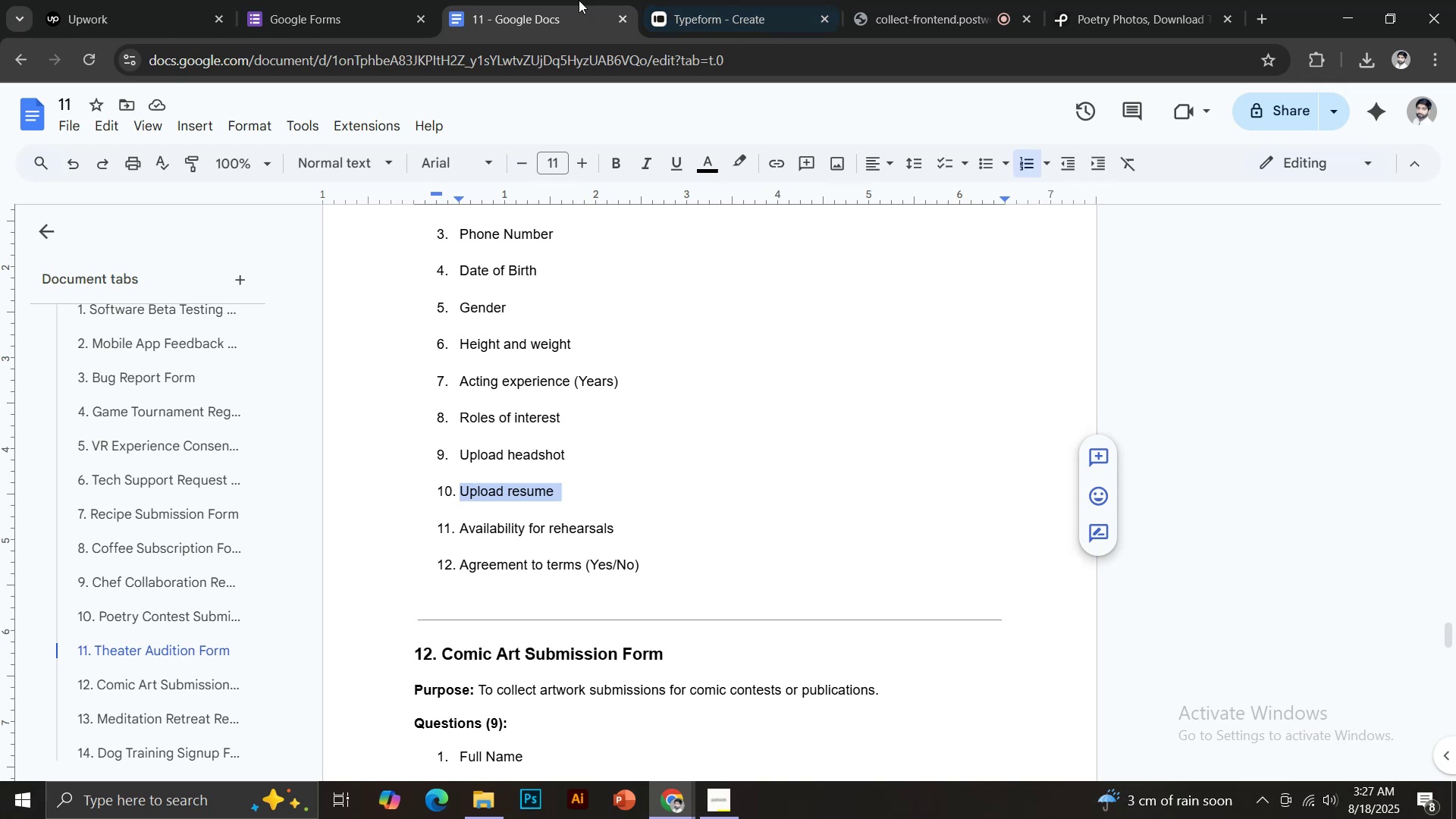 
left_click([692, 0])
 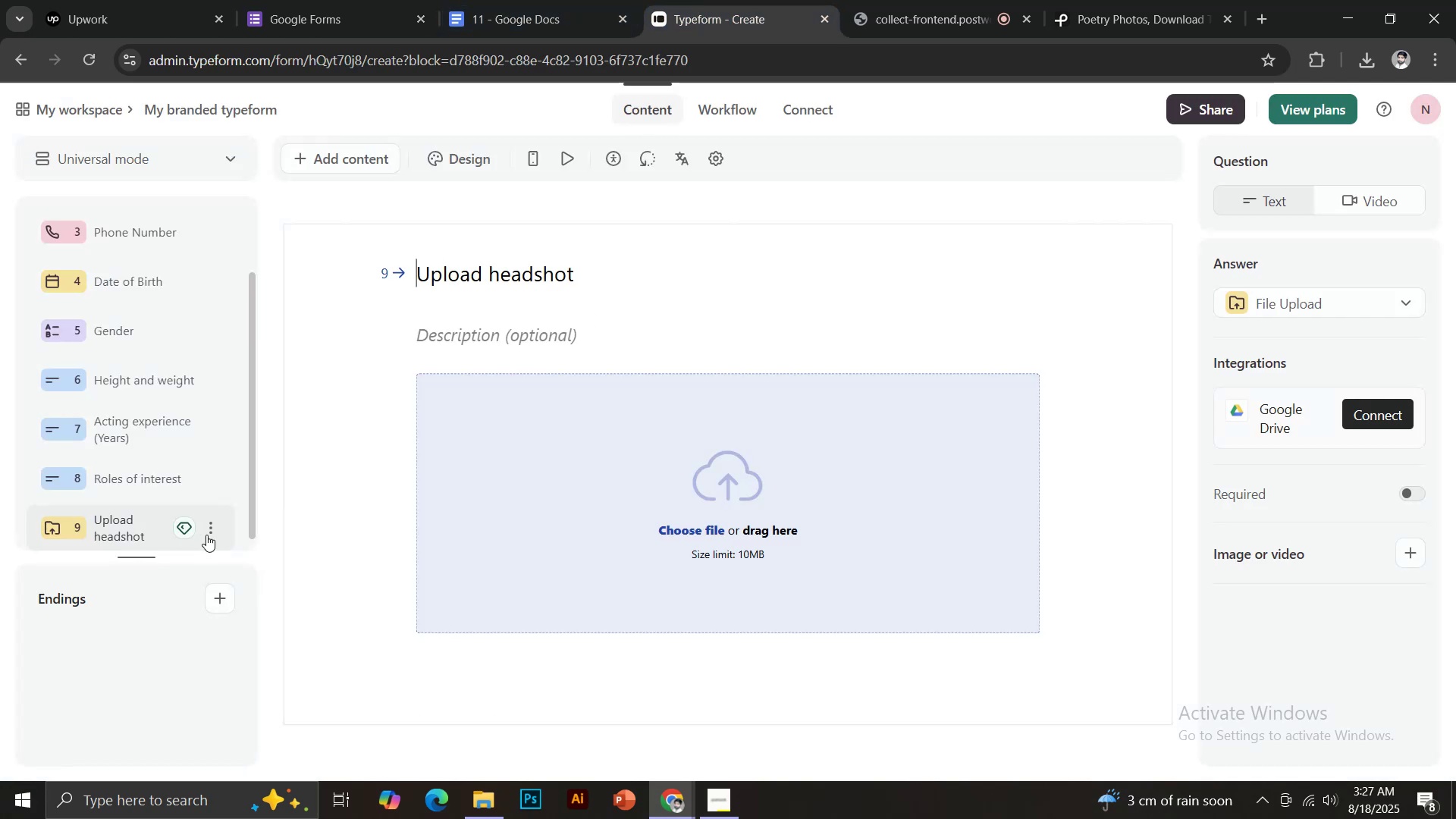 
scroll: coordinate [215, 521], scroll_direction: down, amount: 2.0
 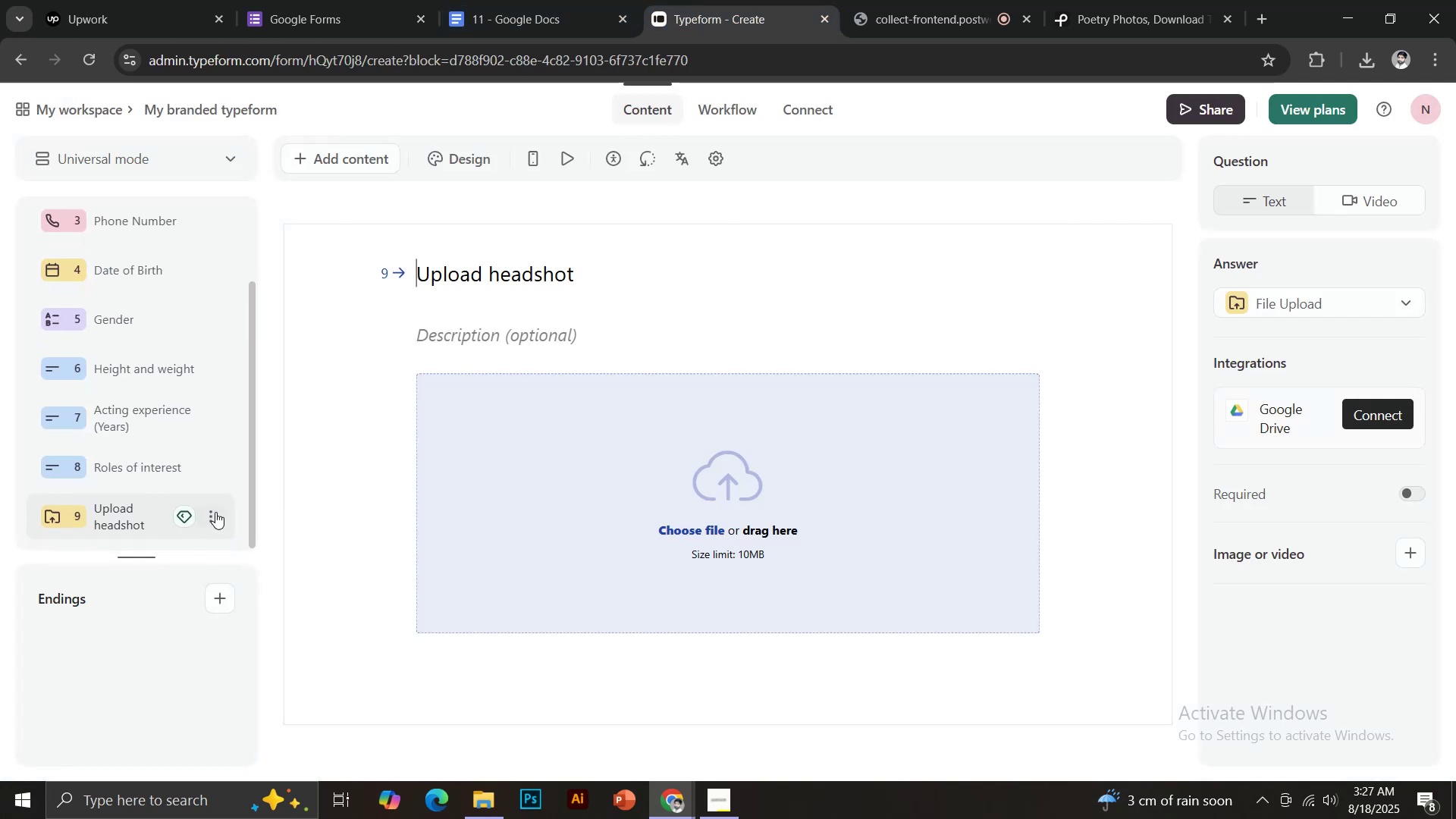 
left_click([215, 512])
 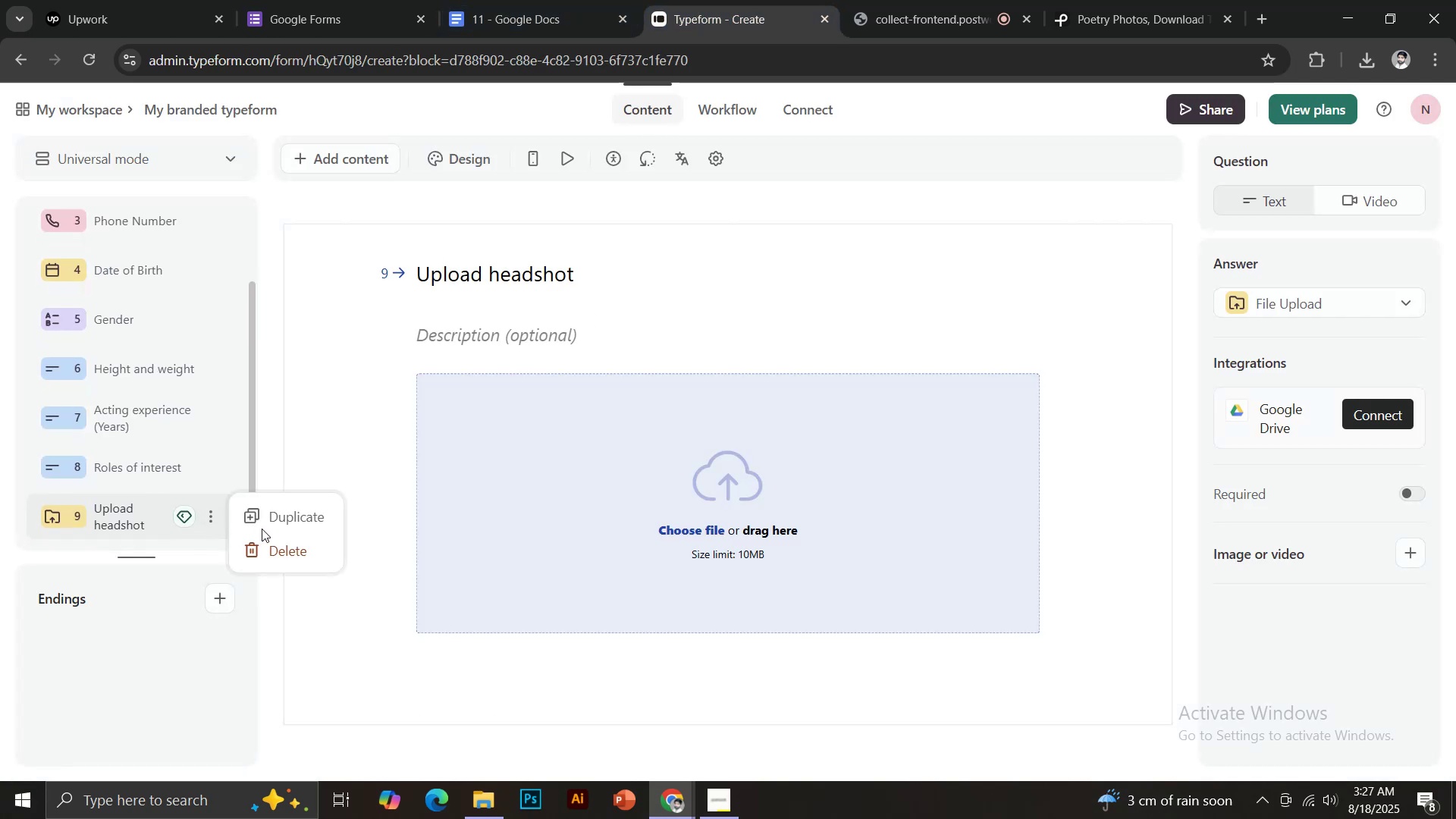 
left_click([272, 519])
 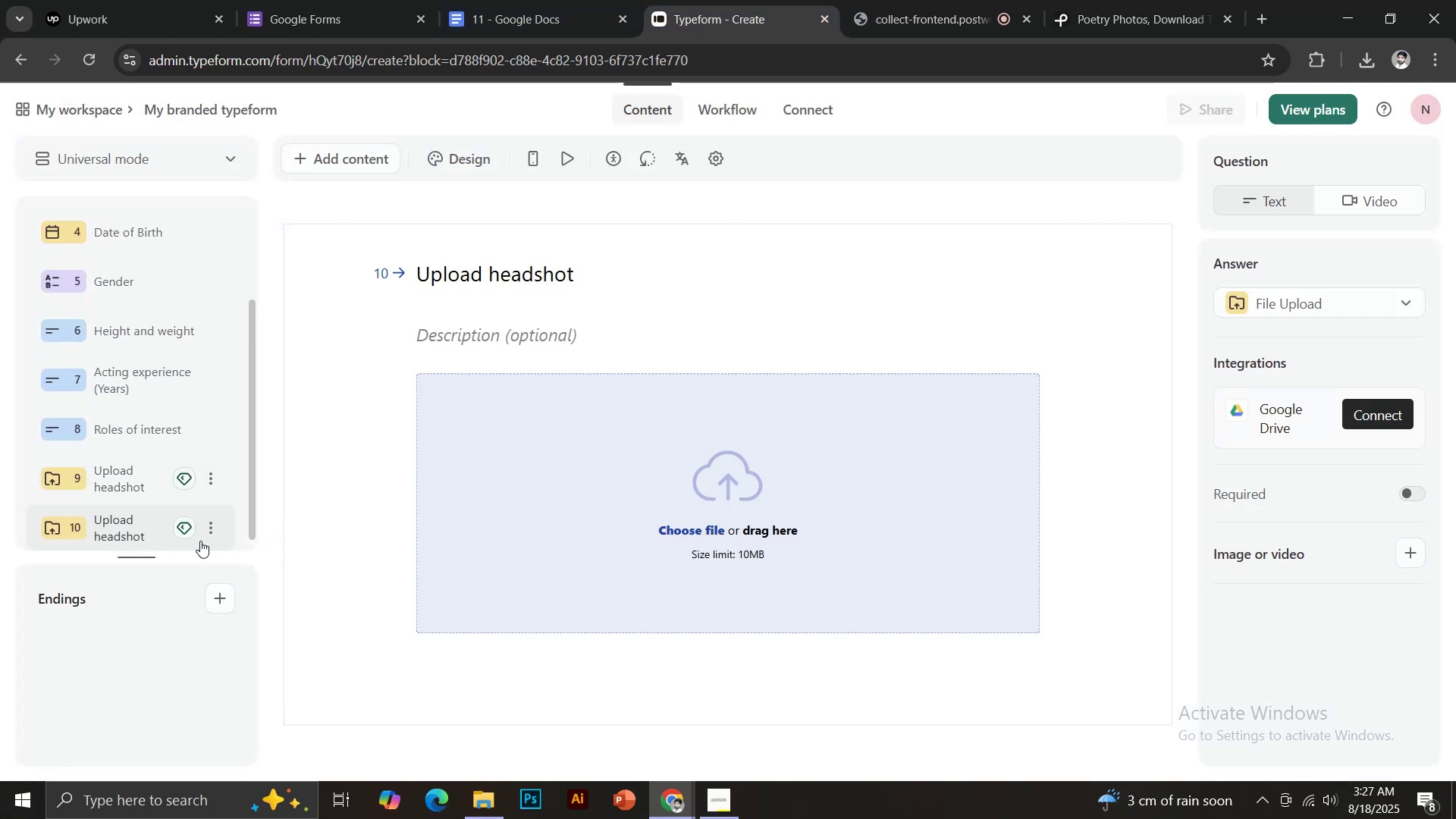 
scroll: coordinate [209, 497], scroll_direction: down, amount: 2.0
 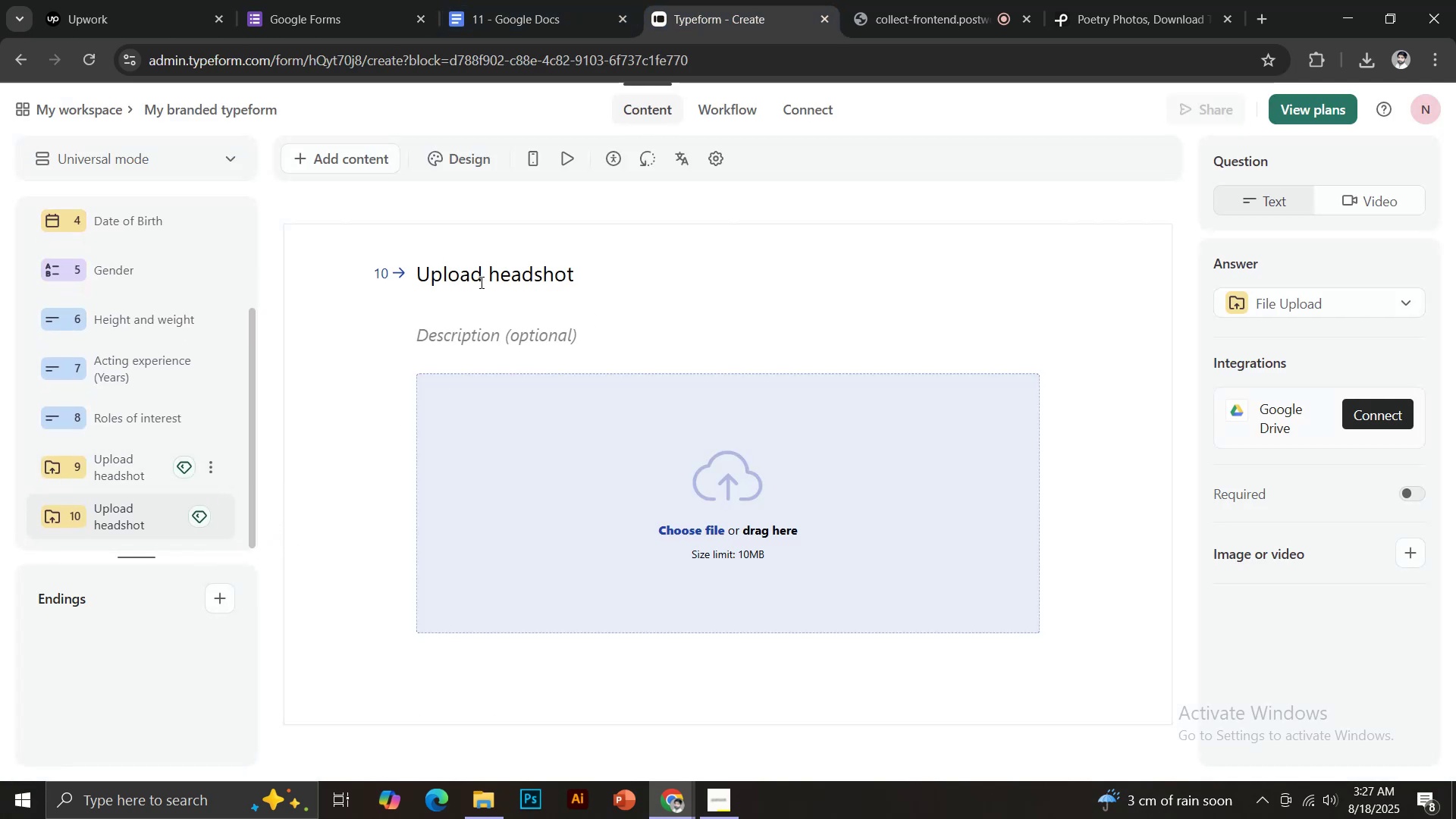 
key(Control+ControlLeft)
 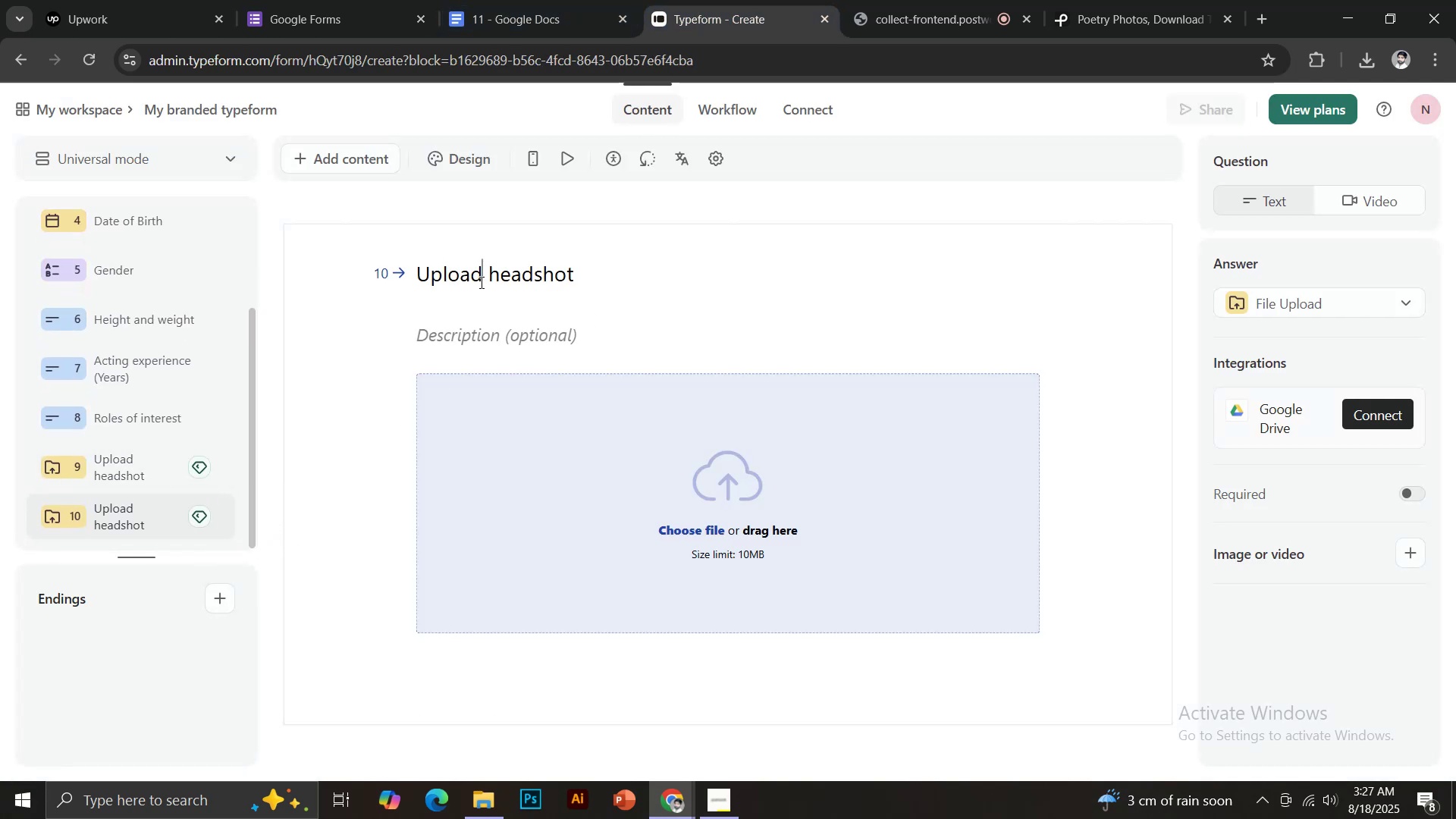 
hold_key(key=ControlLeft, duration=0.33)
 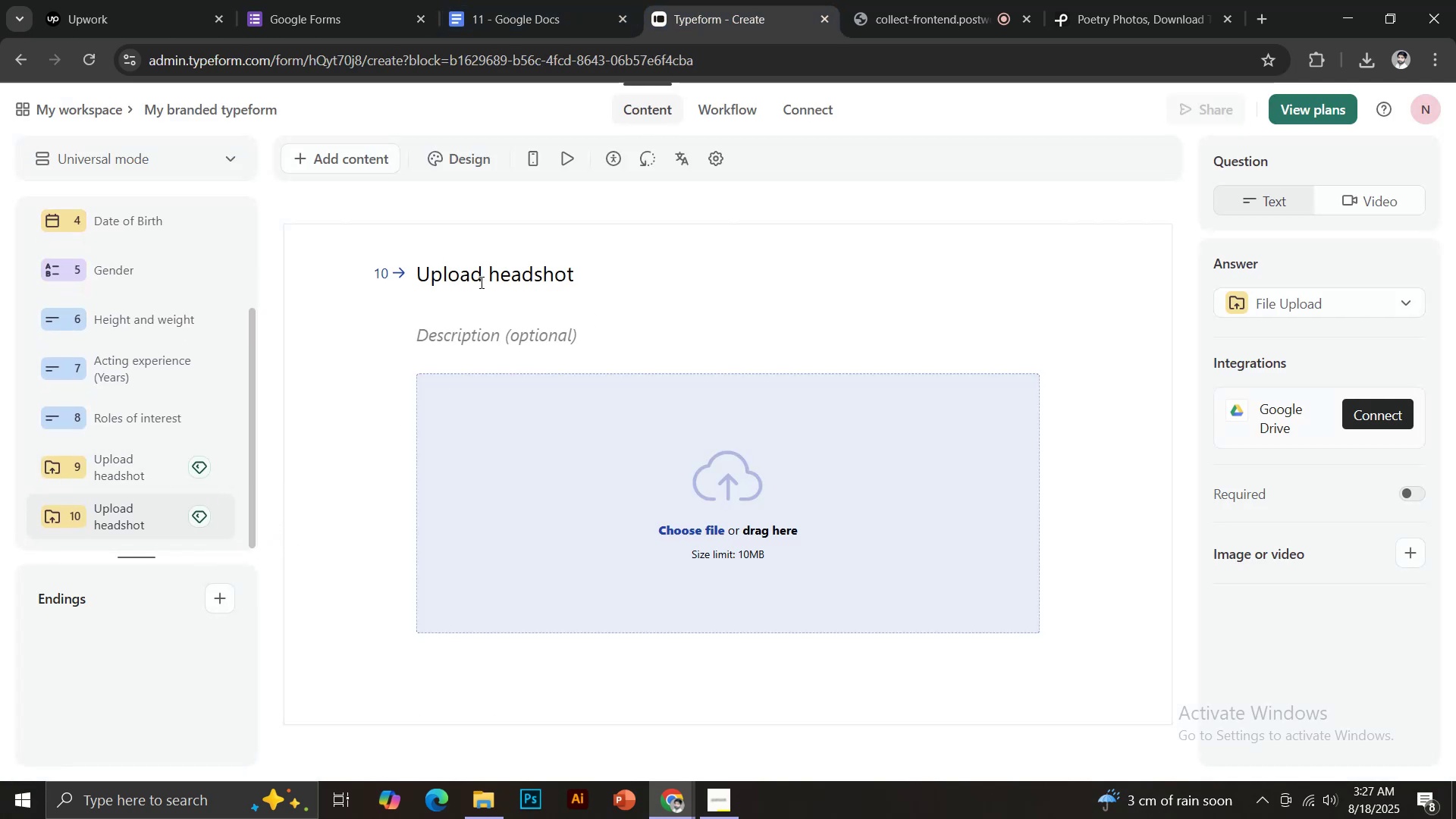 
key(Control+ControlLeft)
 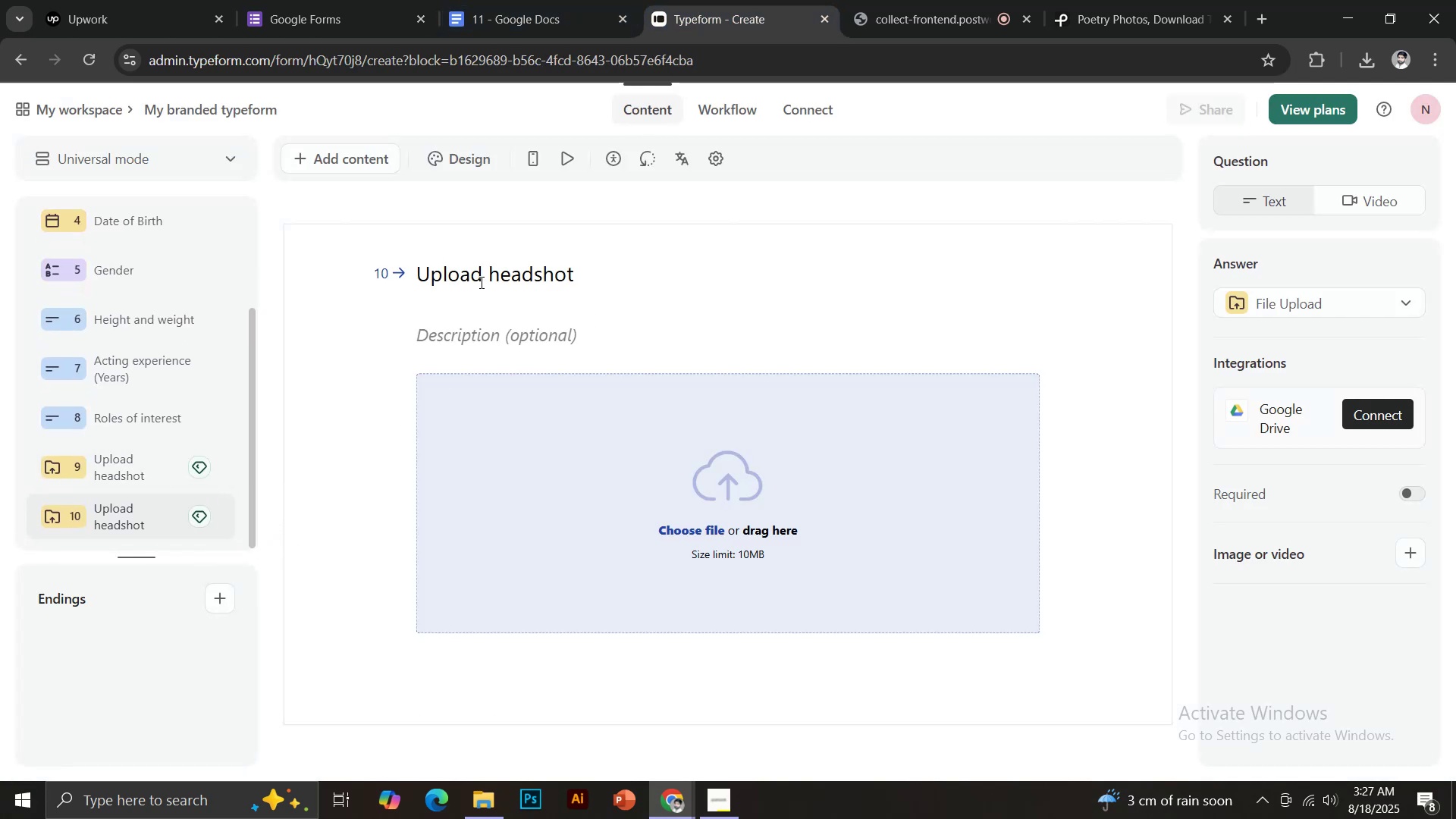 
key(Control+A)
 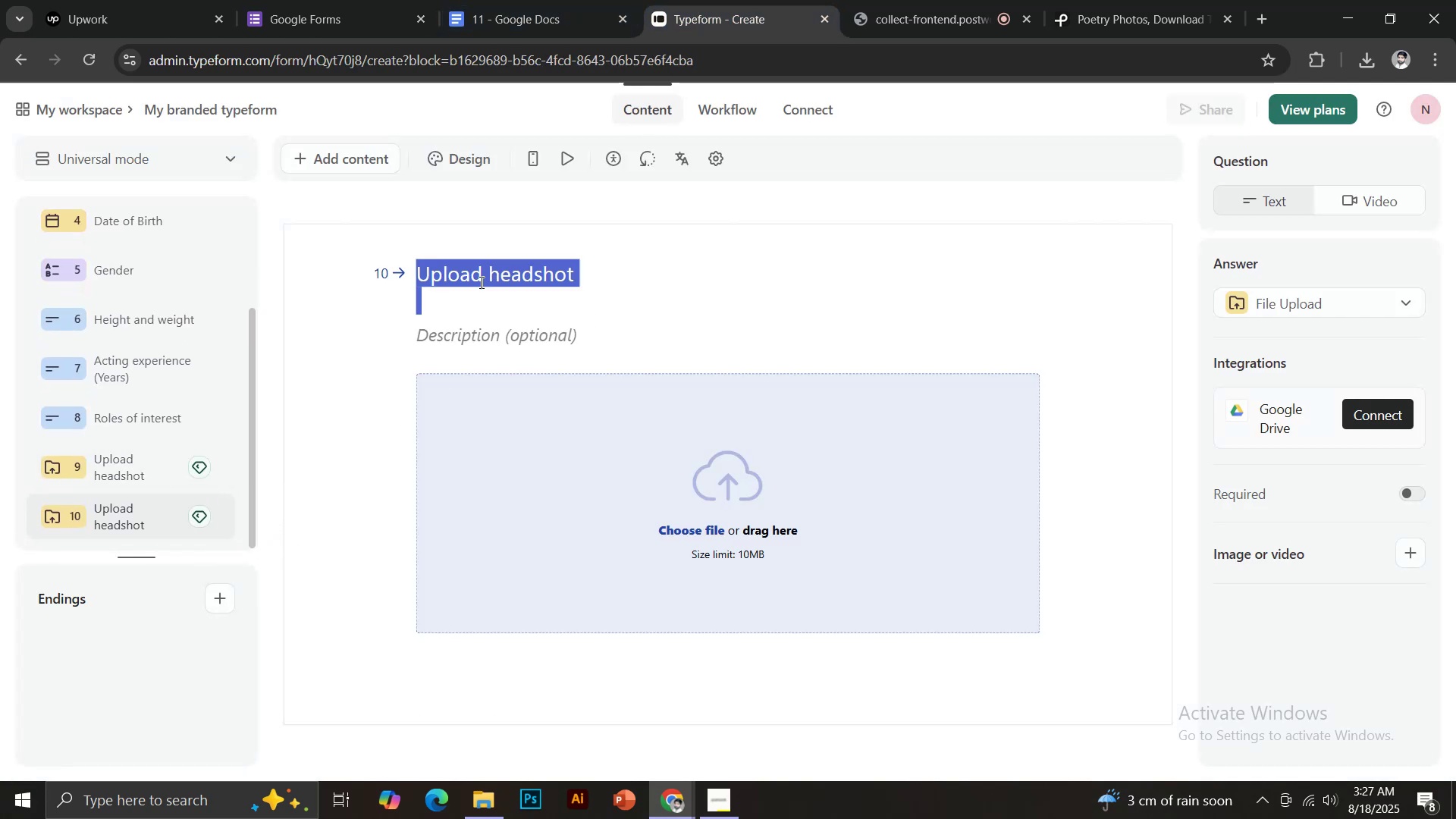 
key(Control+V)
 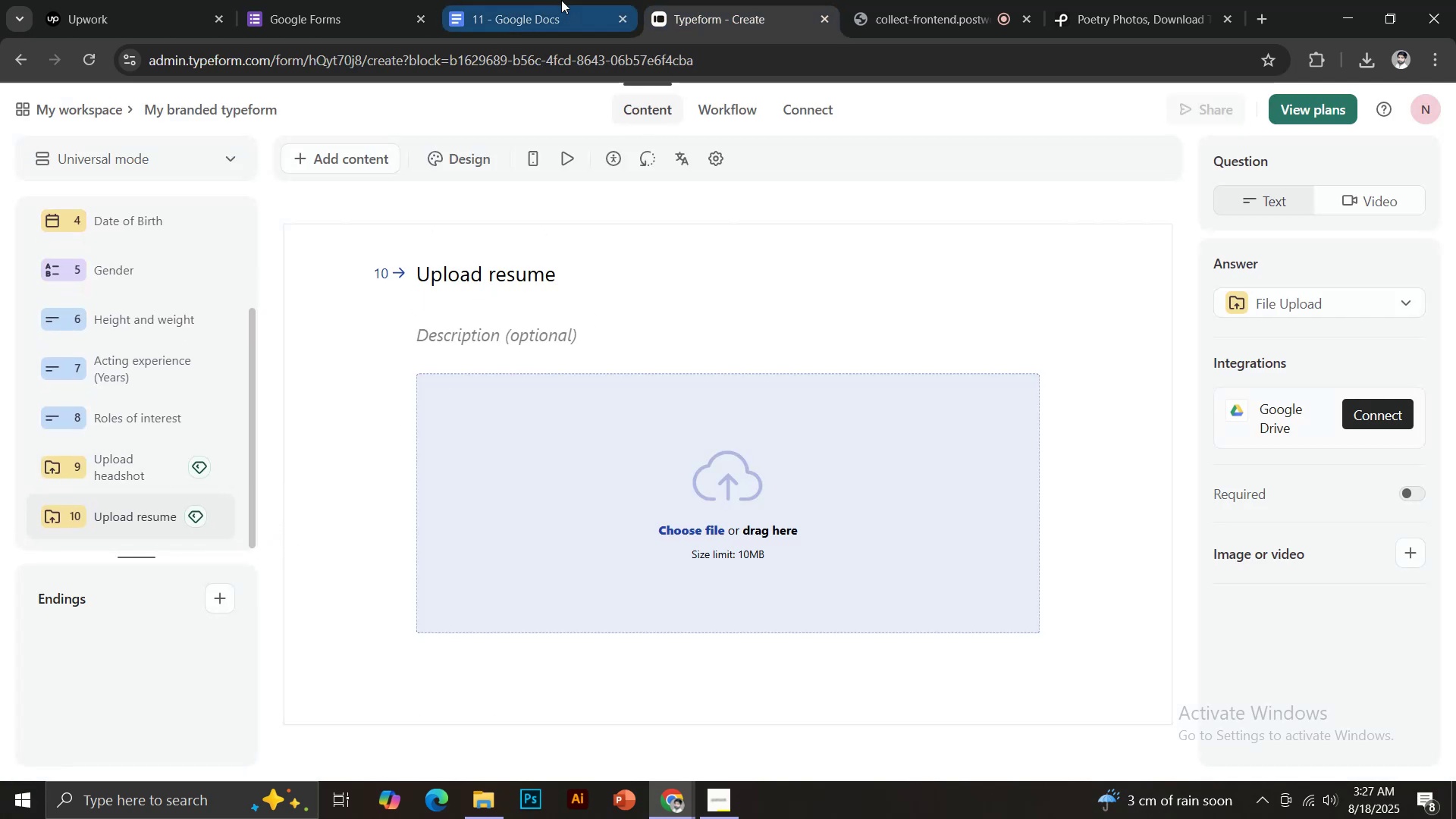 
left_click([556, 0])
 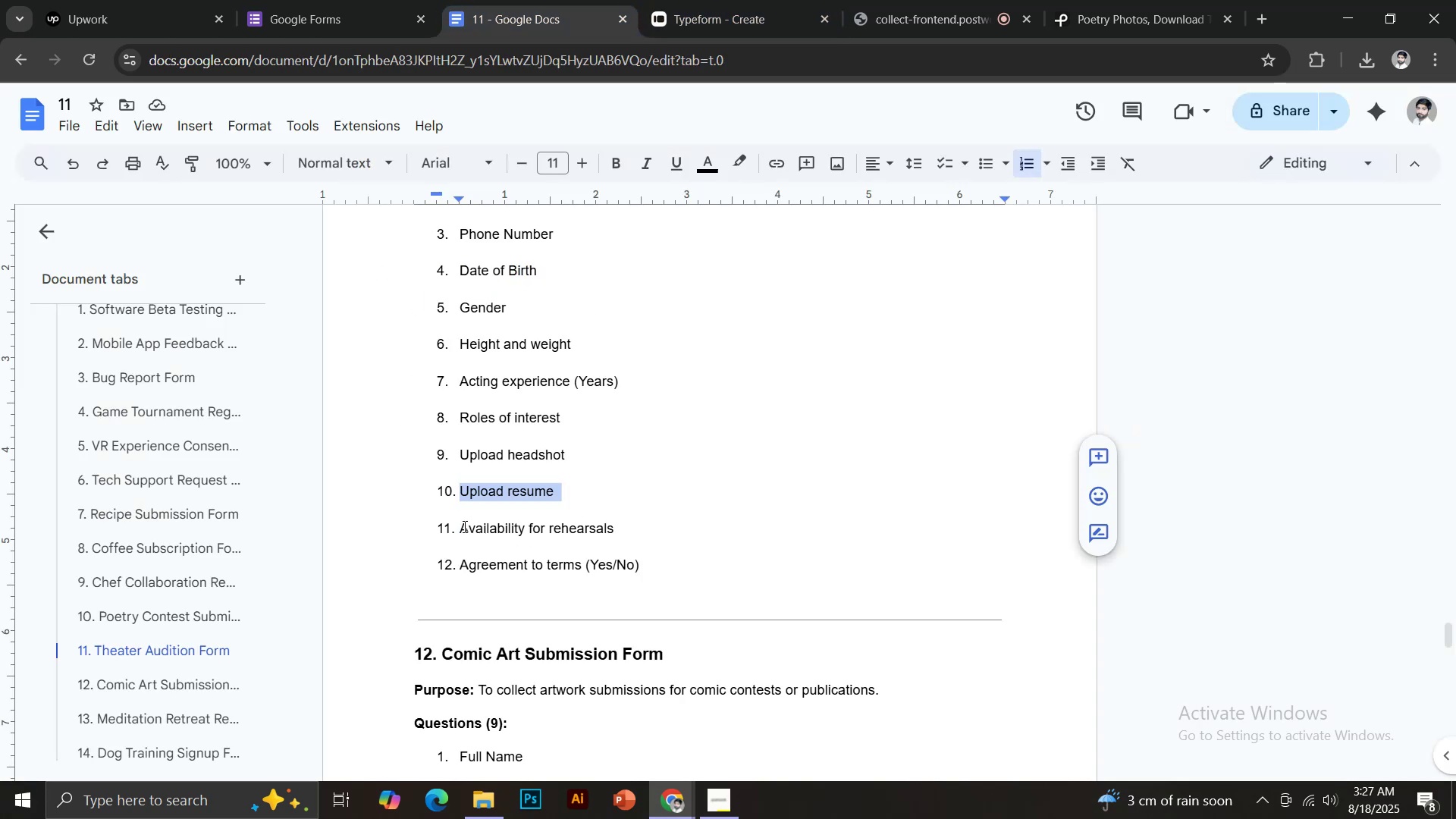 
left_click_drag(start_coordinate=[461, 526], to_coordinate=[619, 530])
 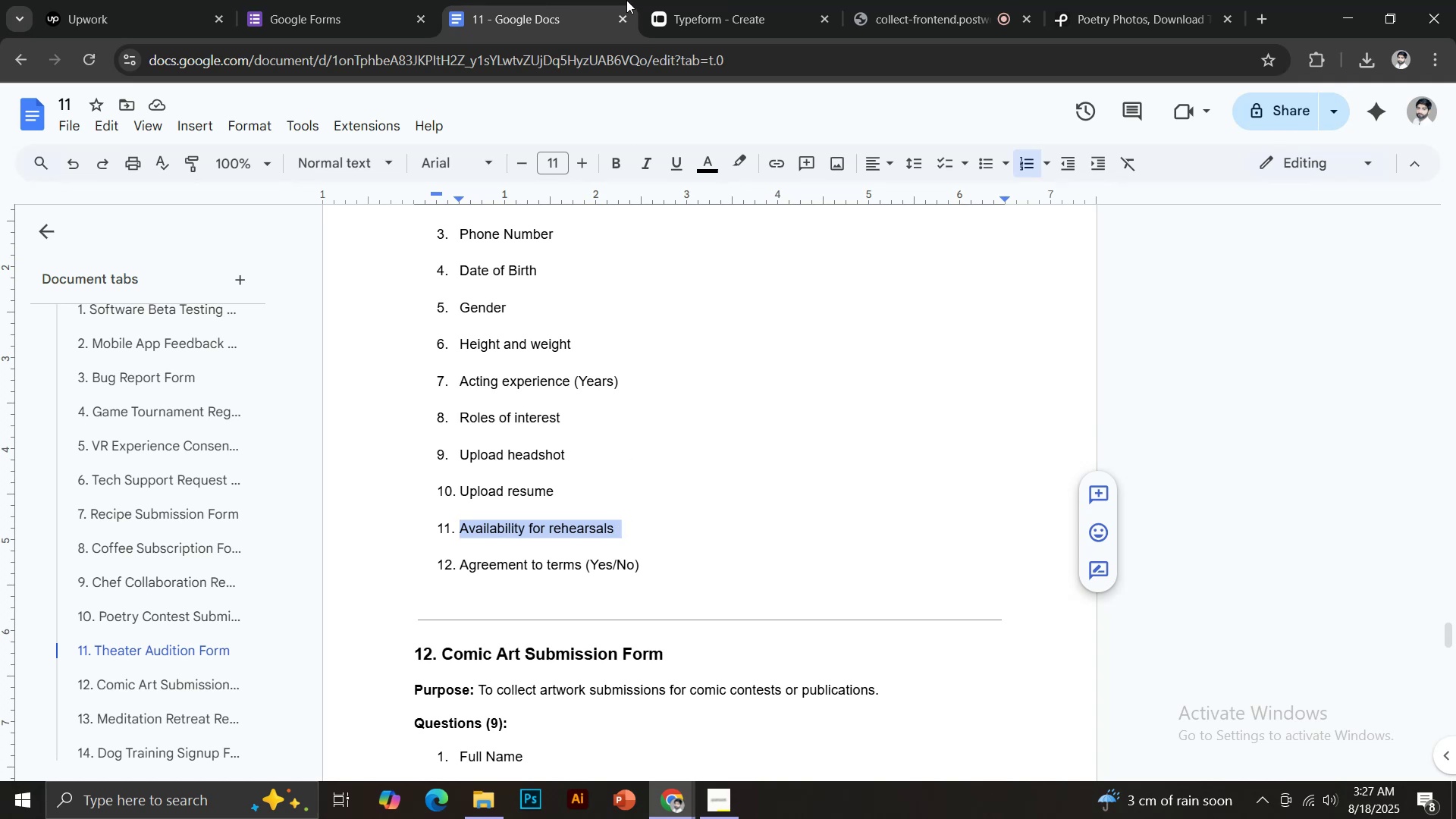 
key(Control+C)
 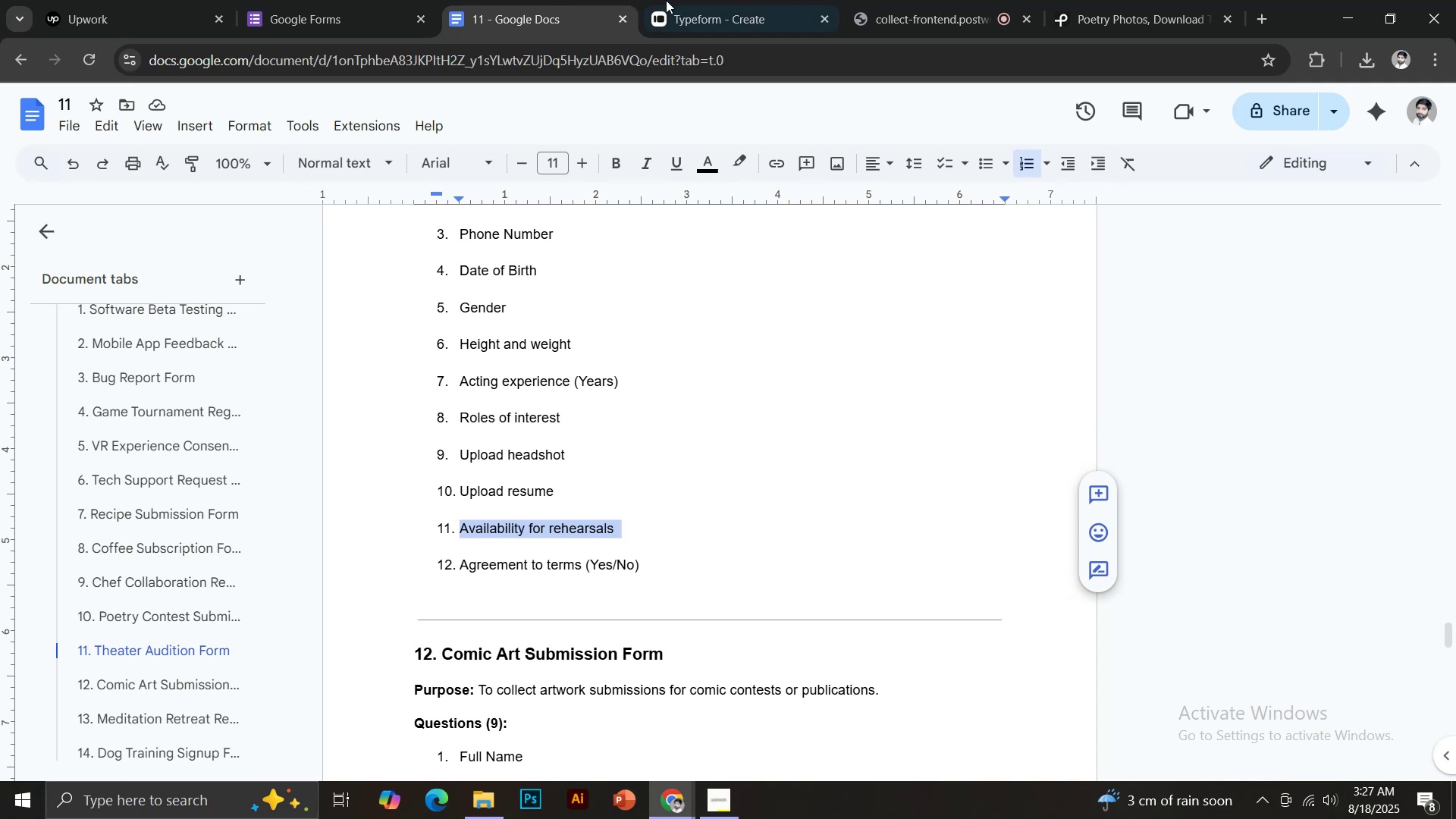 
left_click([689, 0])
 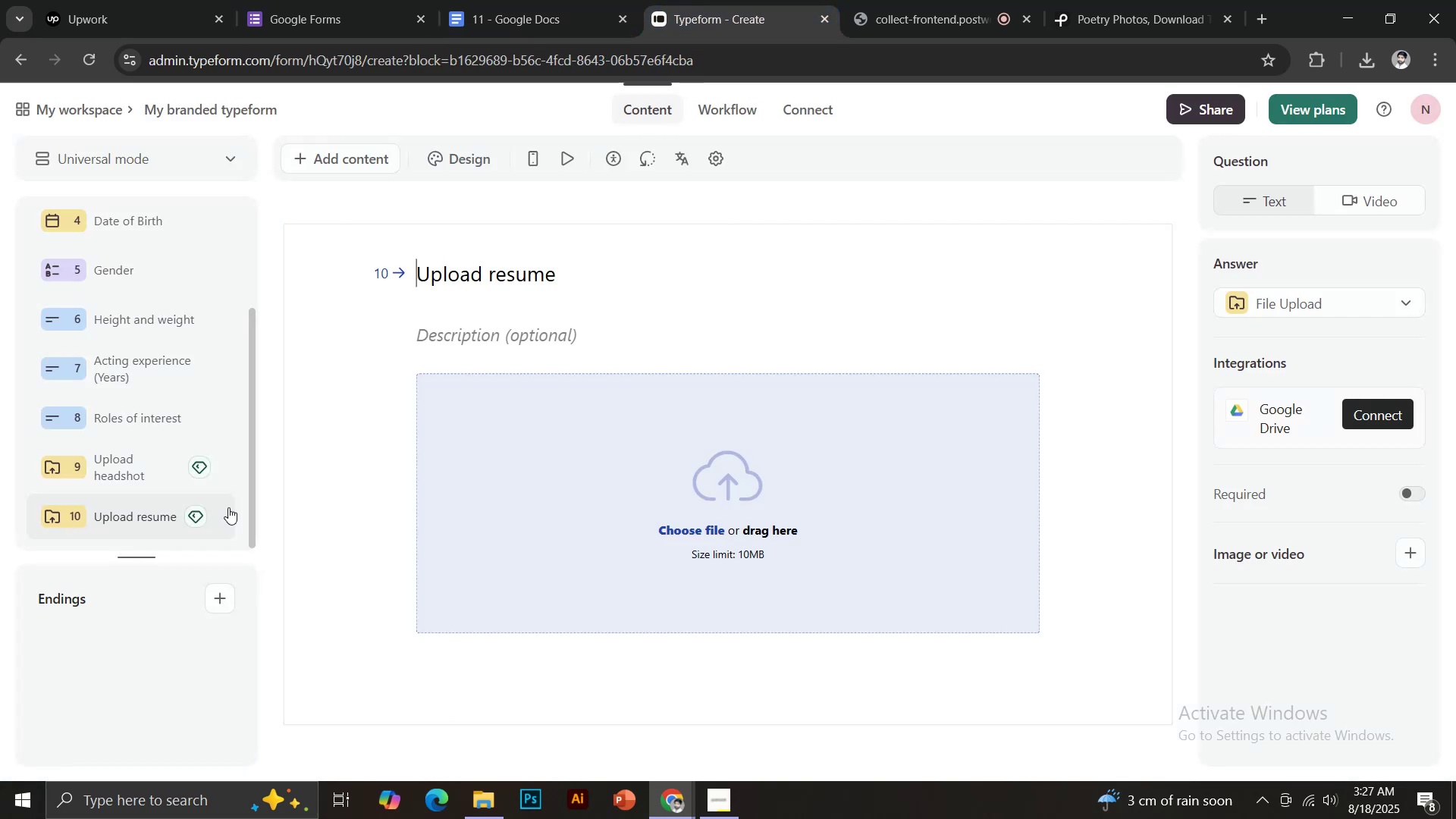 
scroll: coordinate [195, 504], scroll_direction: down, amount: 3.0
 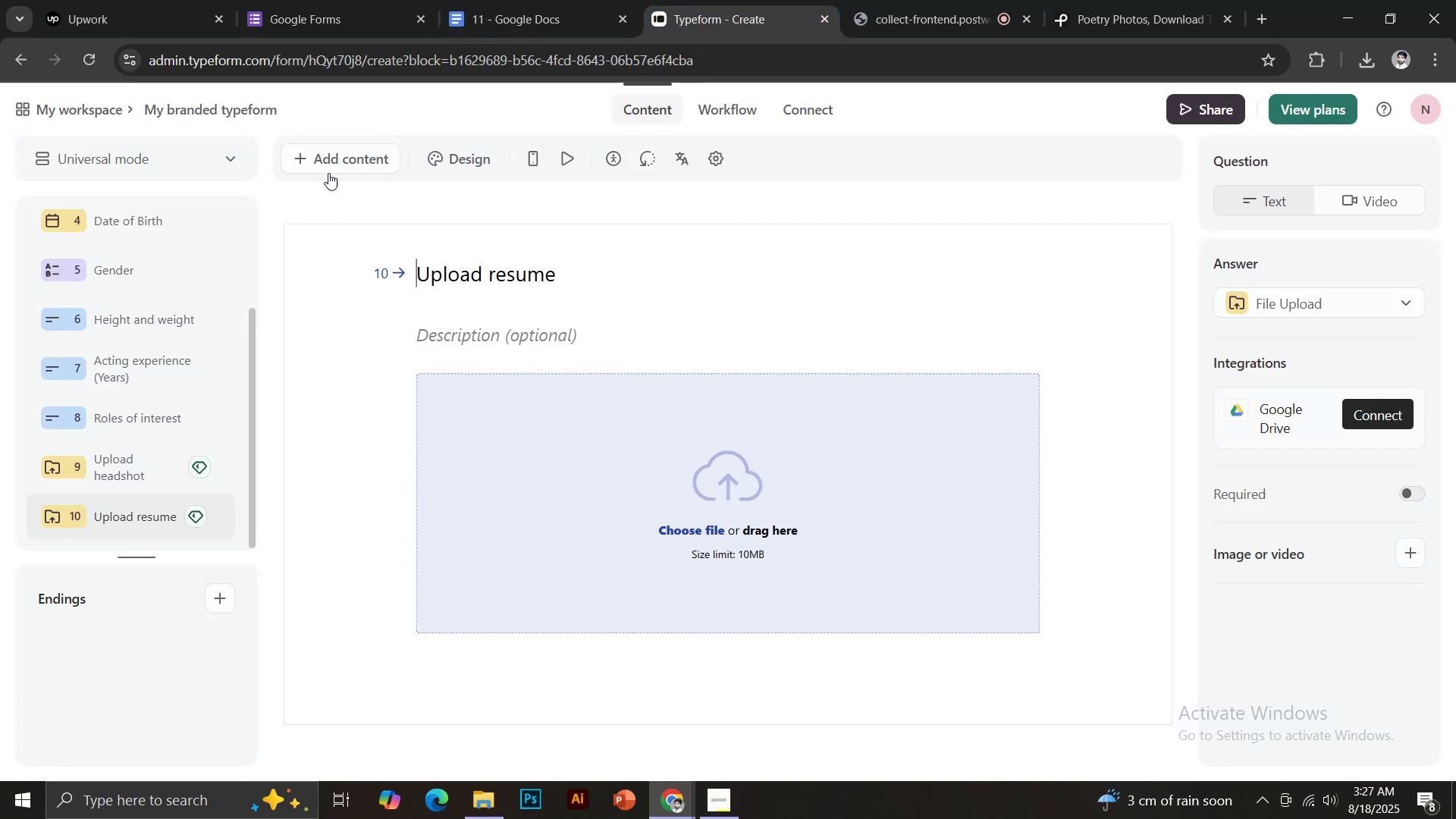 
left_click([337, 160])
 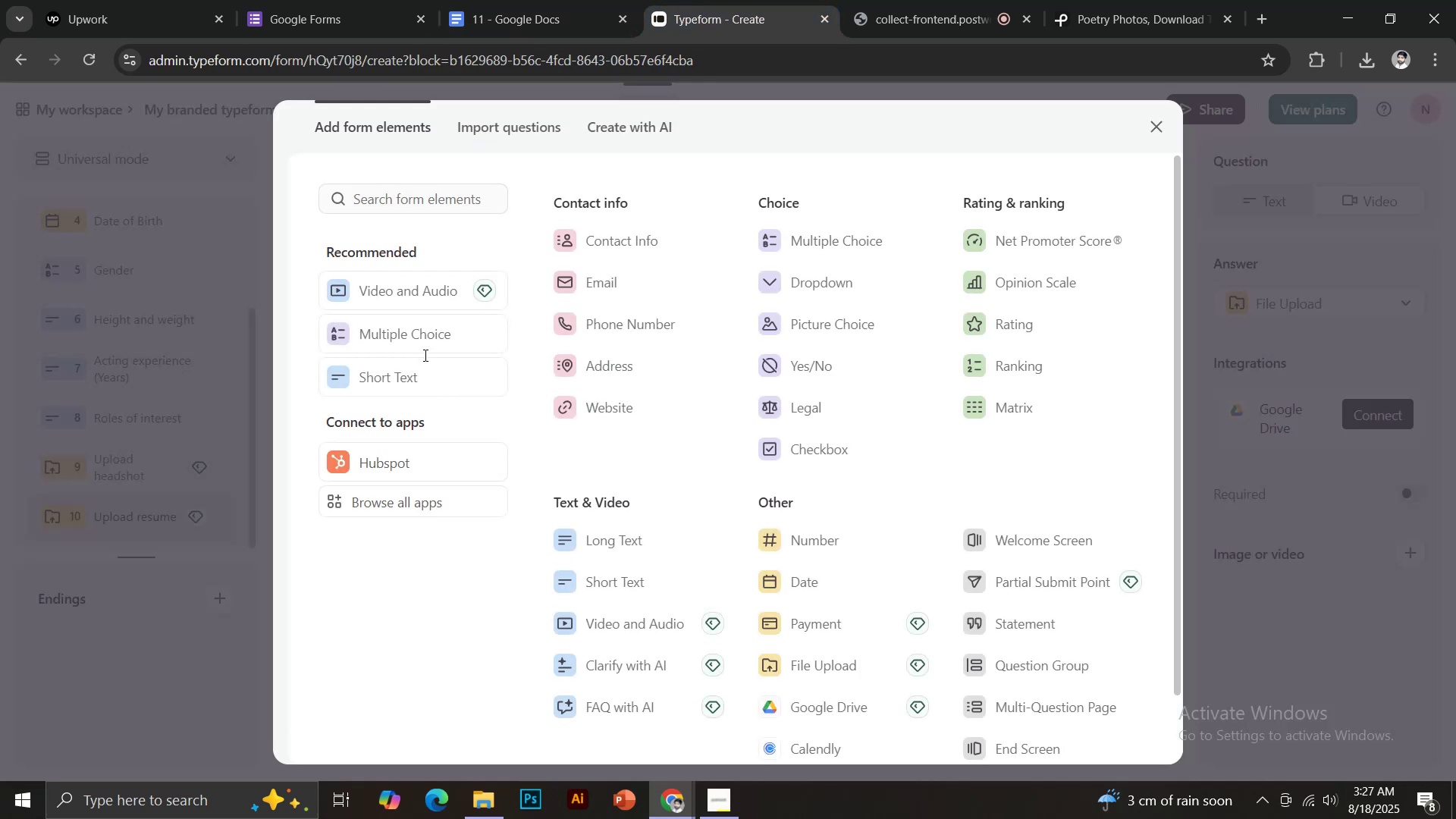 
left_click([378, 393])
 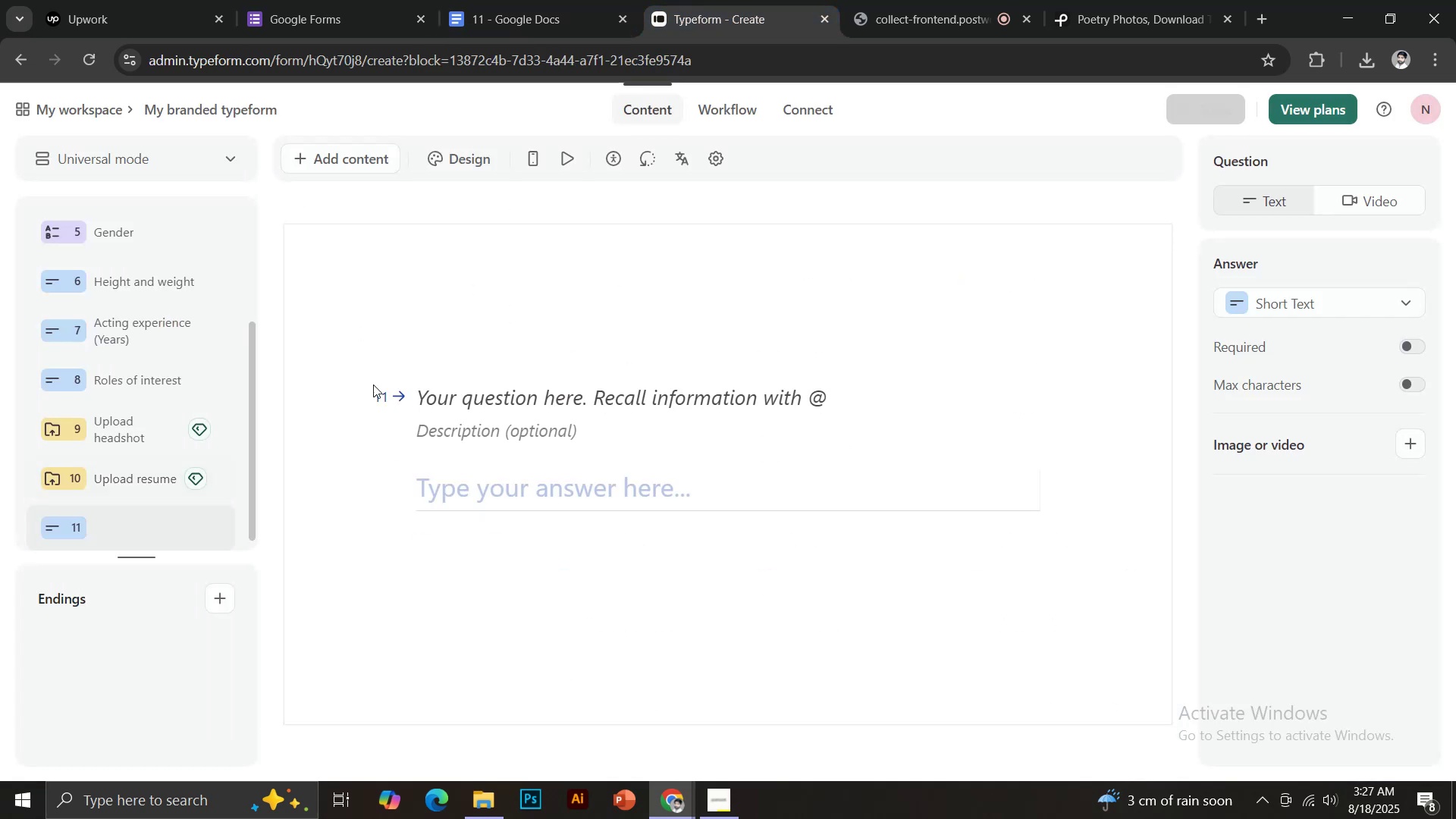 
key(Control+V)
 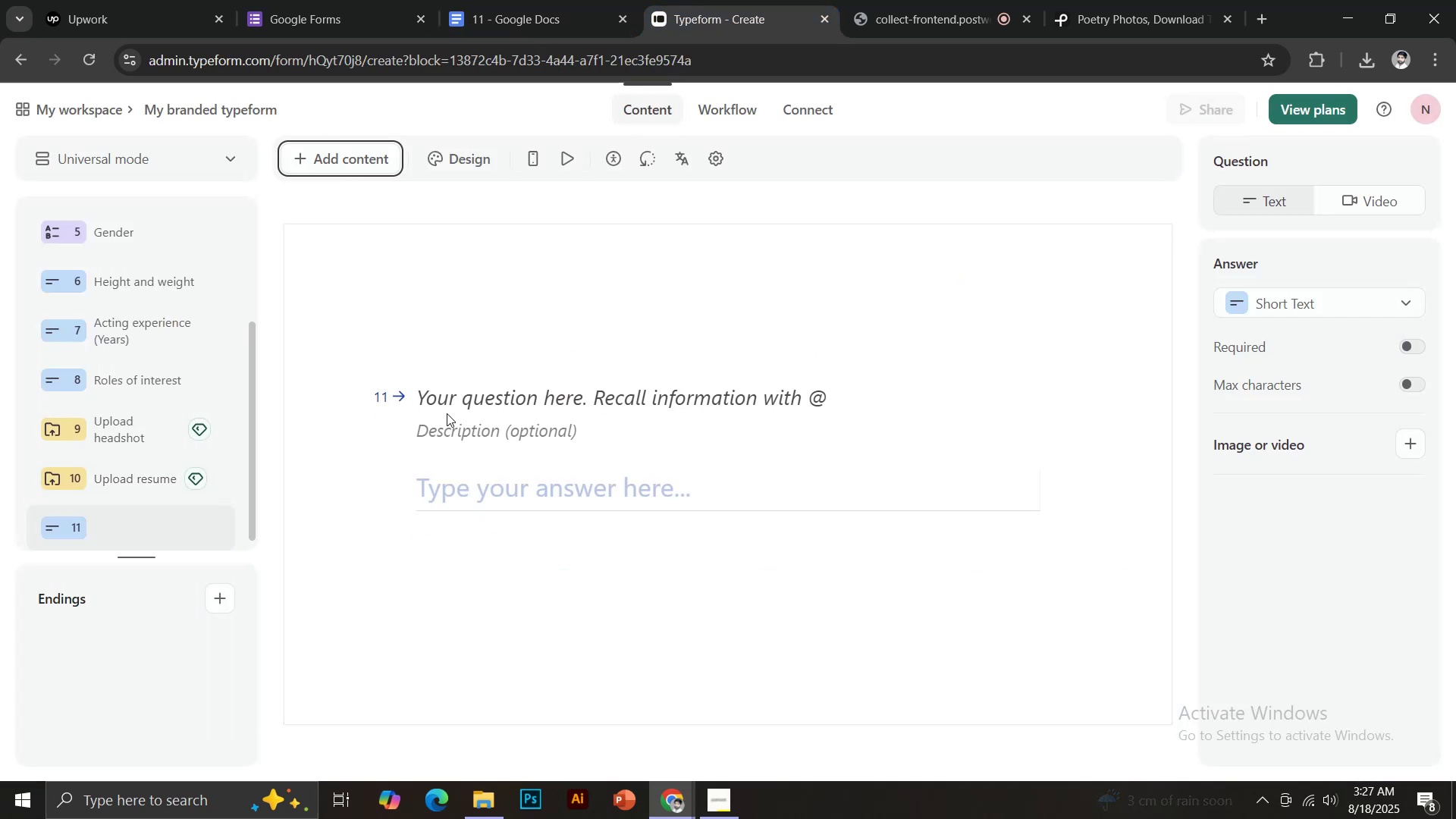 
left_click([462, 406])
 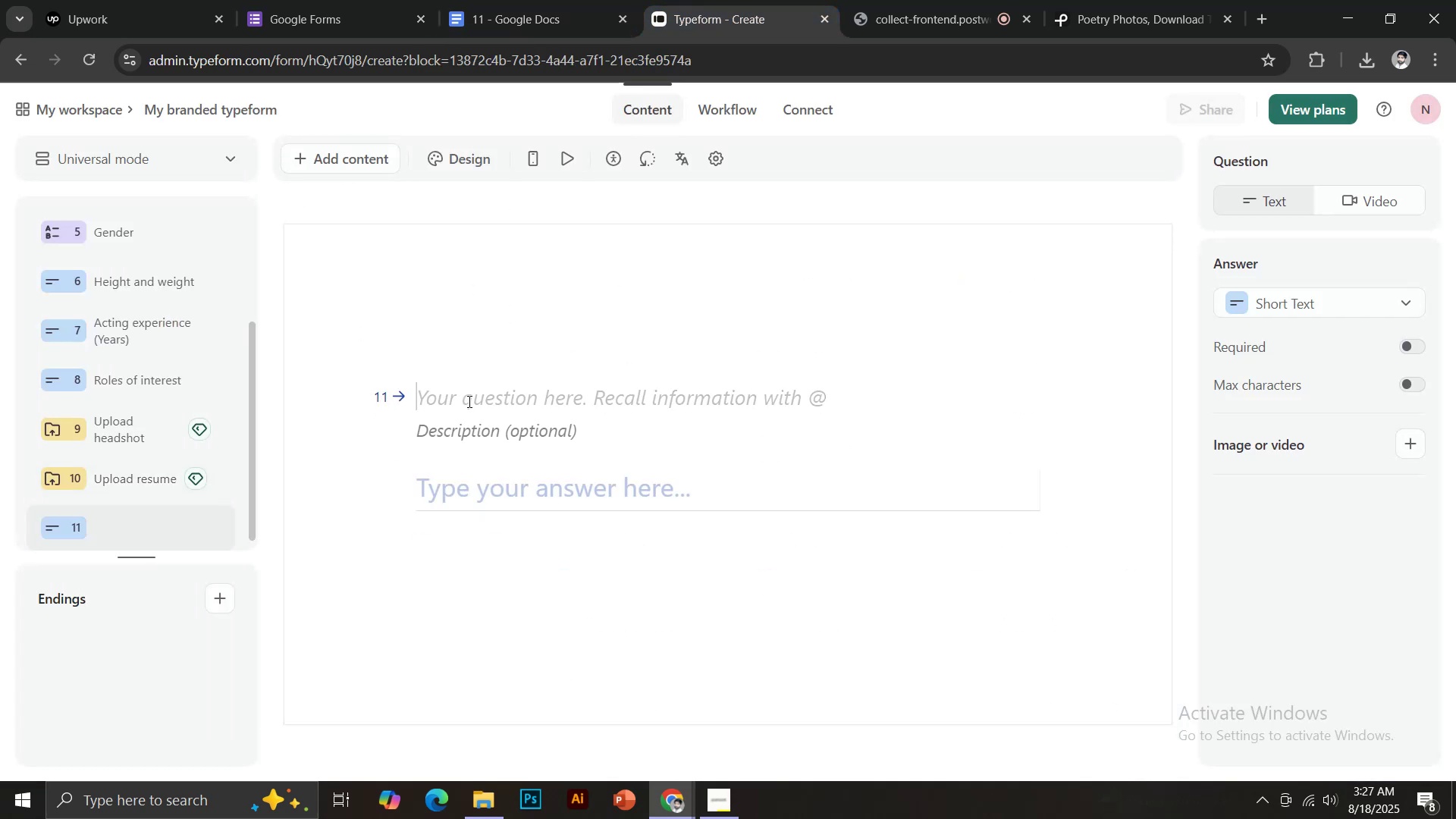 
key(Control+ControlLeft)
 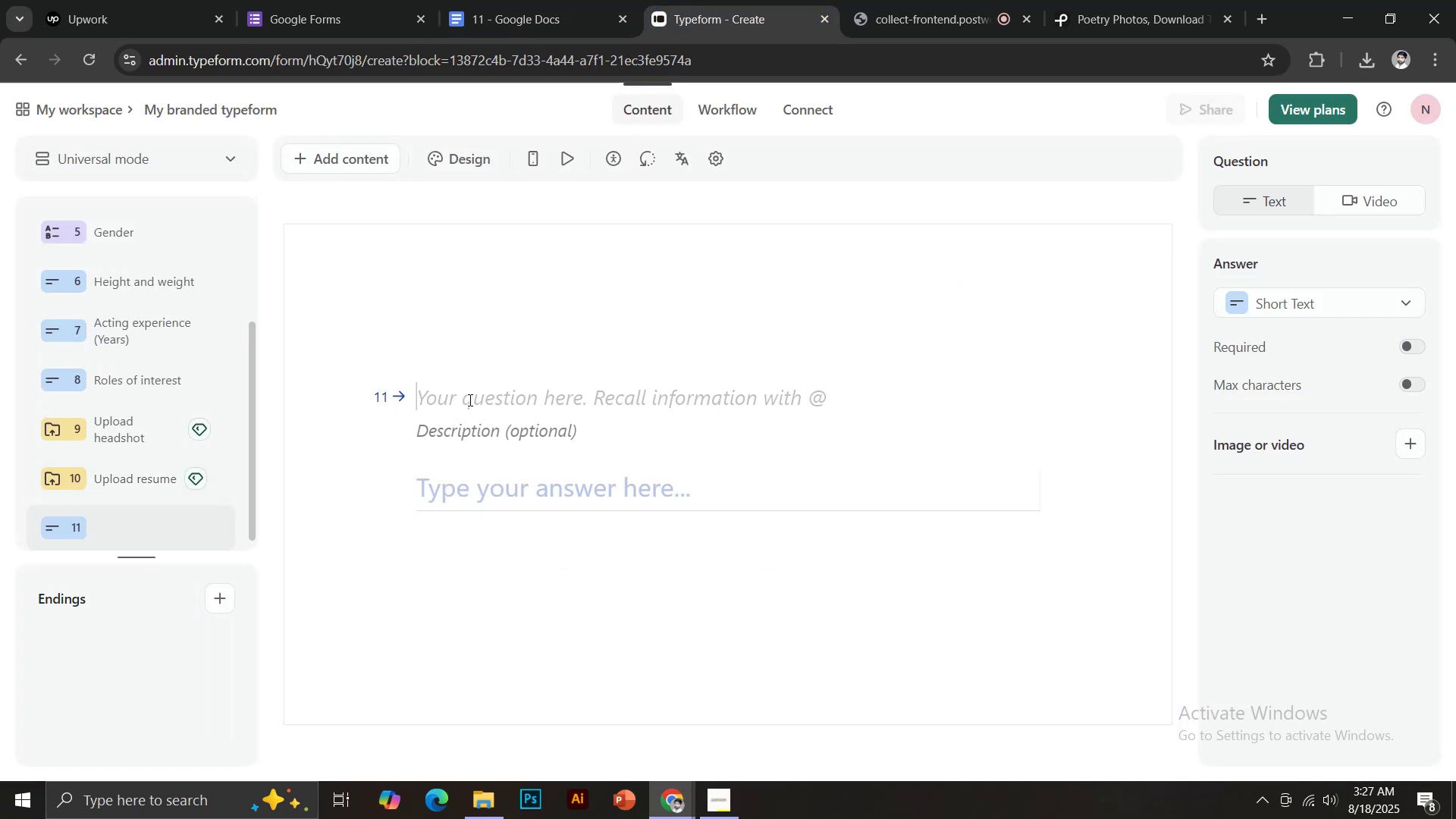 
key(Control+V)
 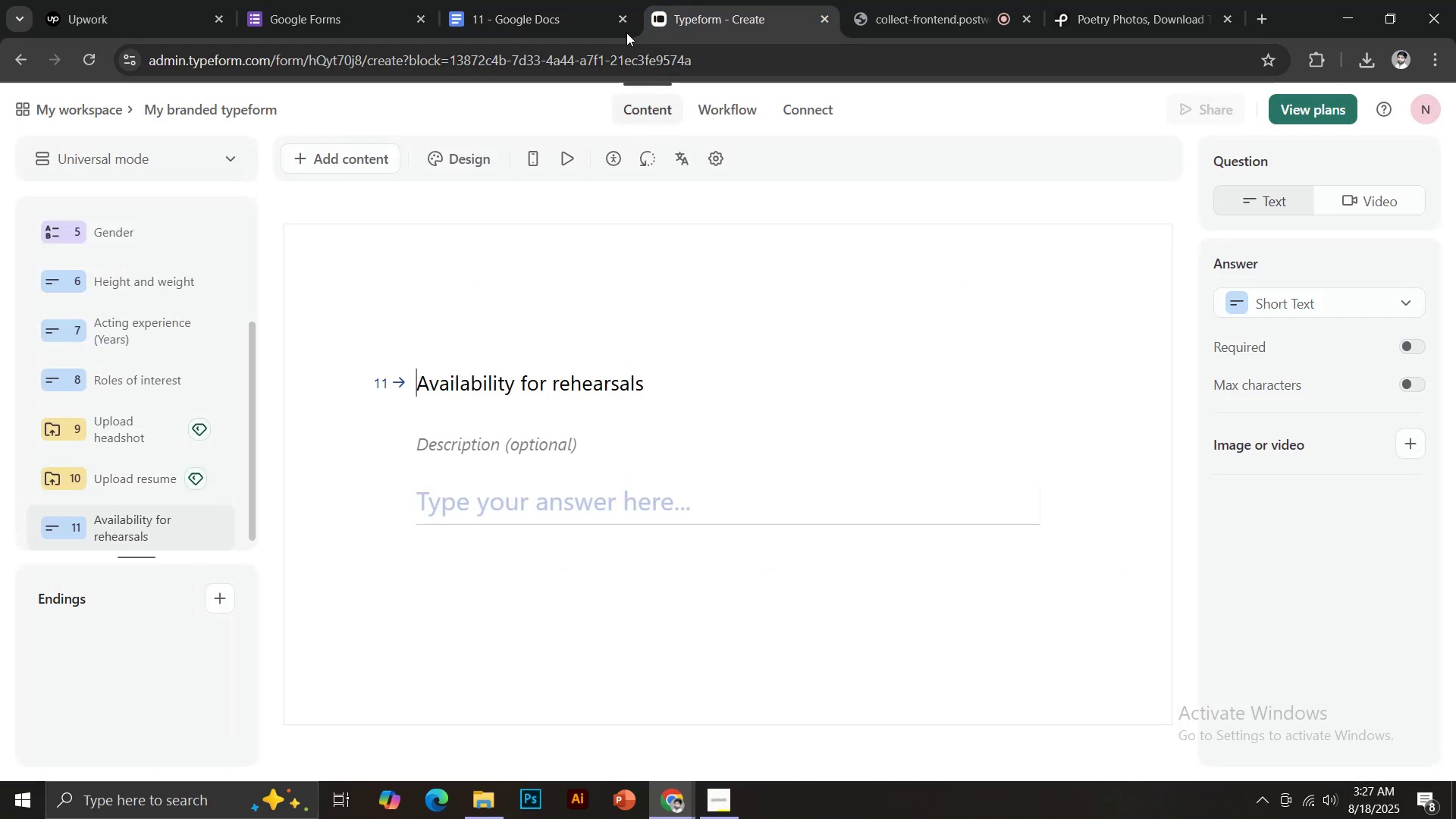 
left_click([548, 0])
 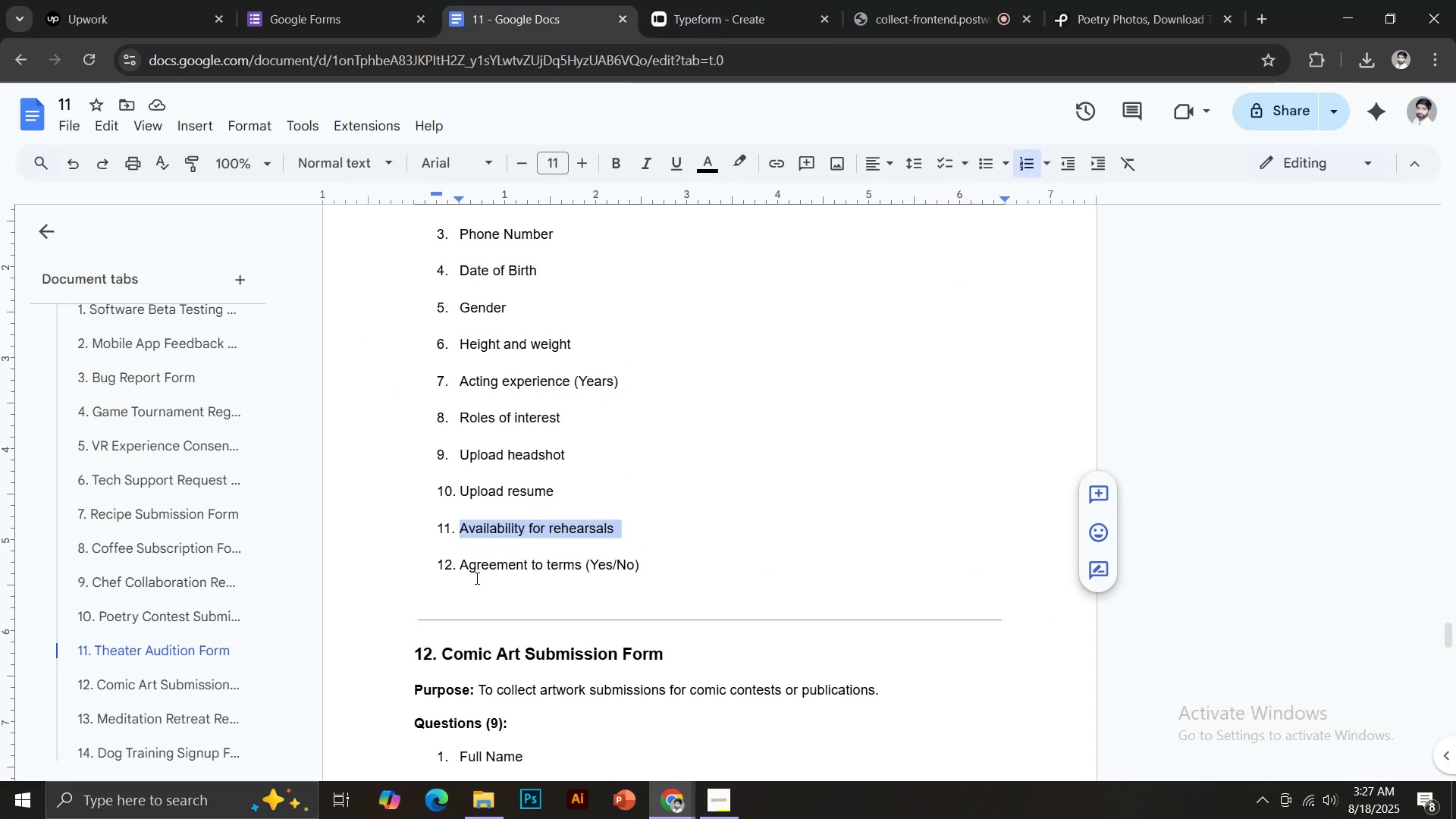 
left_click_drag(start_coordinate=[461, 570], to_coordinate=[582, 574])
 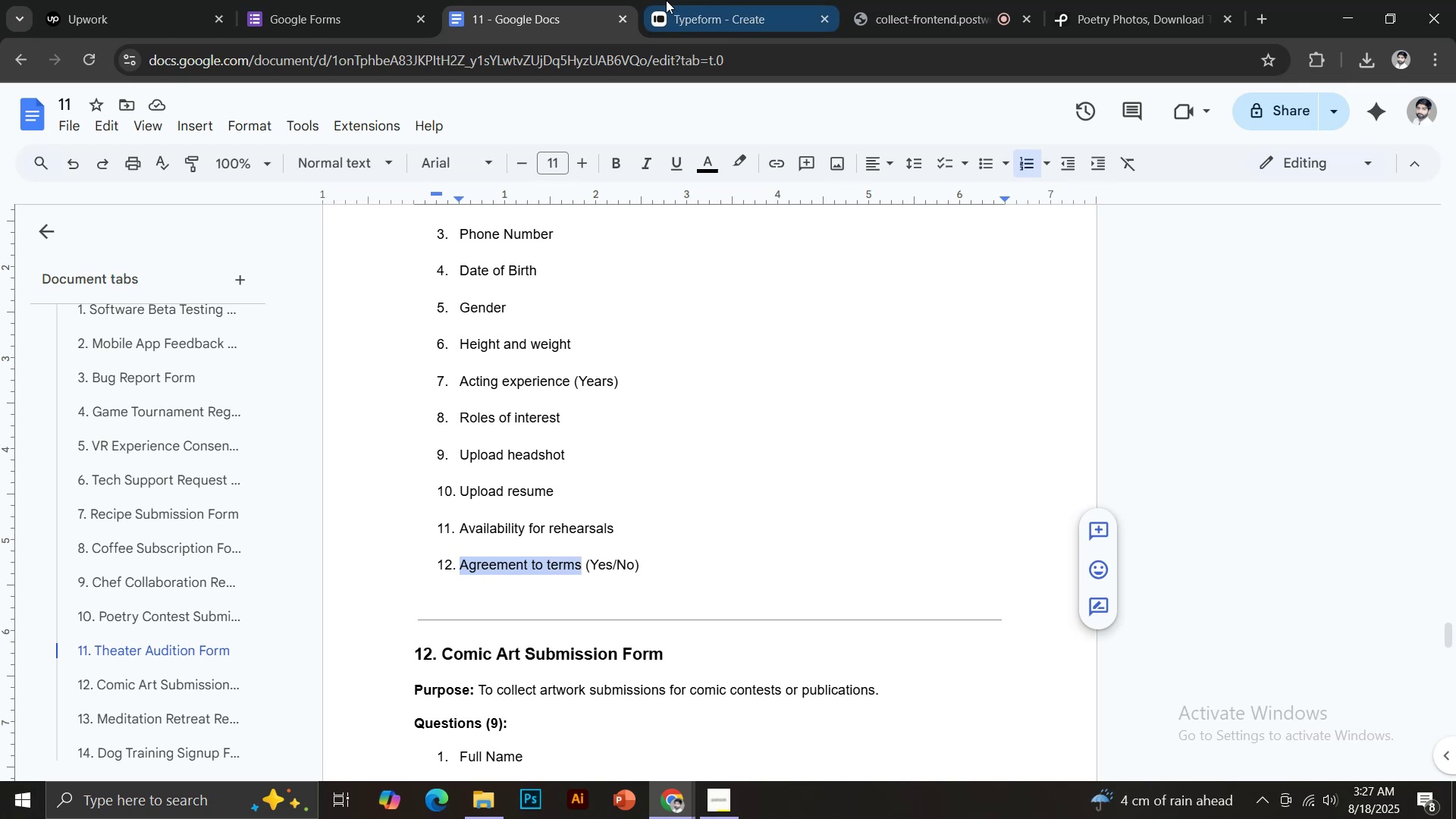 
key(Control+C)
 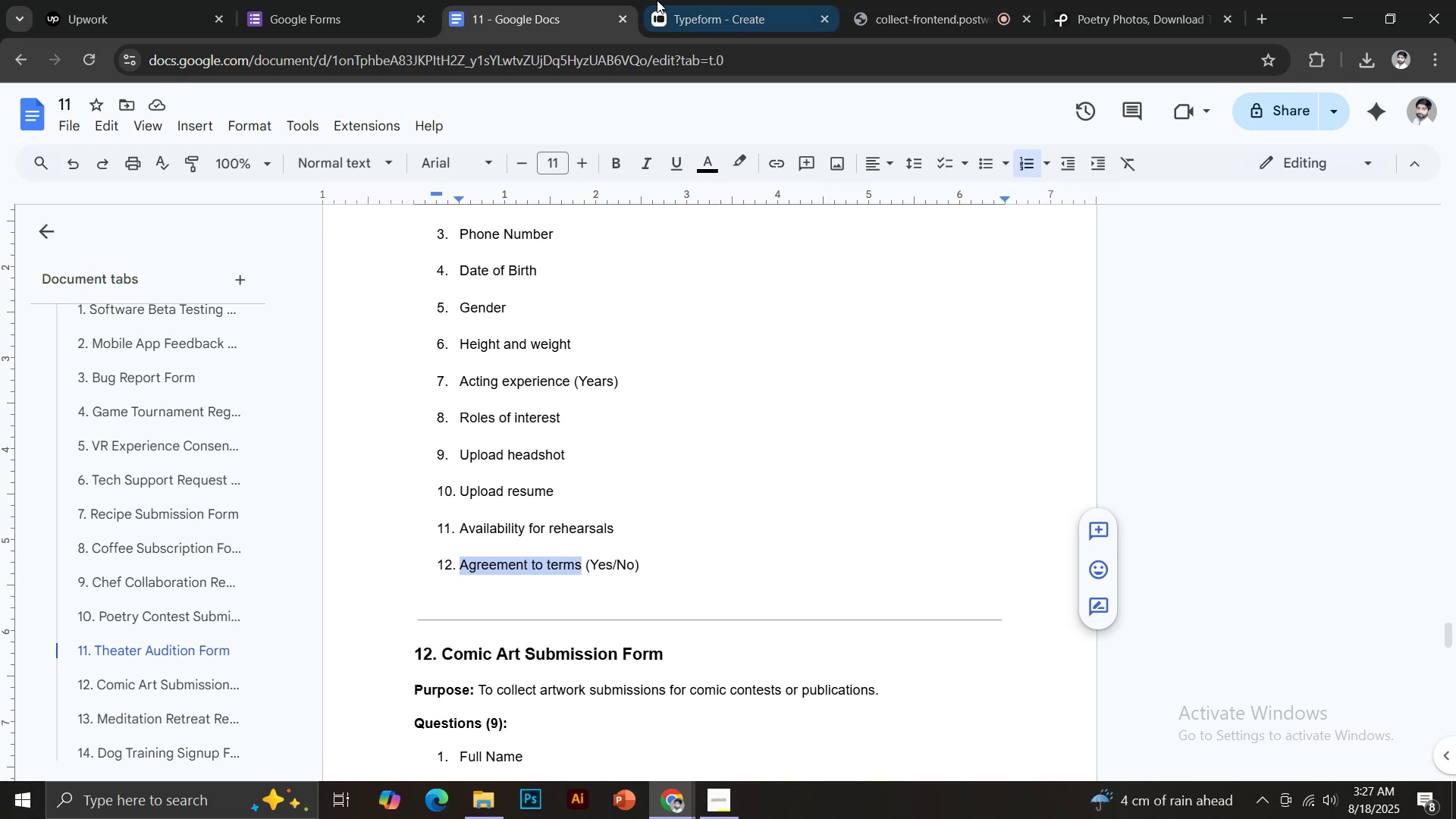 
left_click([670, 0])
 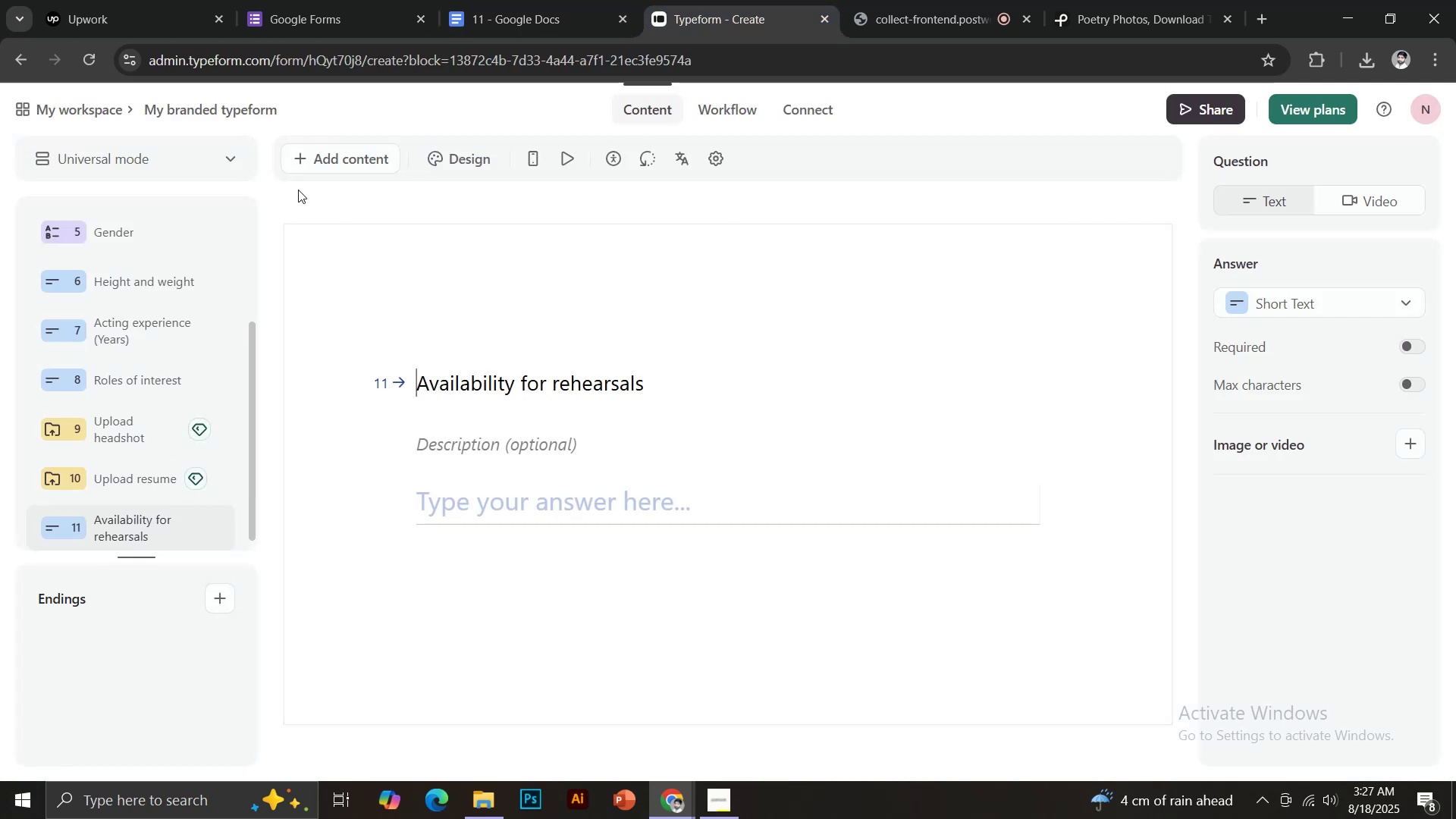 
left_click([349, 152])
 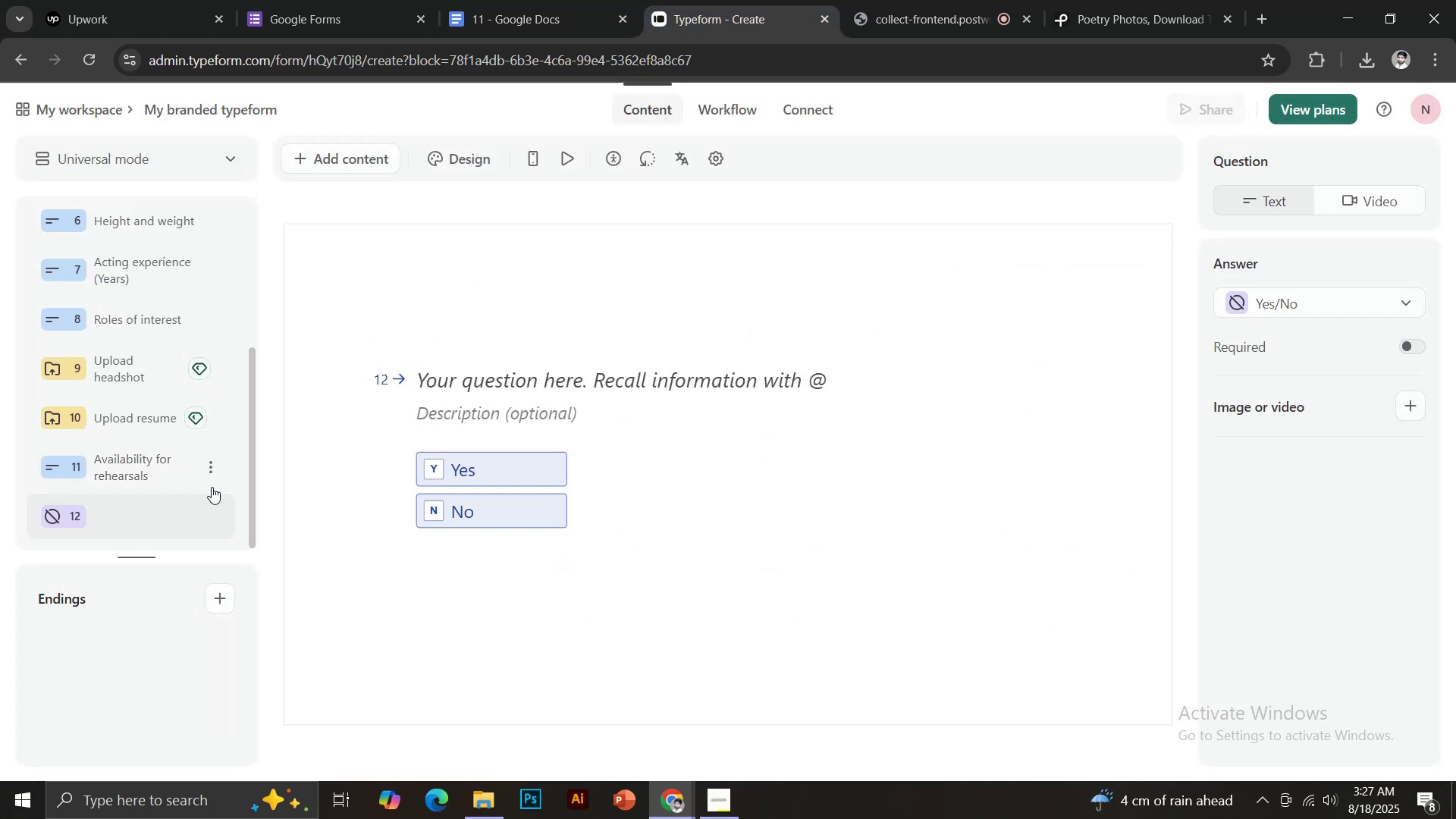 
double_click([501, 371])
 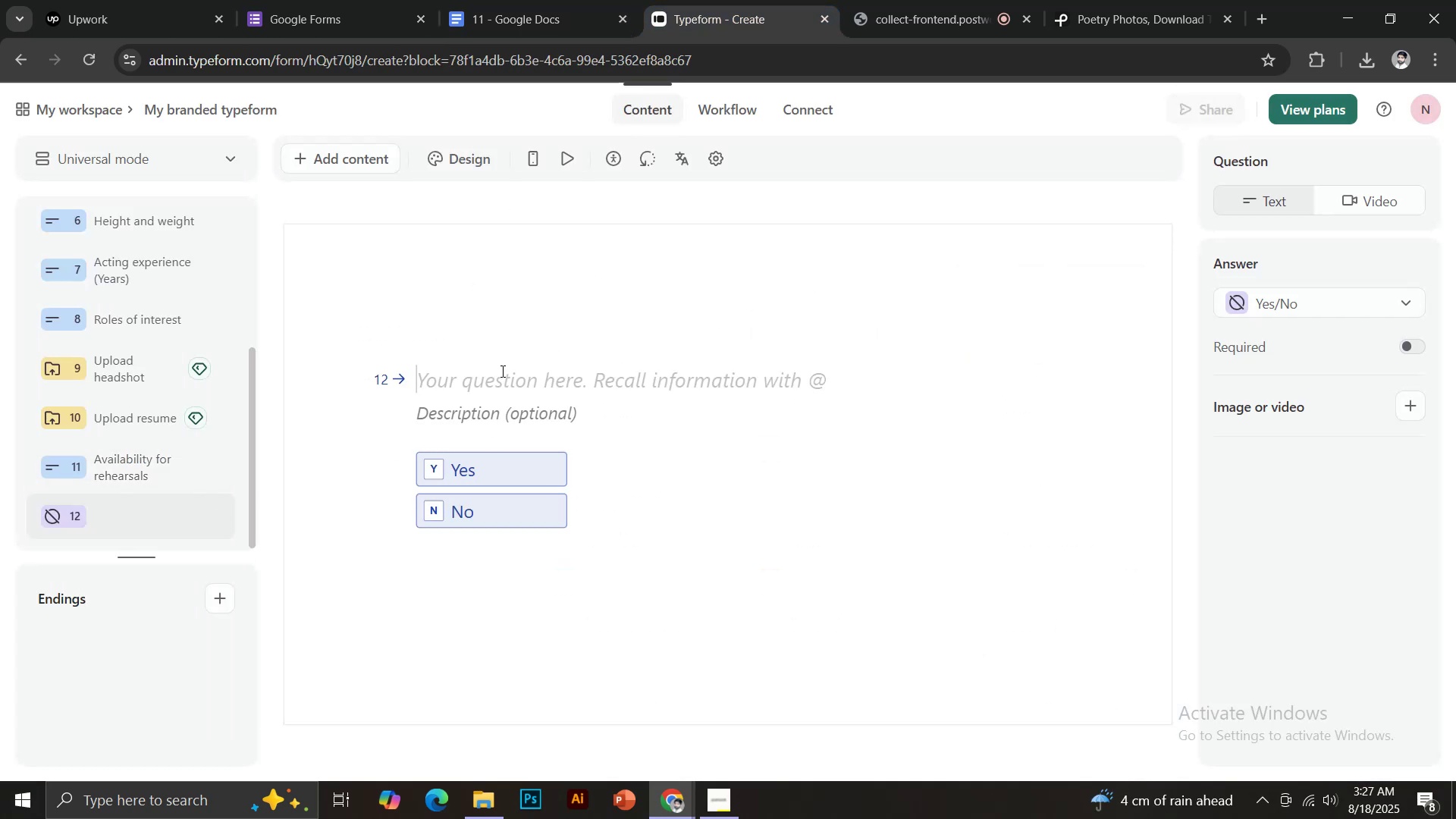 
key(Control+V)
 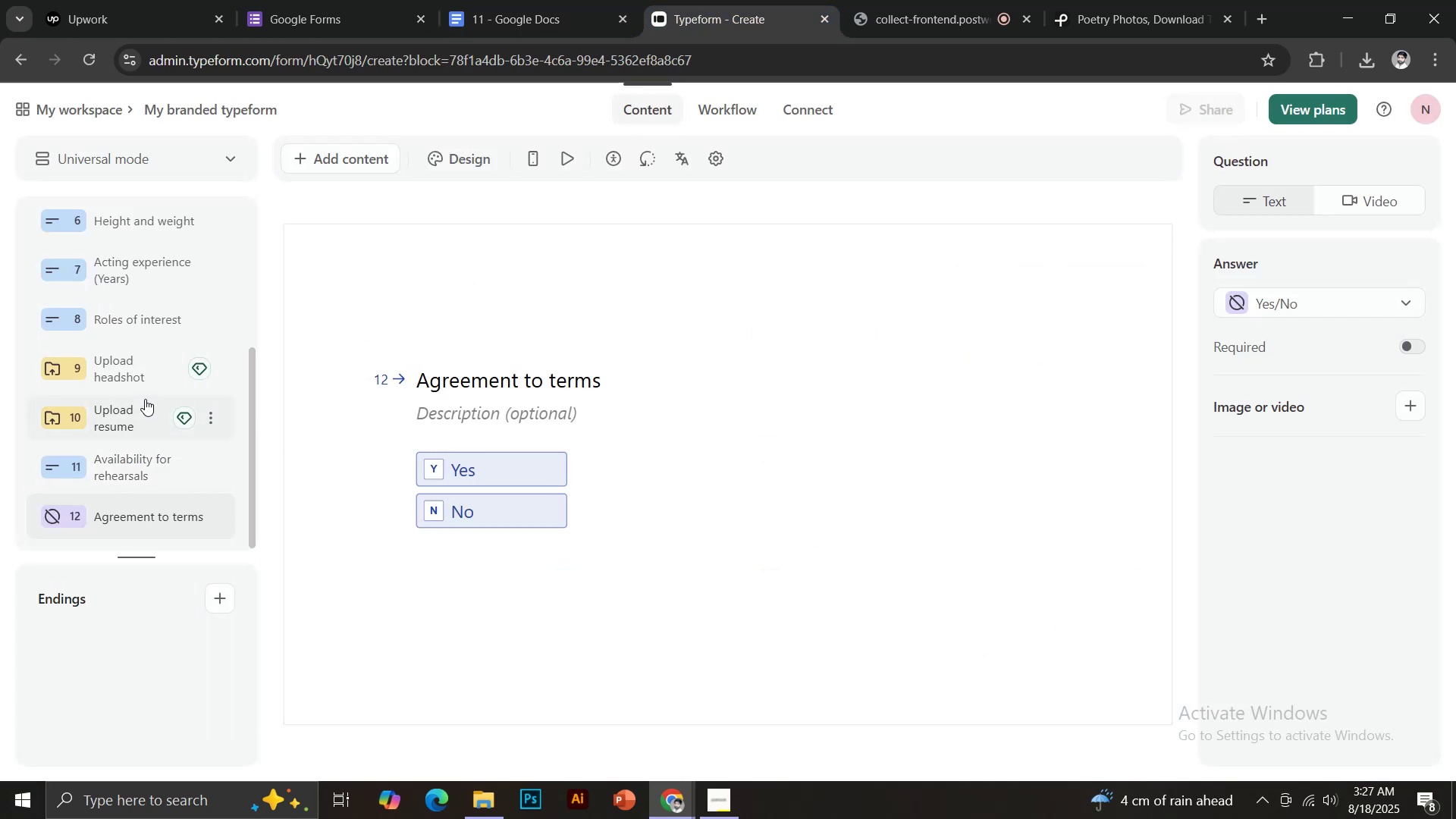 
scroll: coordinate [453, 318], scroll_direction: up, amount: 11.0
 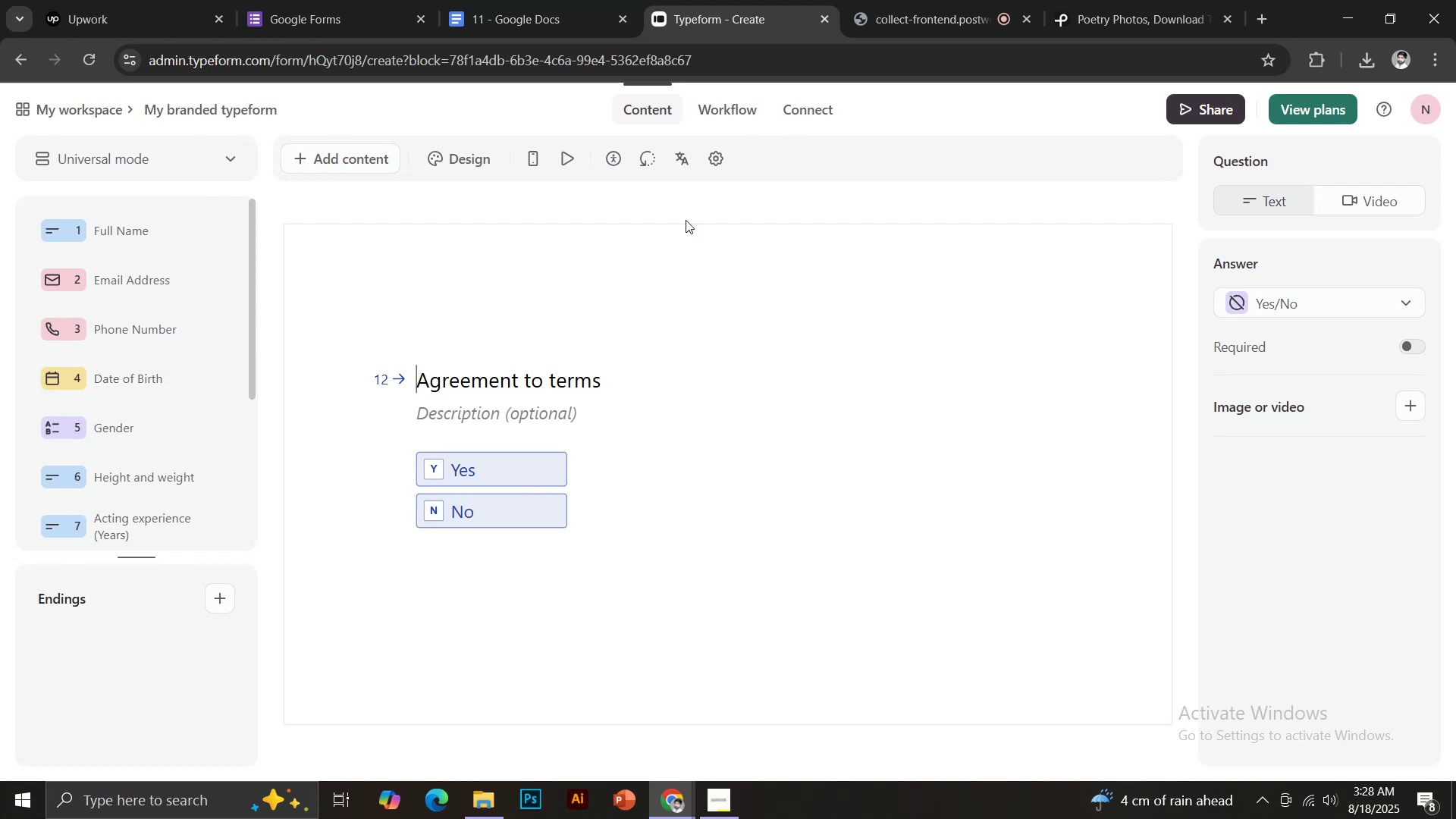 
left_click([471, 165])
 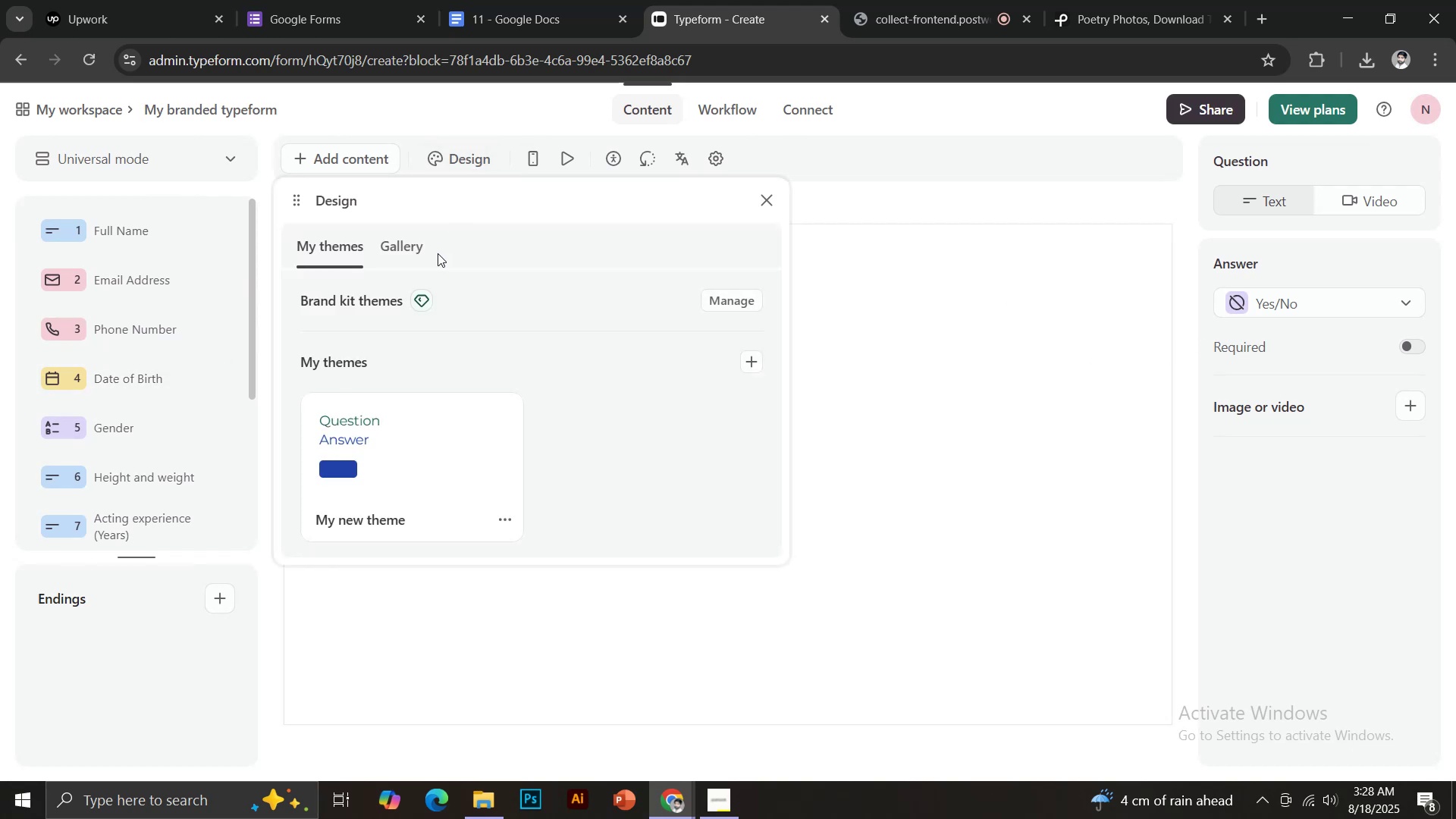 
left_click([395, 256])
 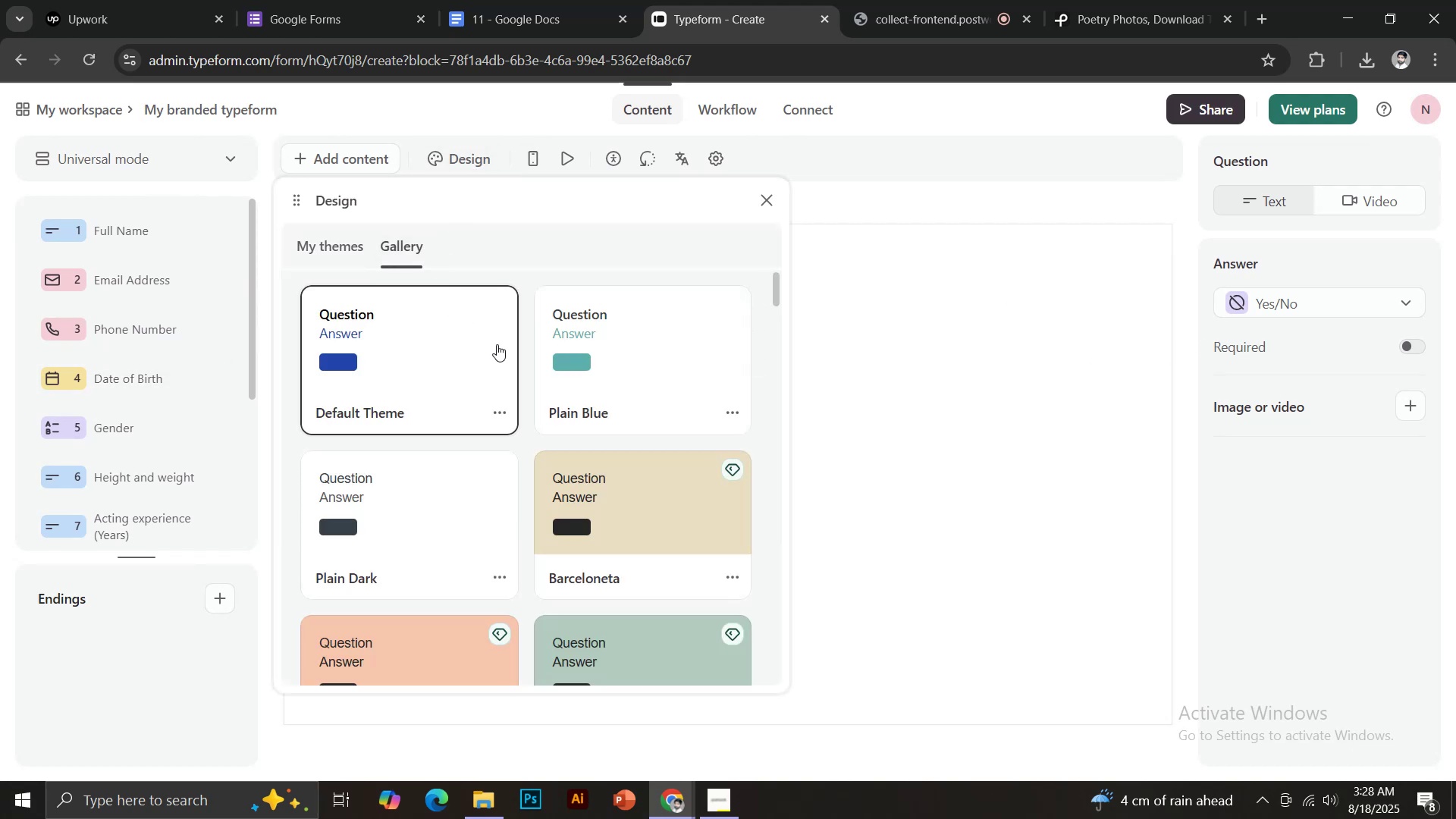 
scroll: coordinate [592, 432], scroll_direction: down, amount: 11.0
 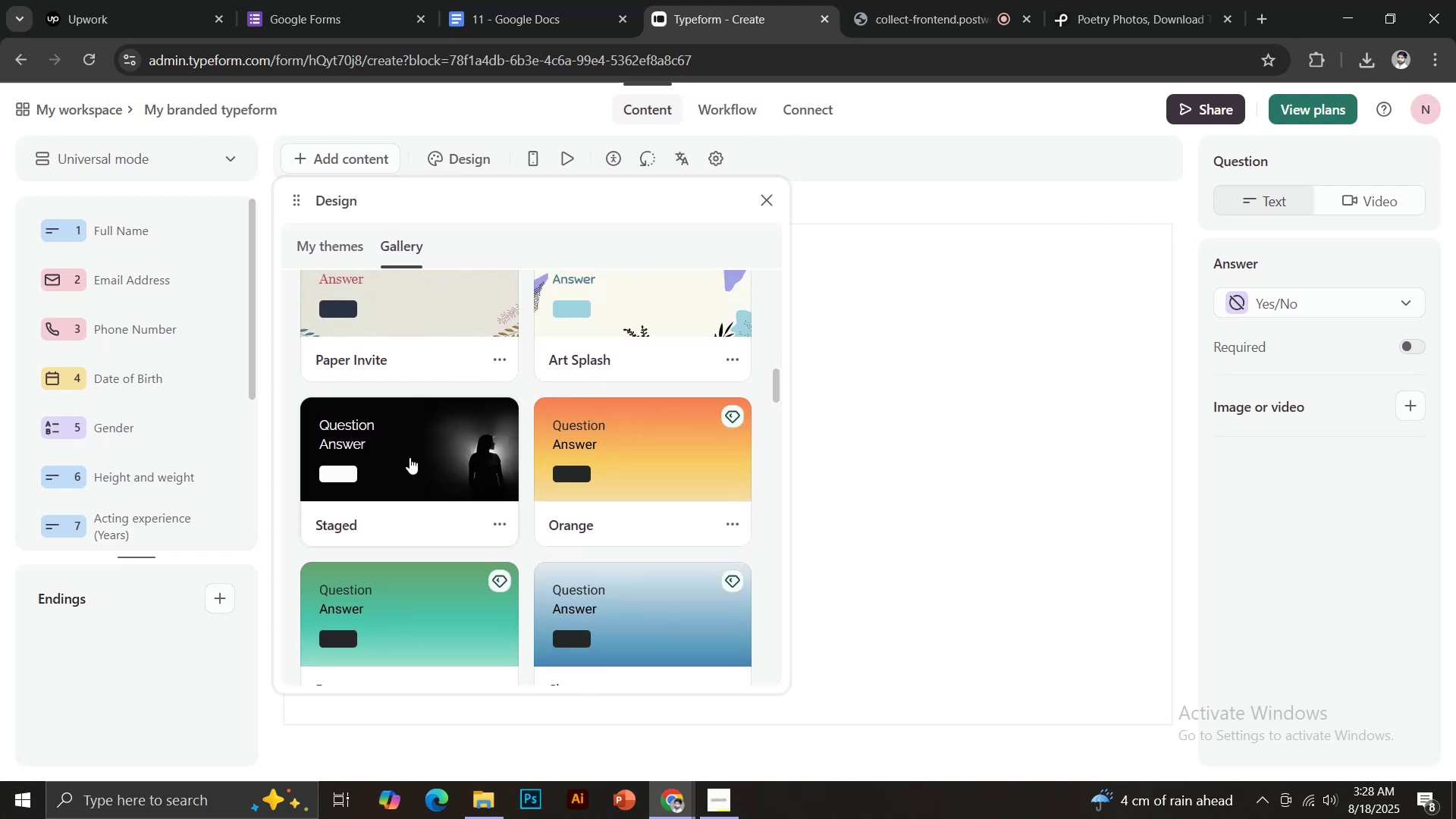 
left_click([410, 457])
 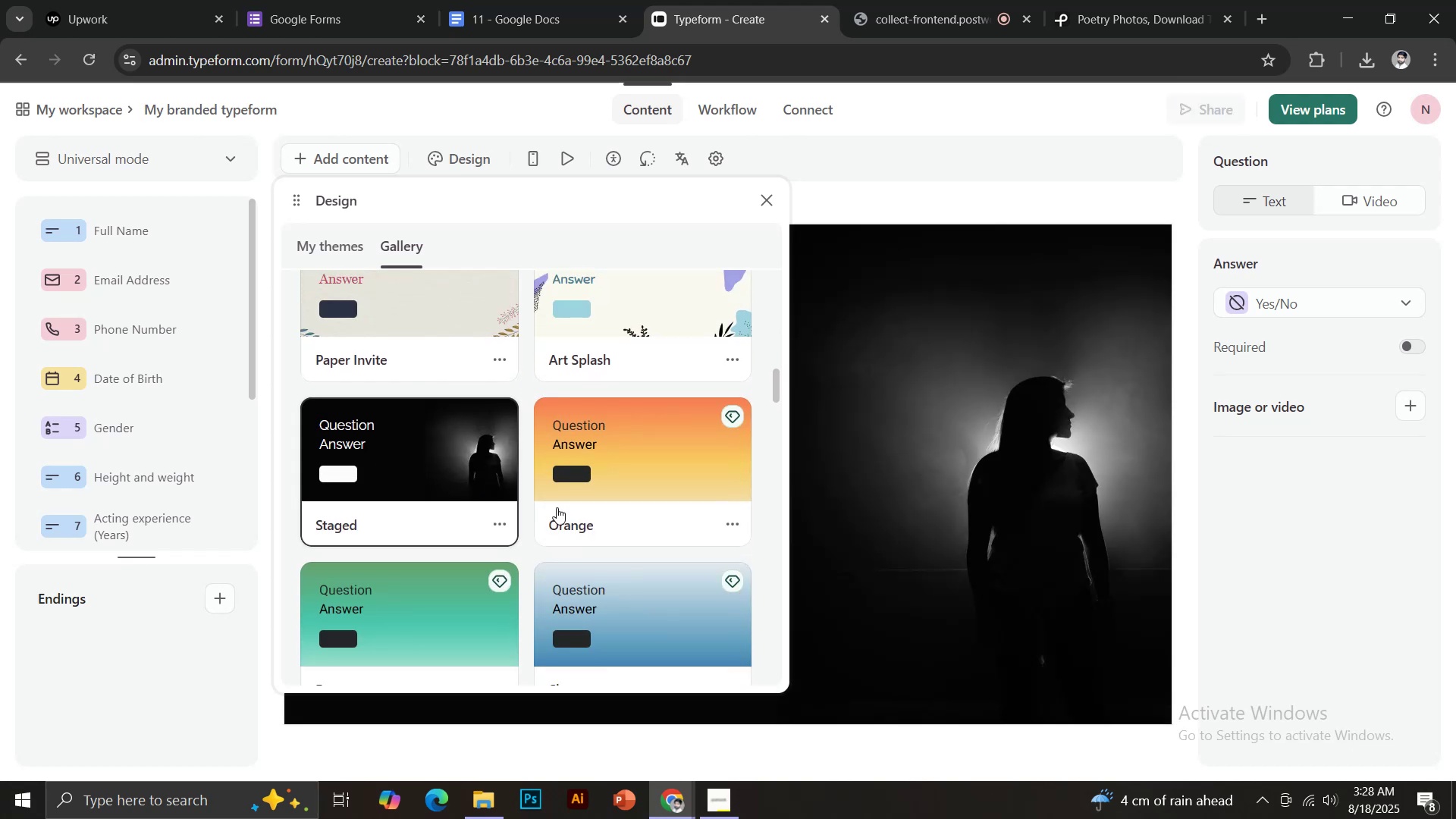 
left_click([1098, 193])
 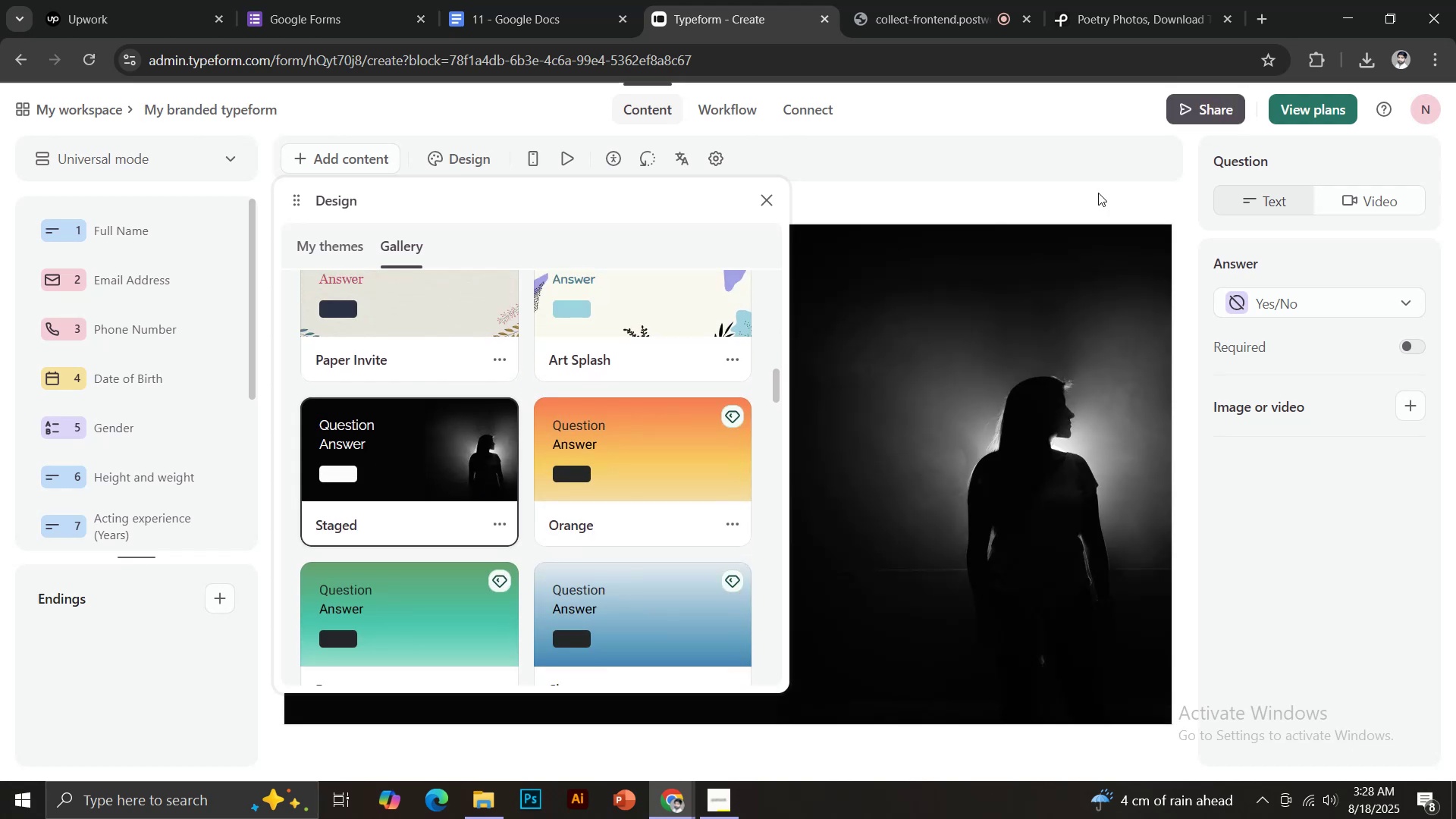 
left_click([1098, 193])
 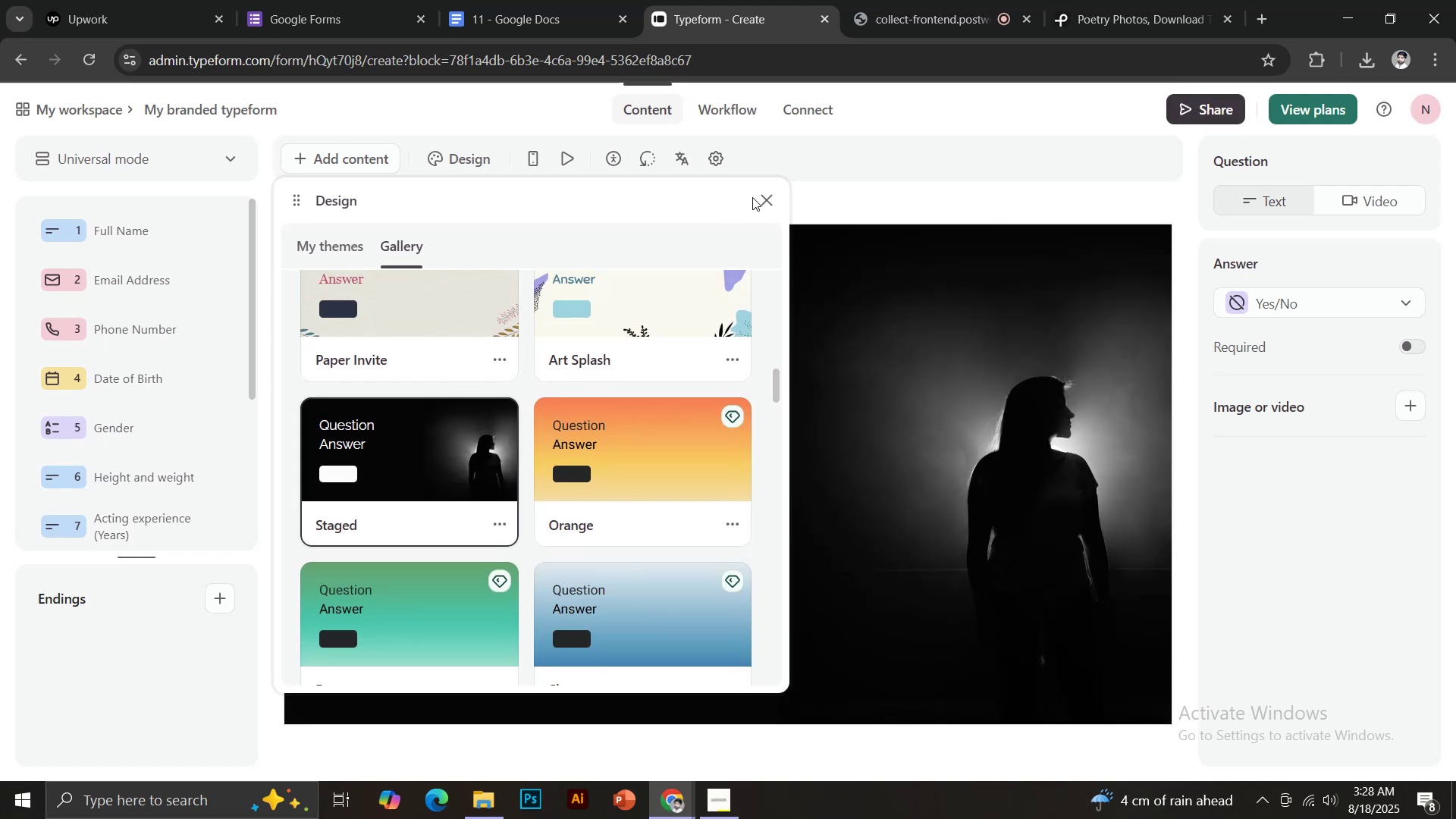 
left_click([767, 191])
 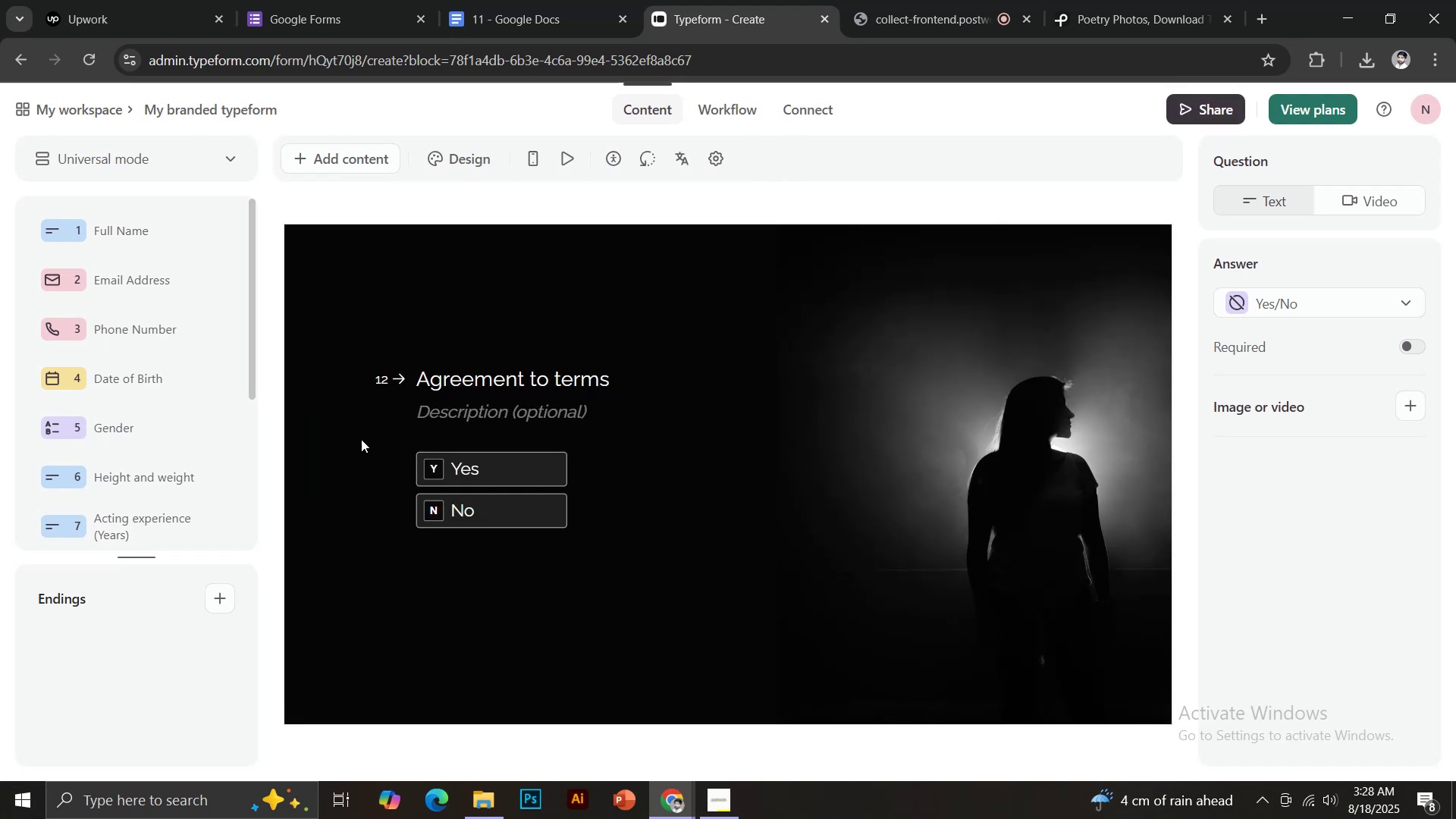 
scroll: coordinate [150, 379], scroll_direction: up, amount: 8.0
 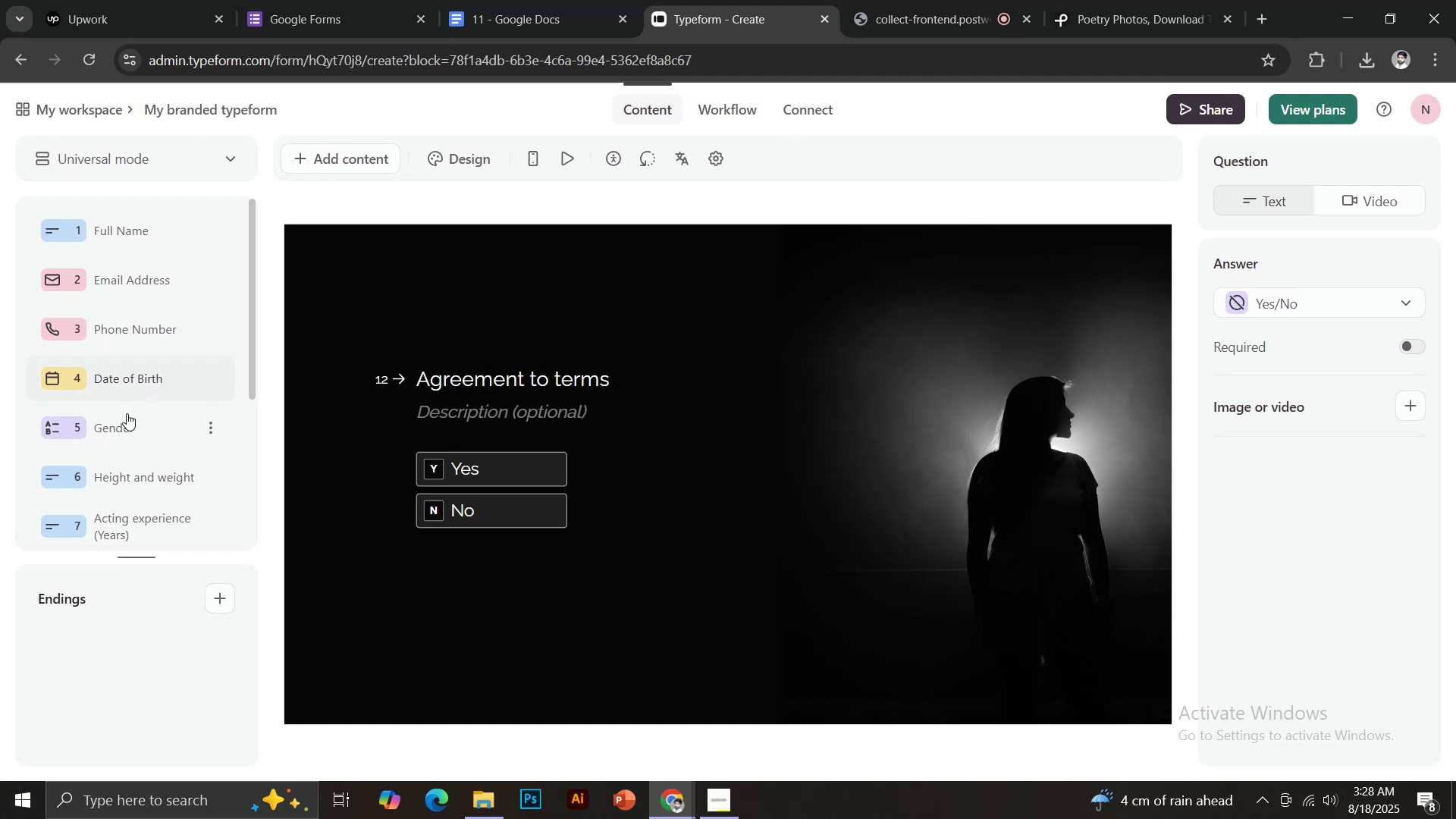 
scroll: coordinate [148, 418], scroll_direction: down, amount: 3.0
 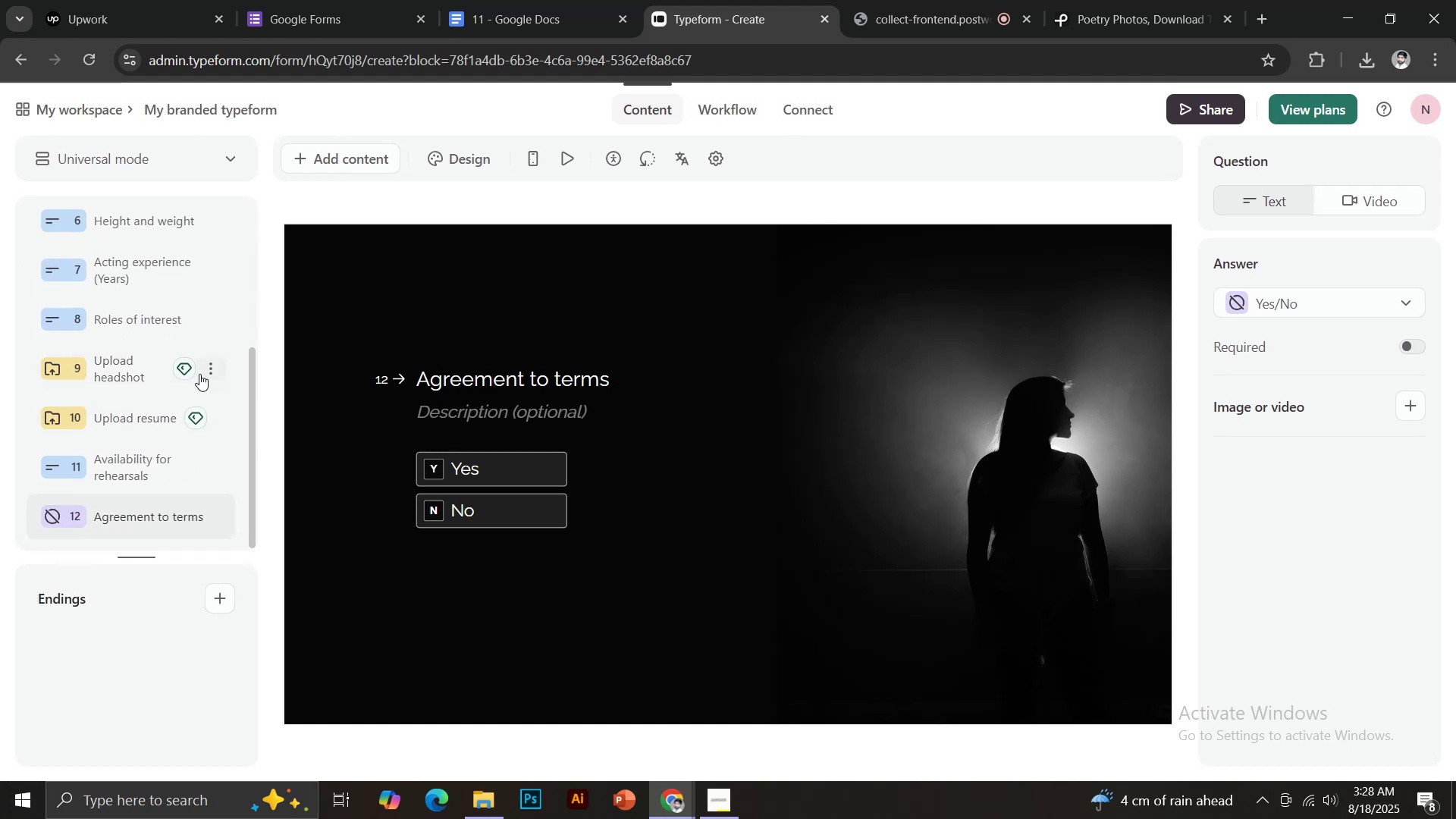 
wait(5.35)
 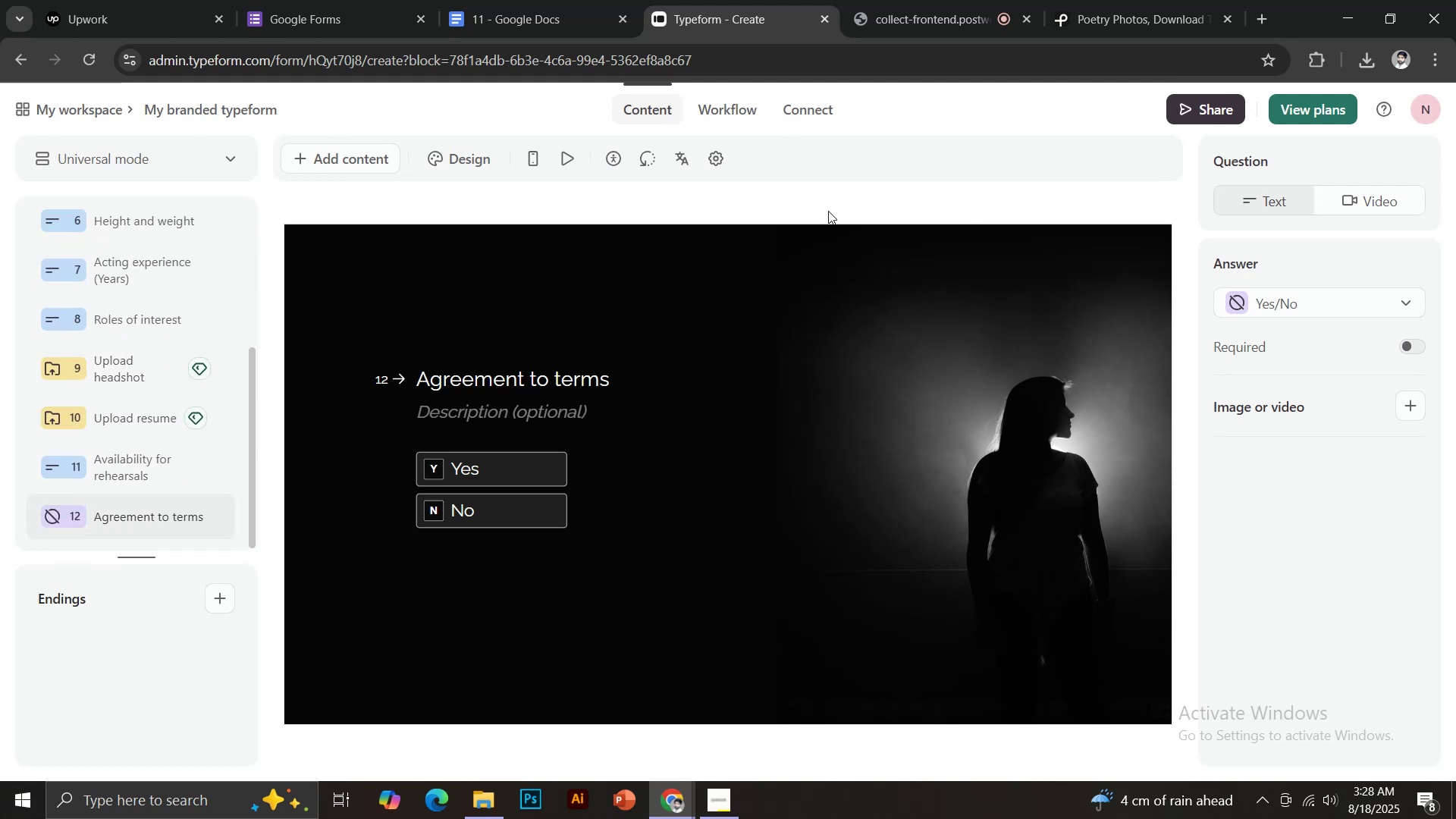 
left_click([199, 374])
 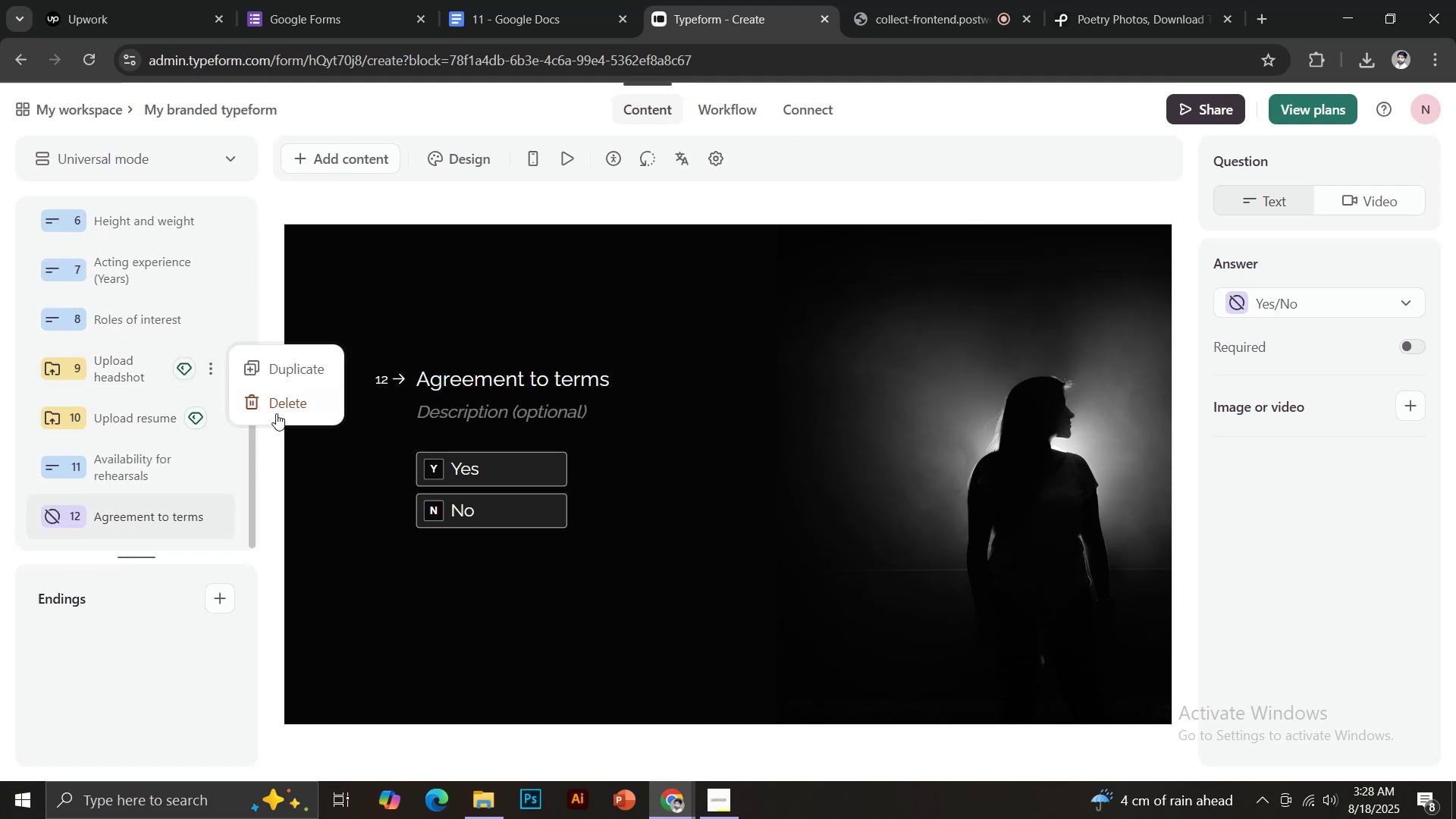 
left_click([276, 405])
 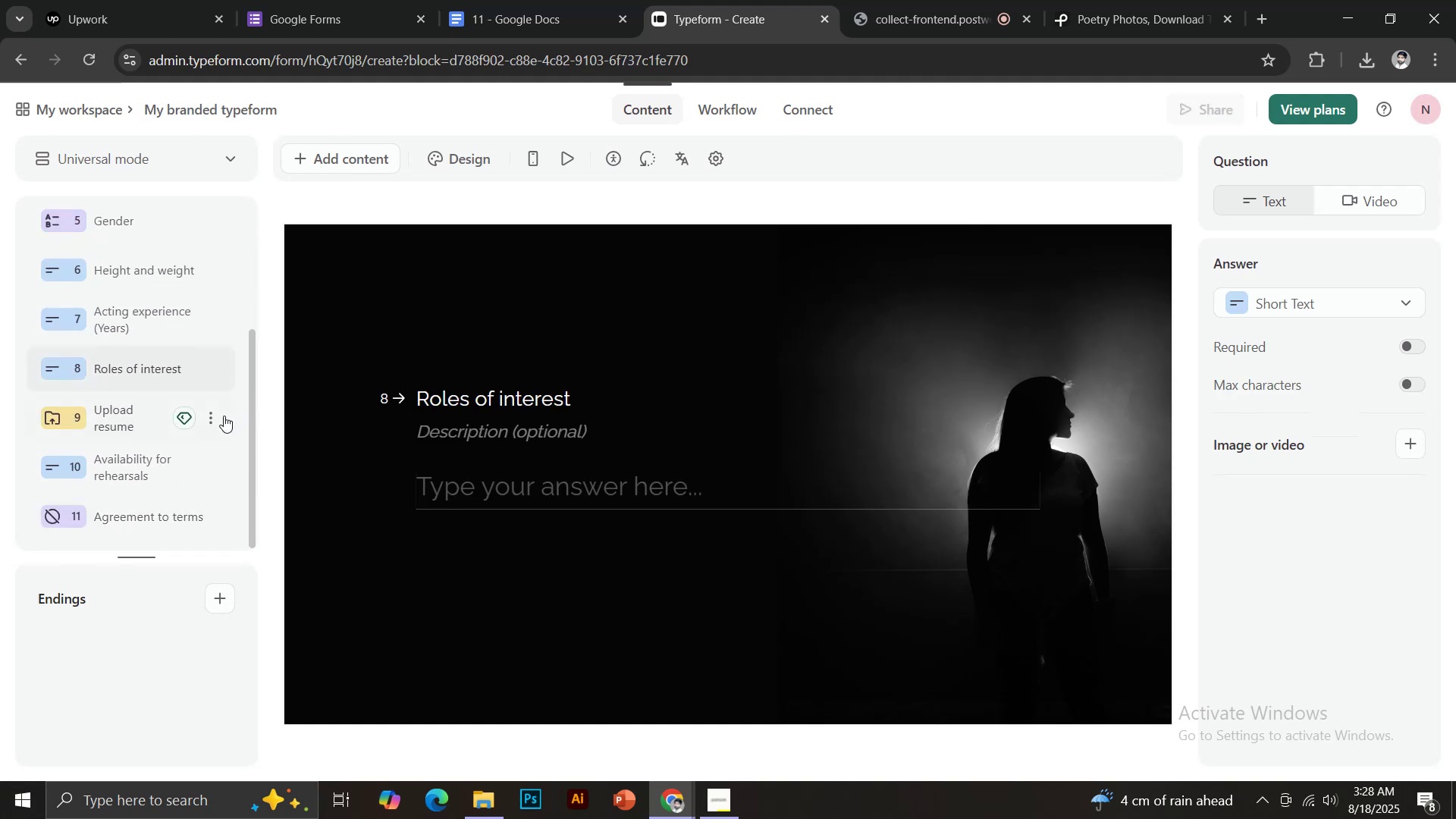 
left_click([219, 419])
 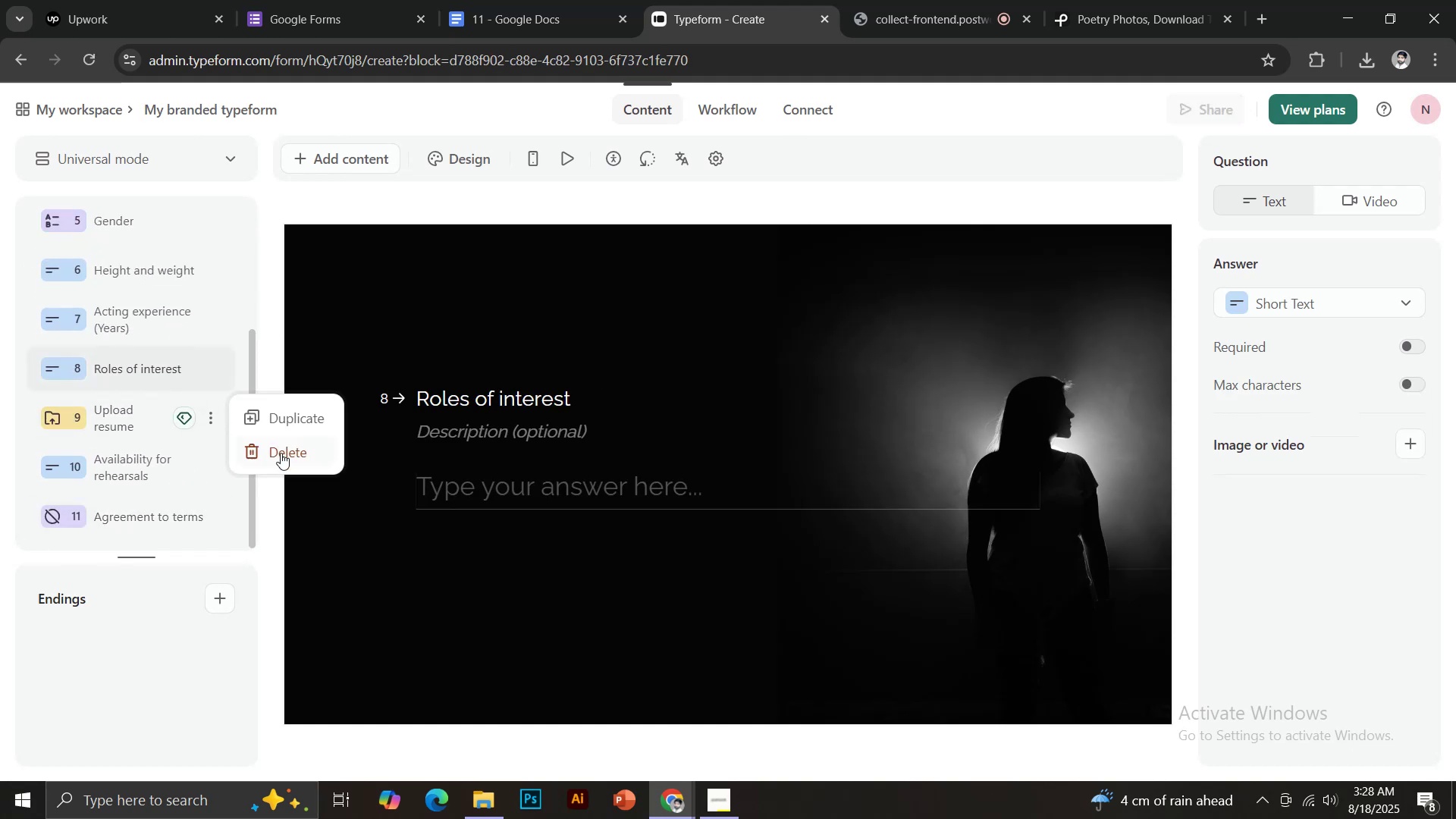 
left_click([281, 453])
 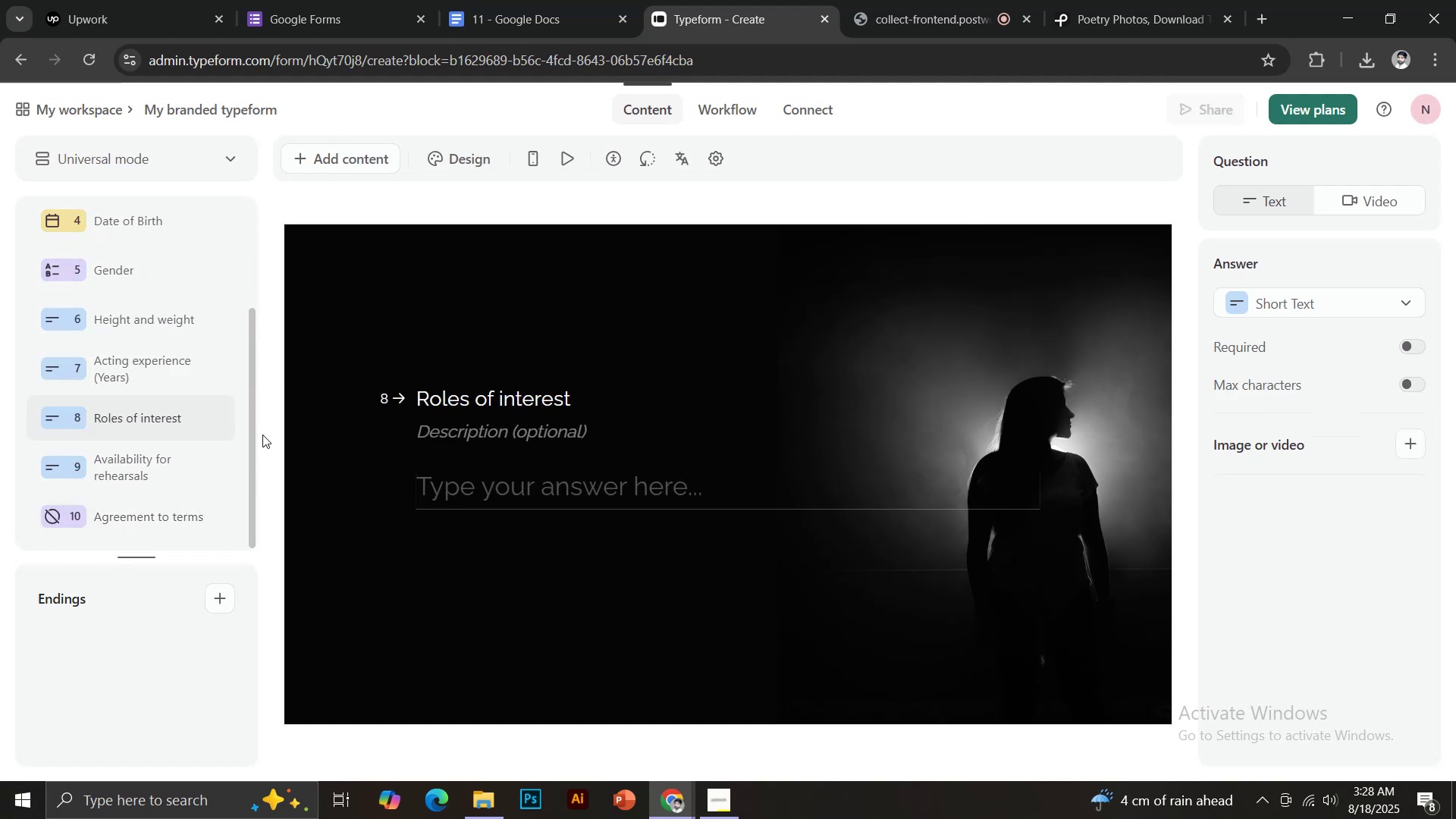 
scroll: coordinate [177, 430], scroll_direction: up, amount: 14.0
 